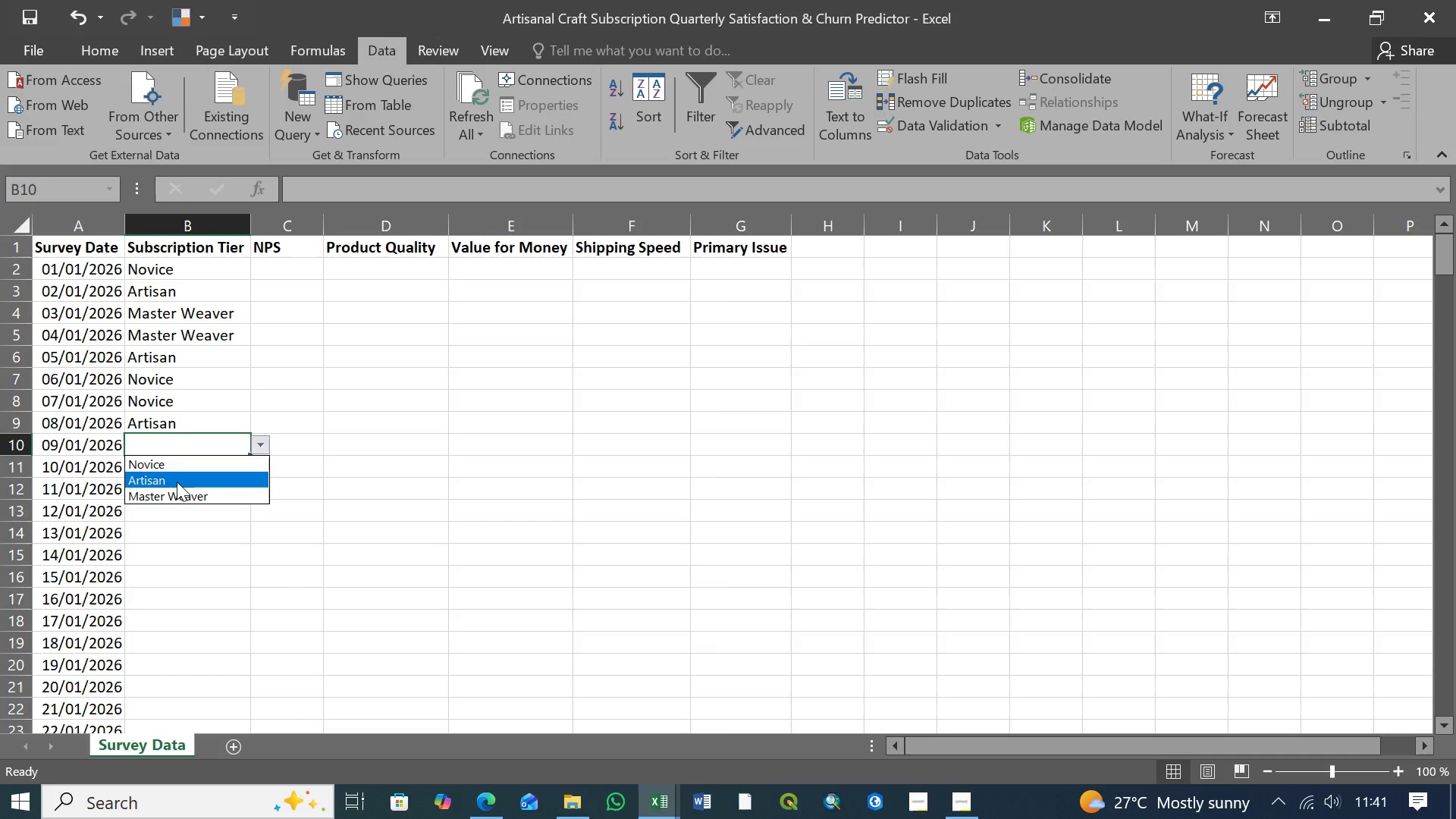 
left_click([183, 495])
 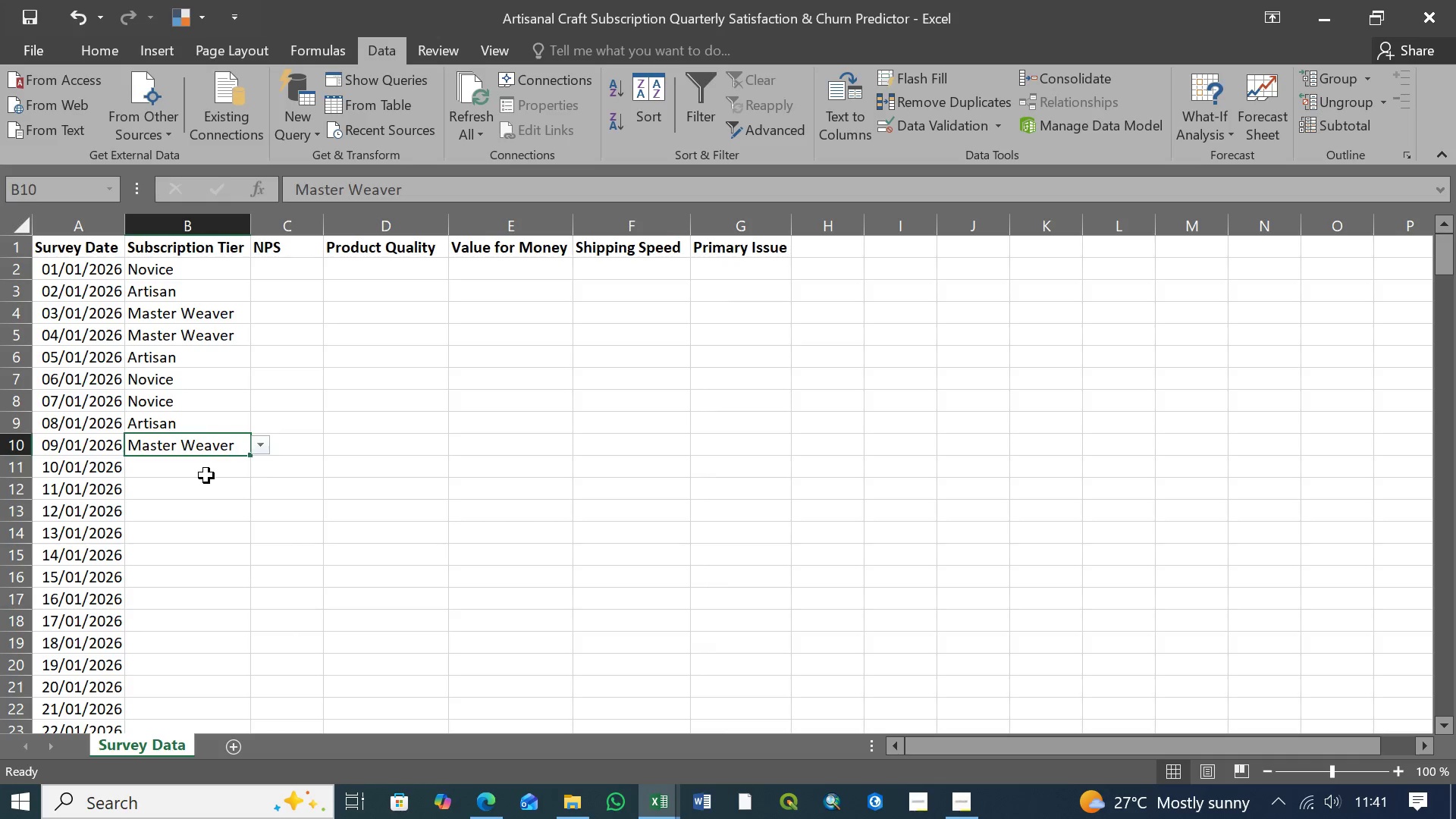 
left_click([210, 474])
 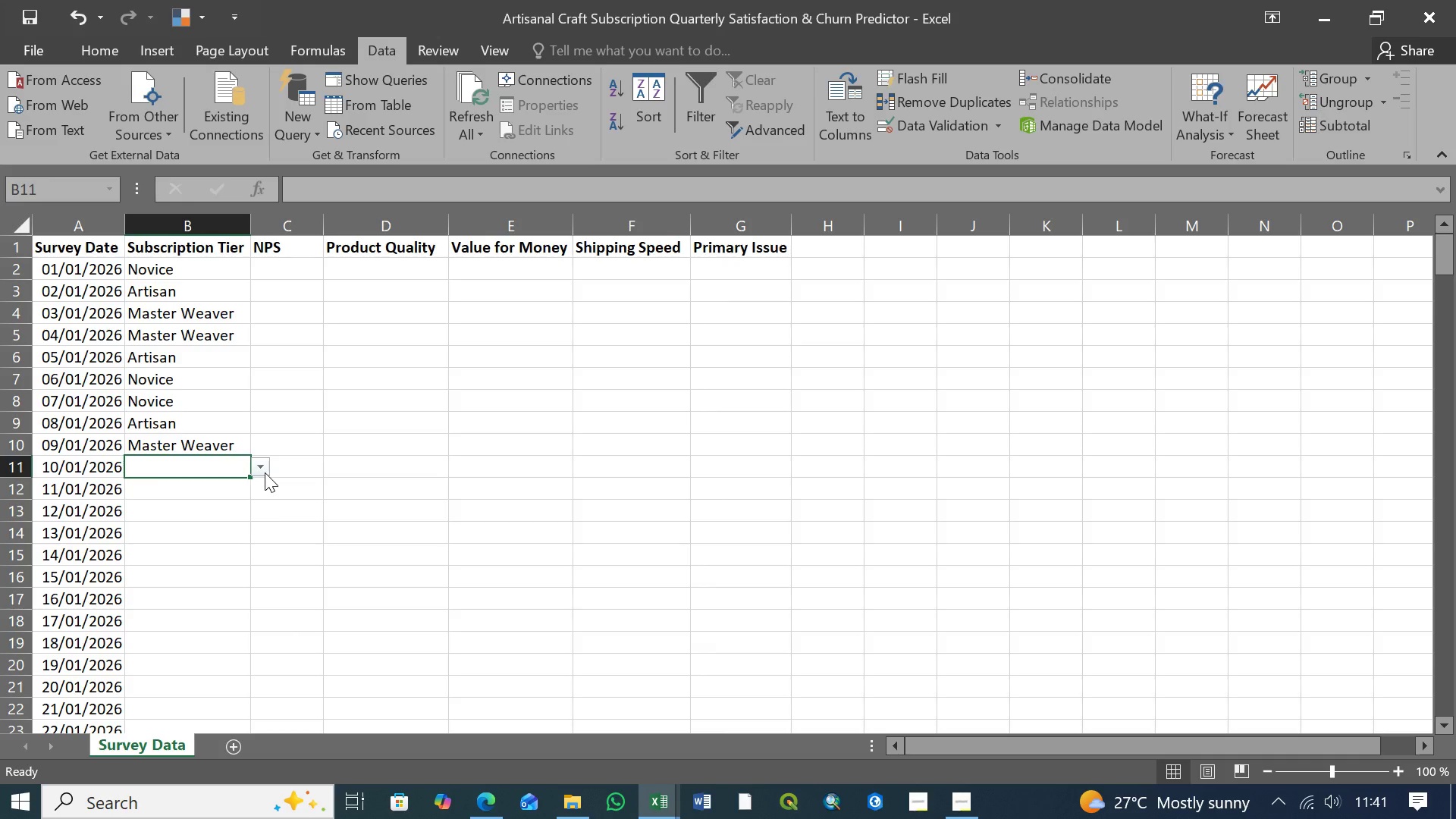 
left_click([265, 472])
 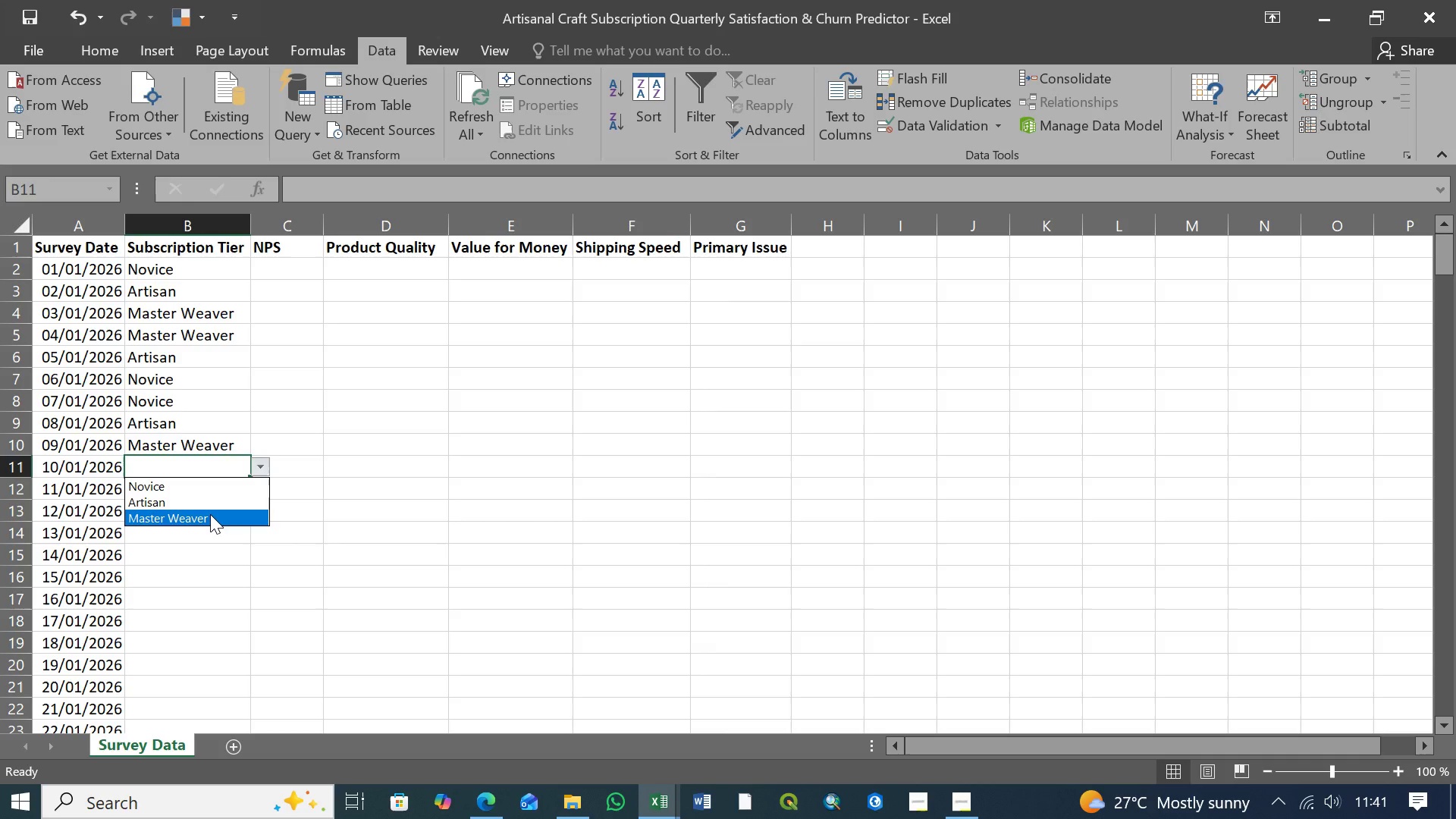 
left_click([210, 514])
 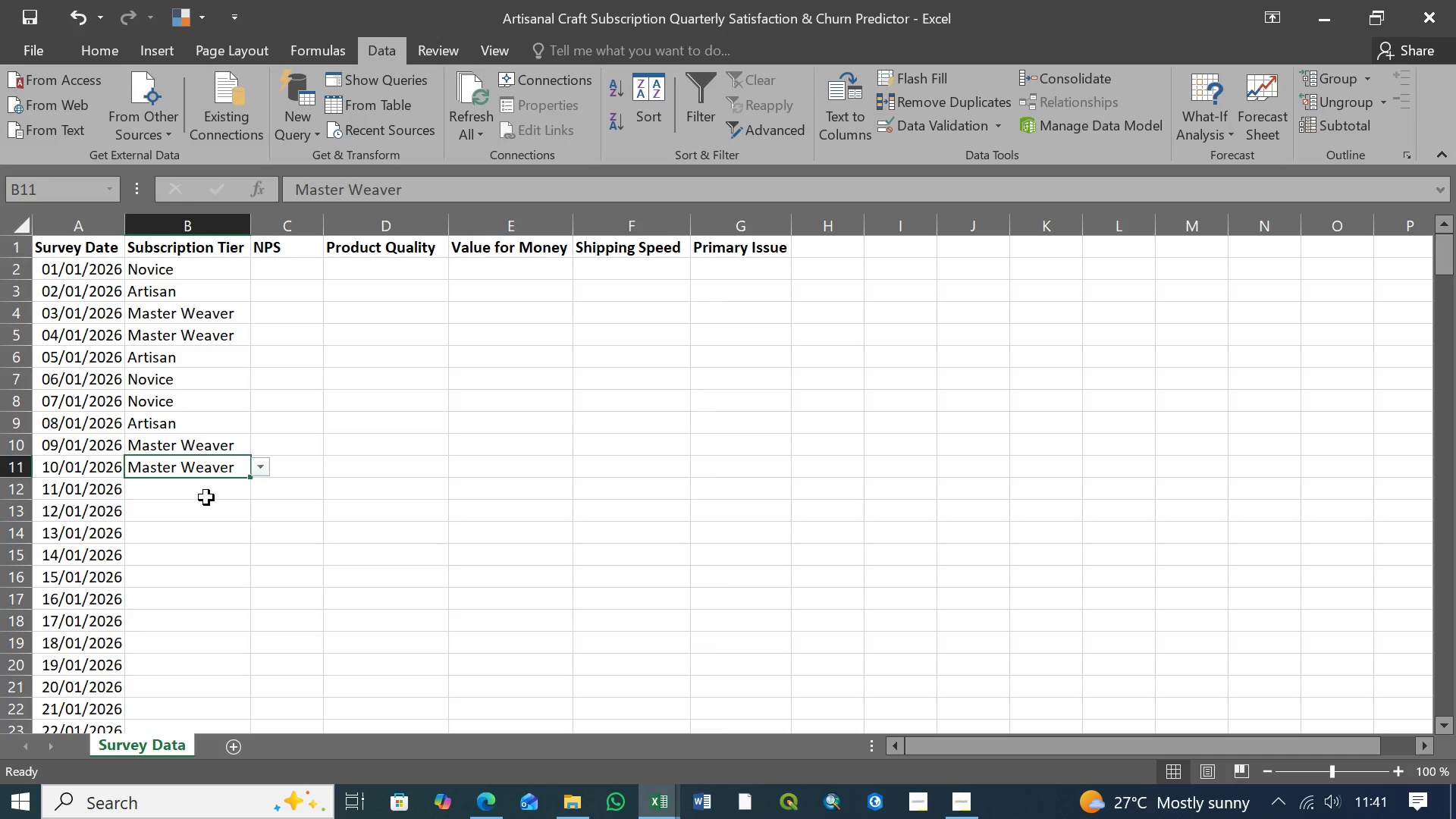 
left_click([207, 497])
 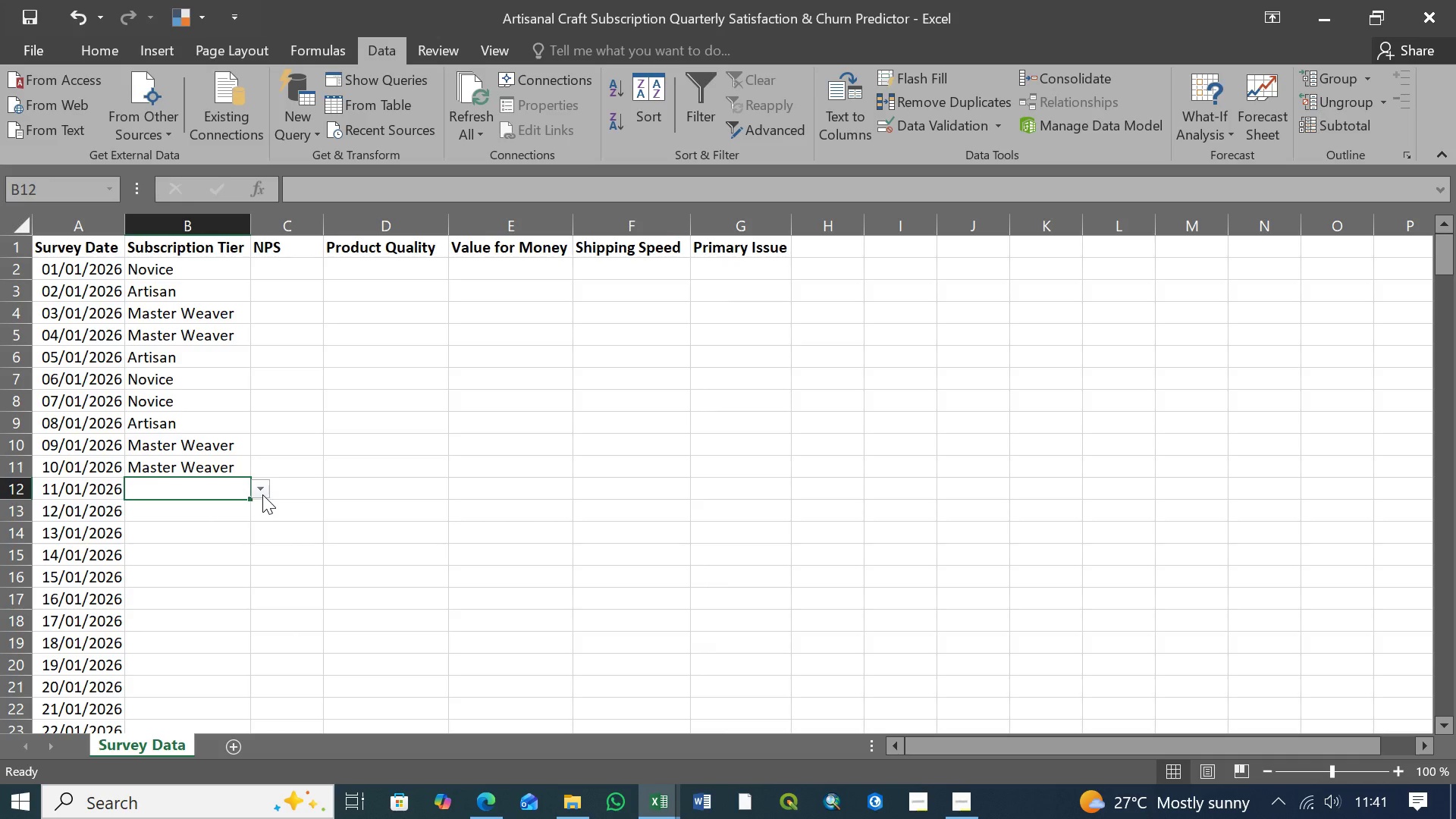 
left_click([262, 494])
 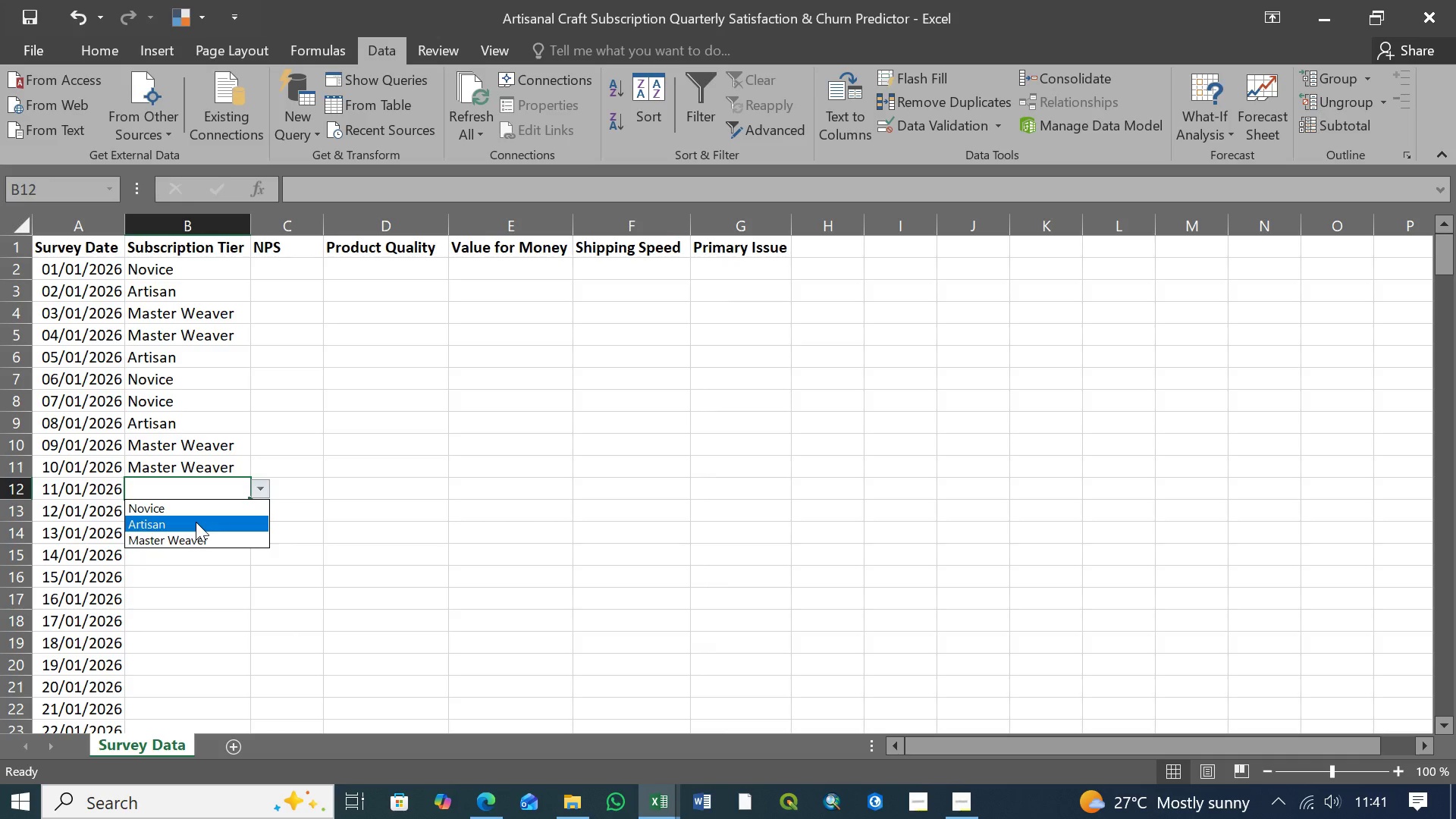 
left_click([193, 522])
 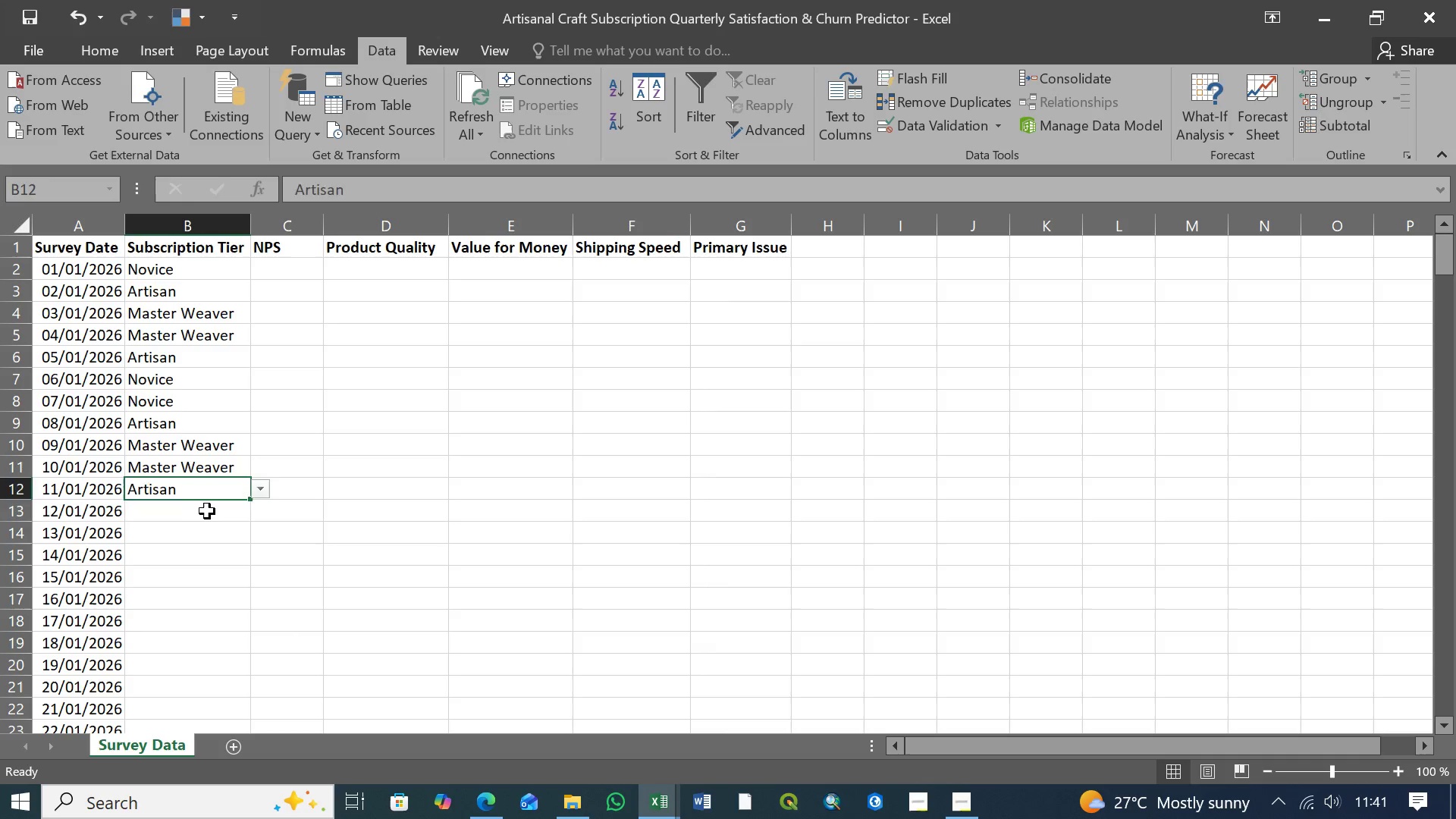 
left_click([209, 511])
 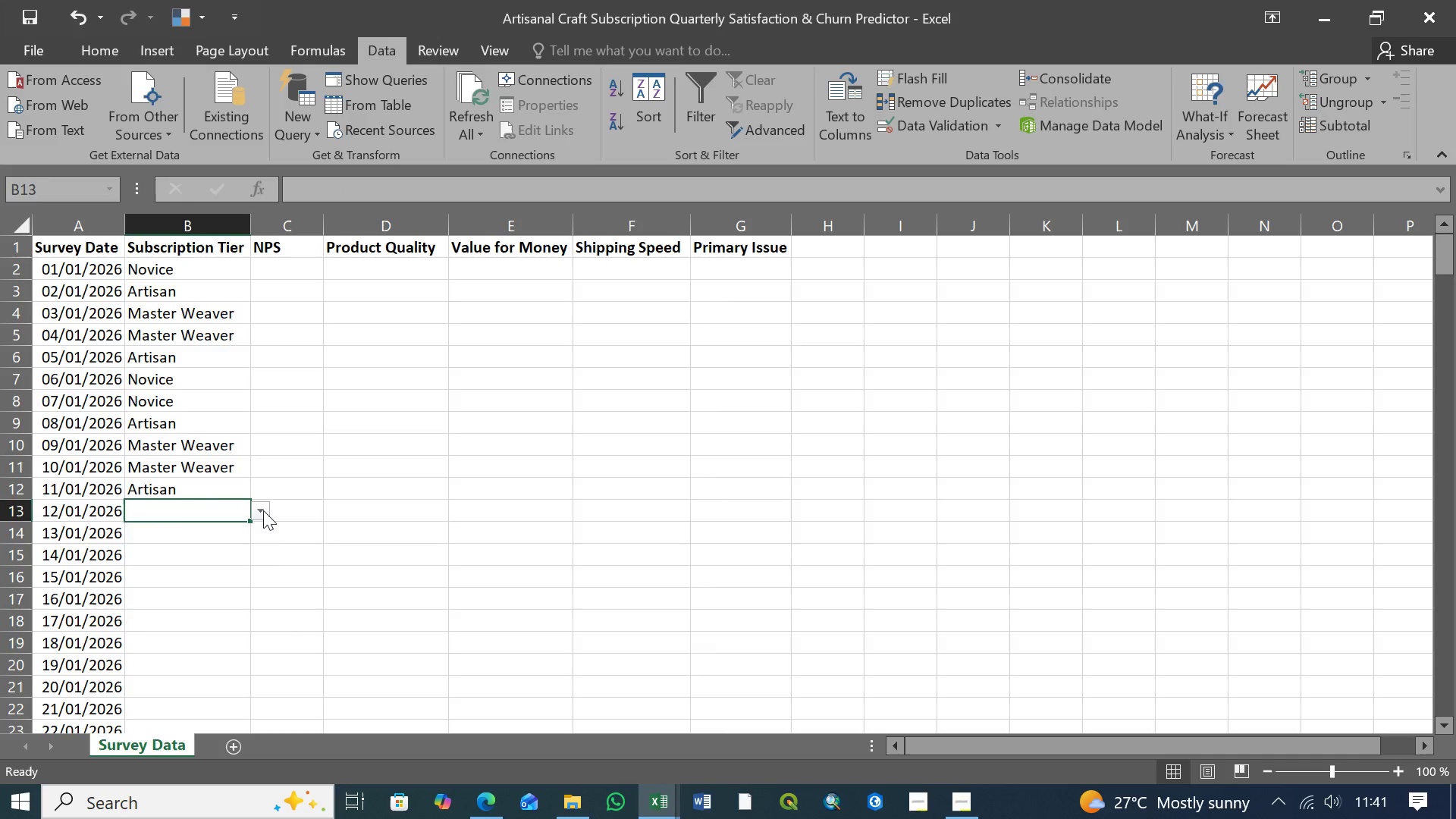 
left_click([263, 510])
 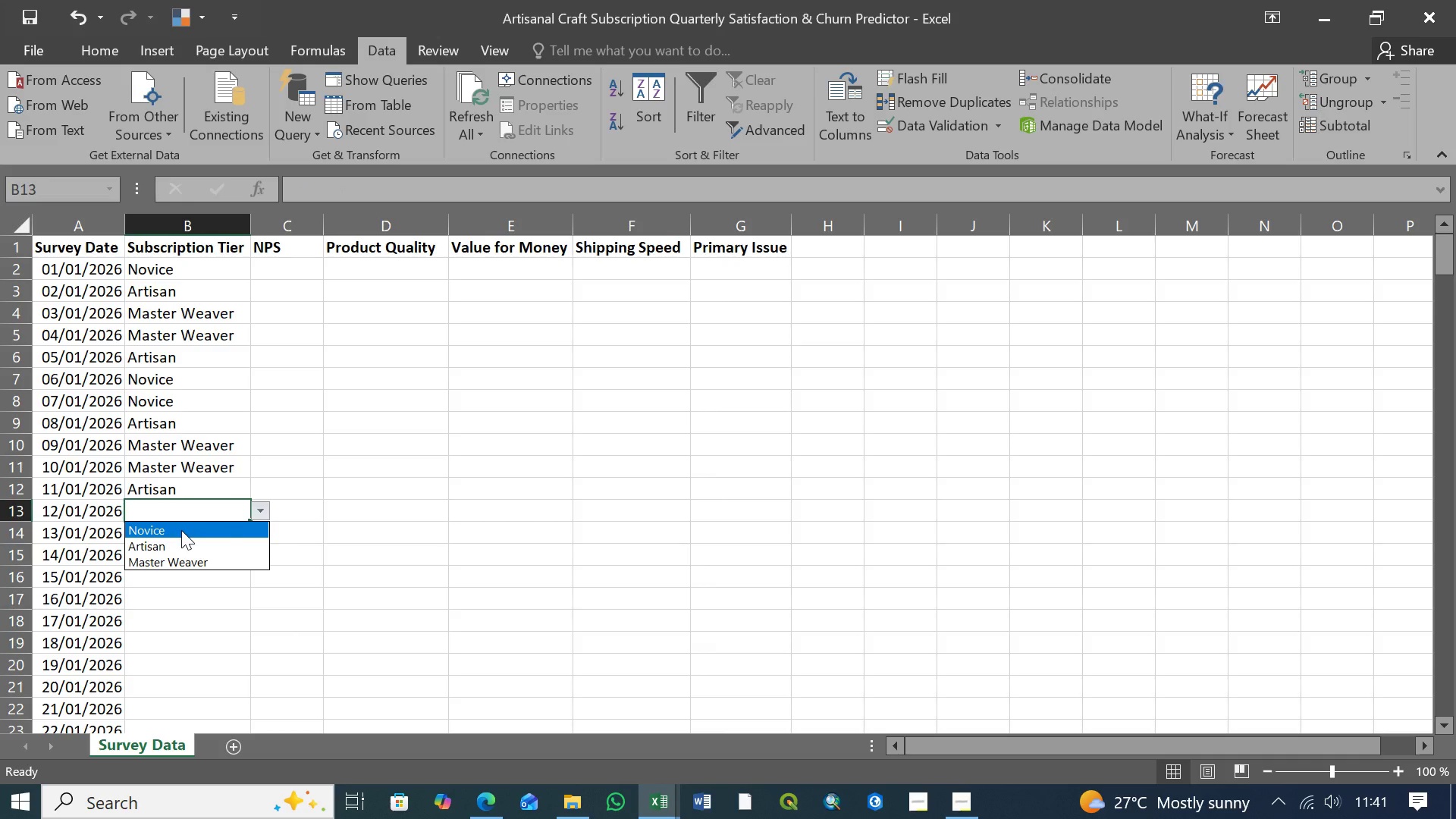 
left_click([181, 530])
 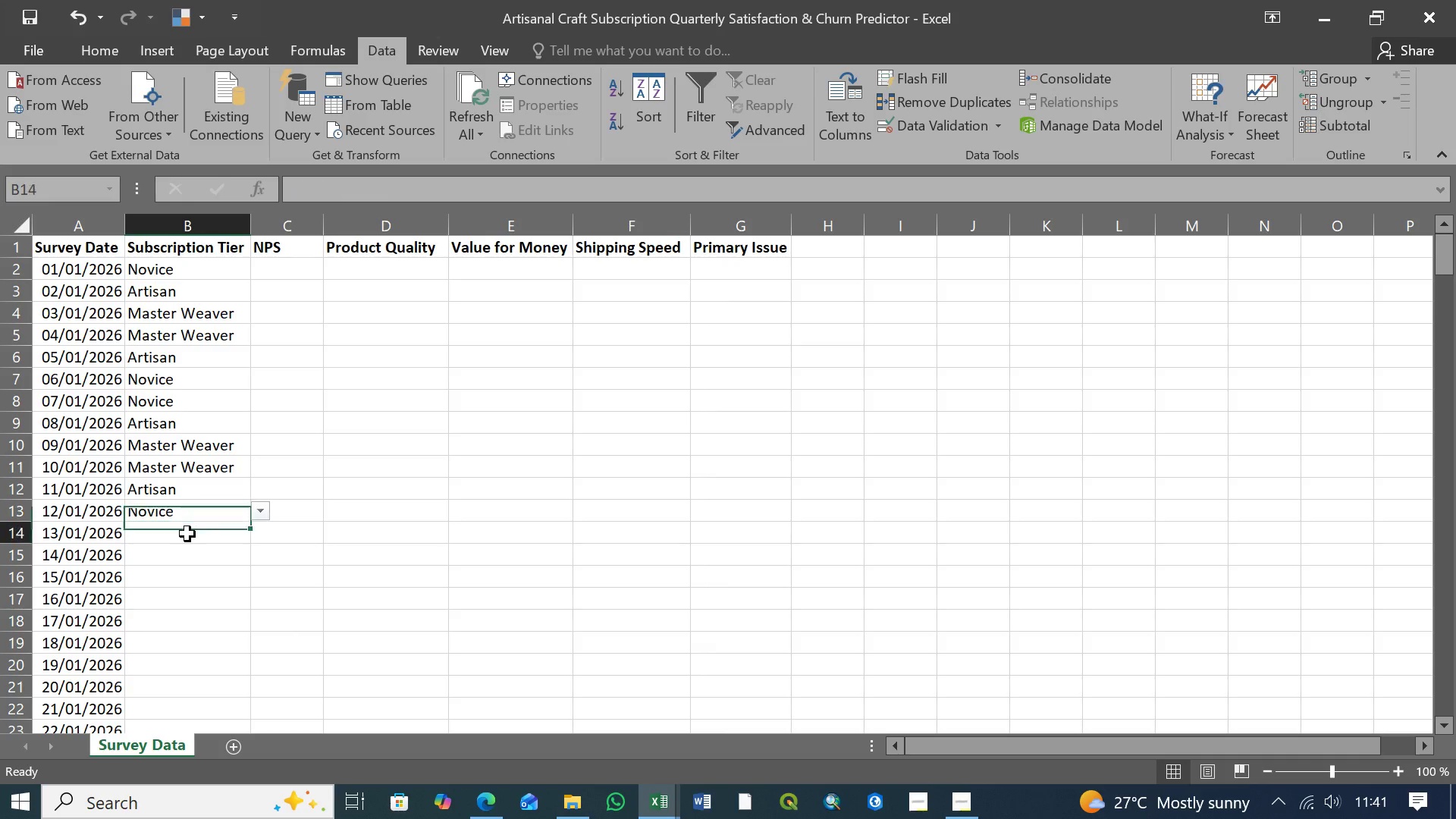 
left_click([187, 534])
 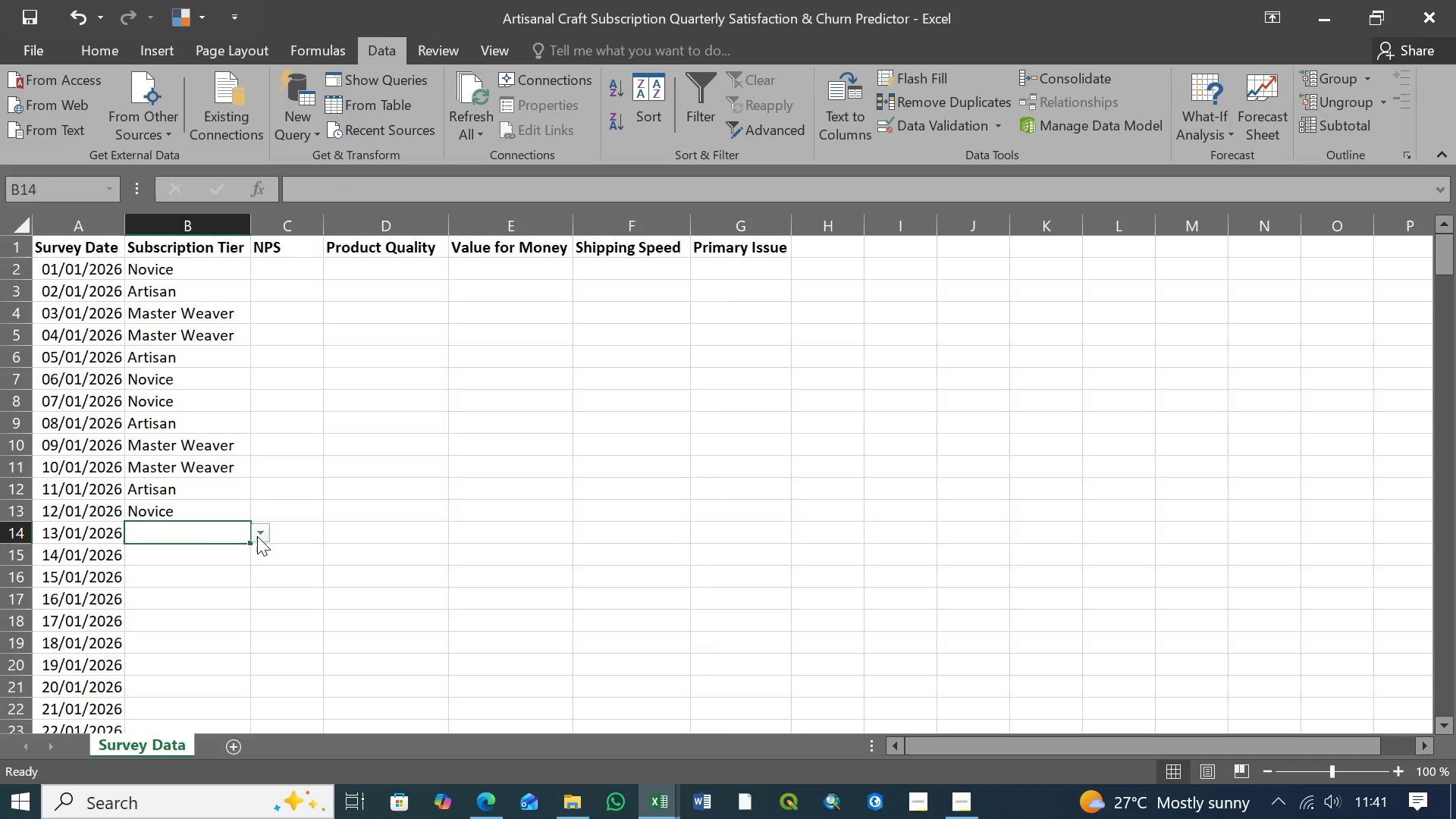 
left_click([257, 536])
 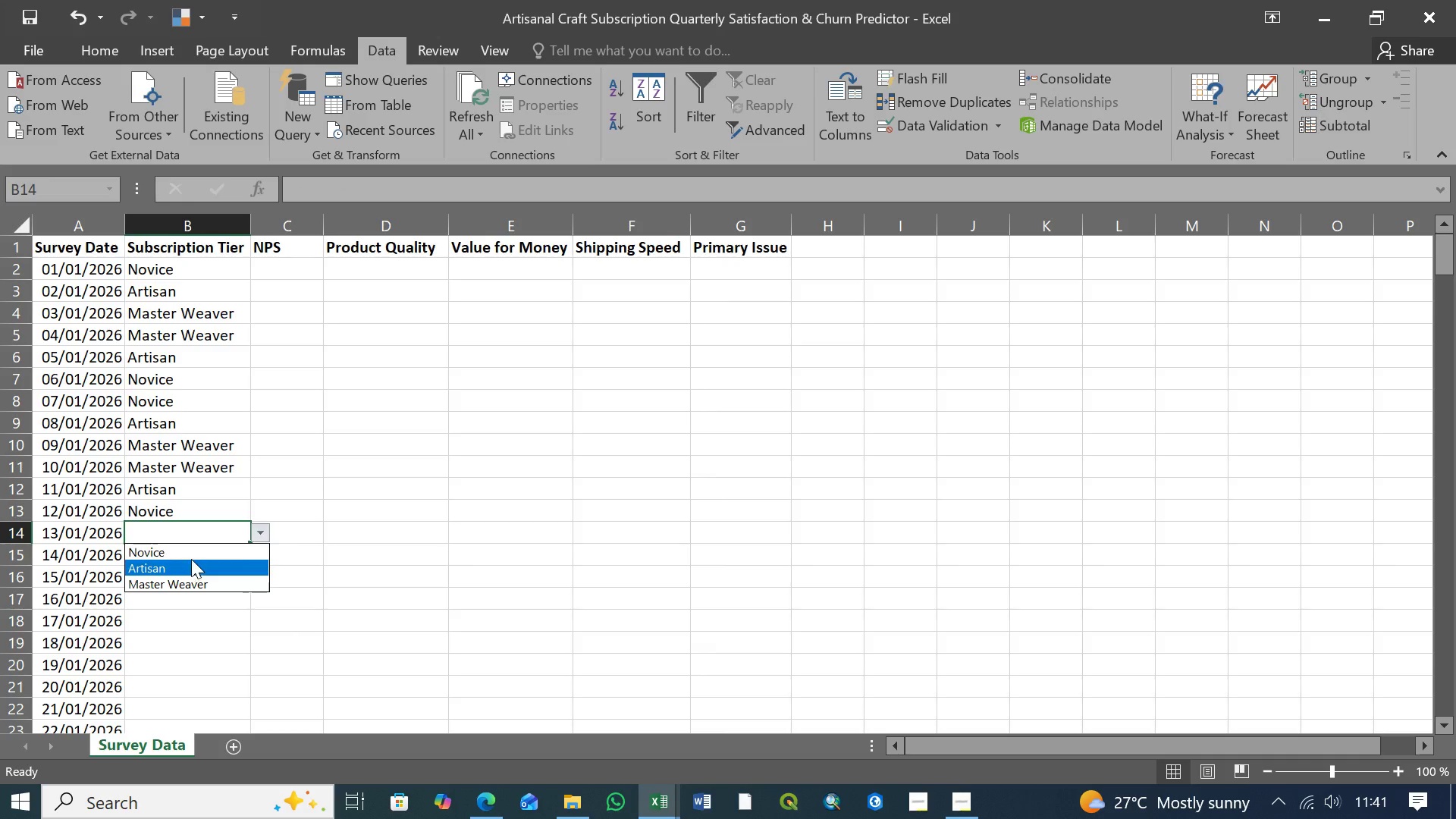 
left_click([186, 553])
 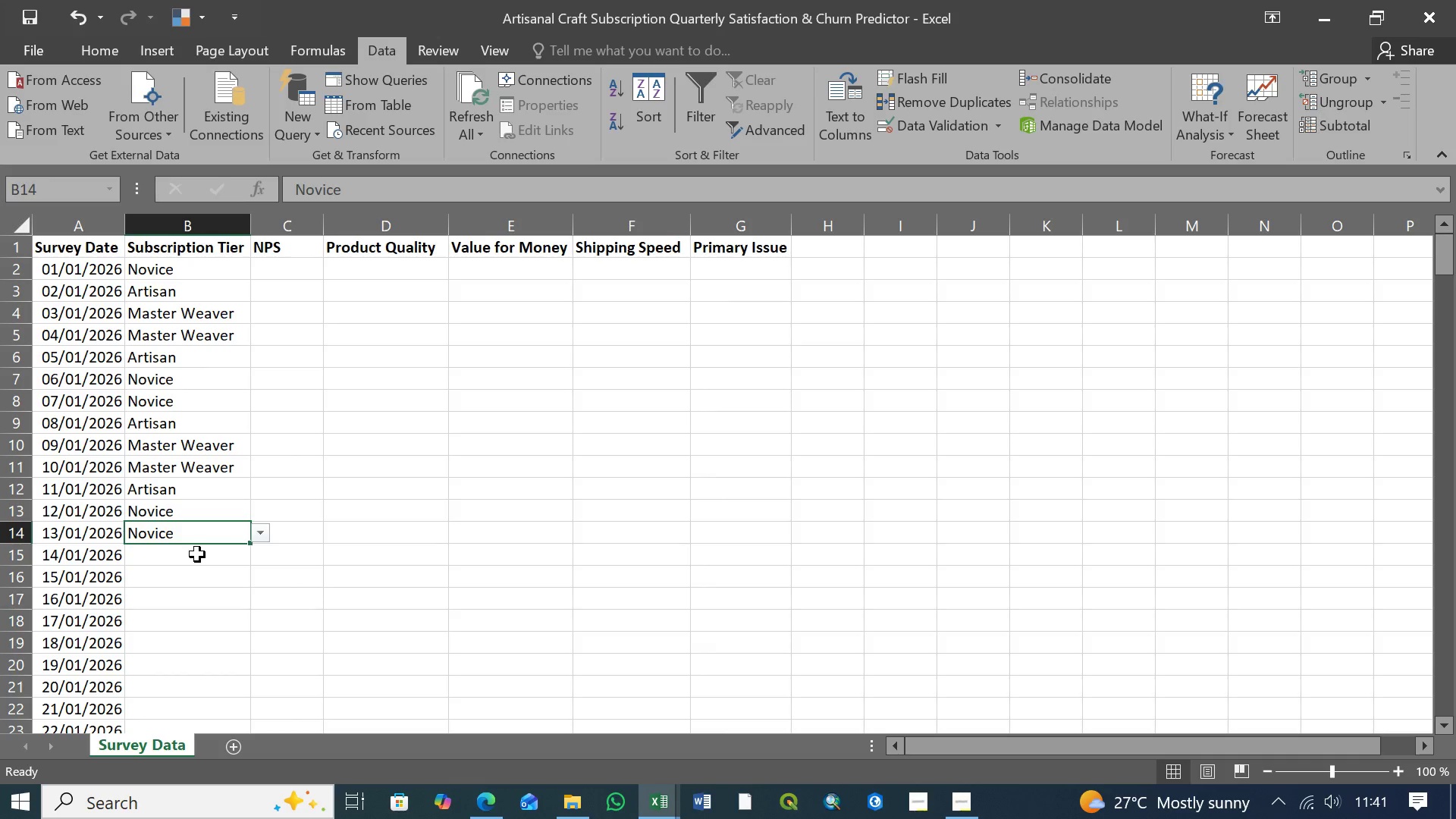 
left_click([197, 555])
 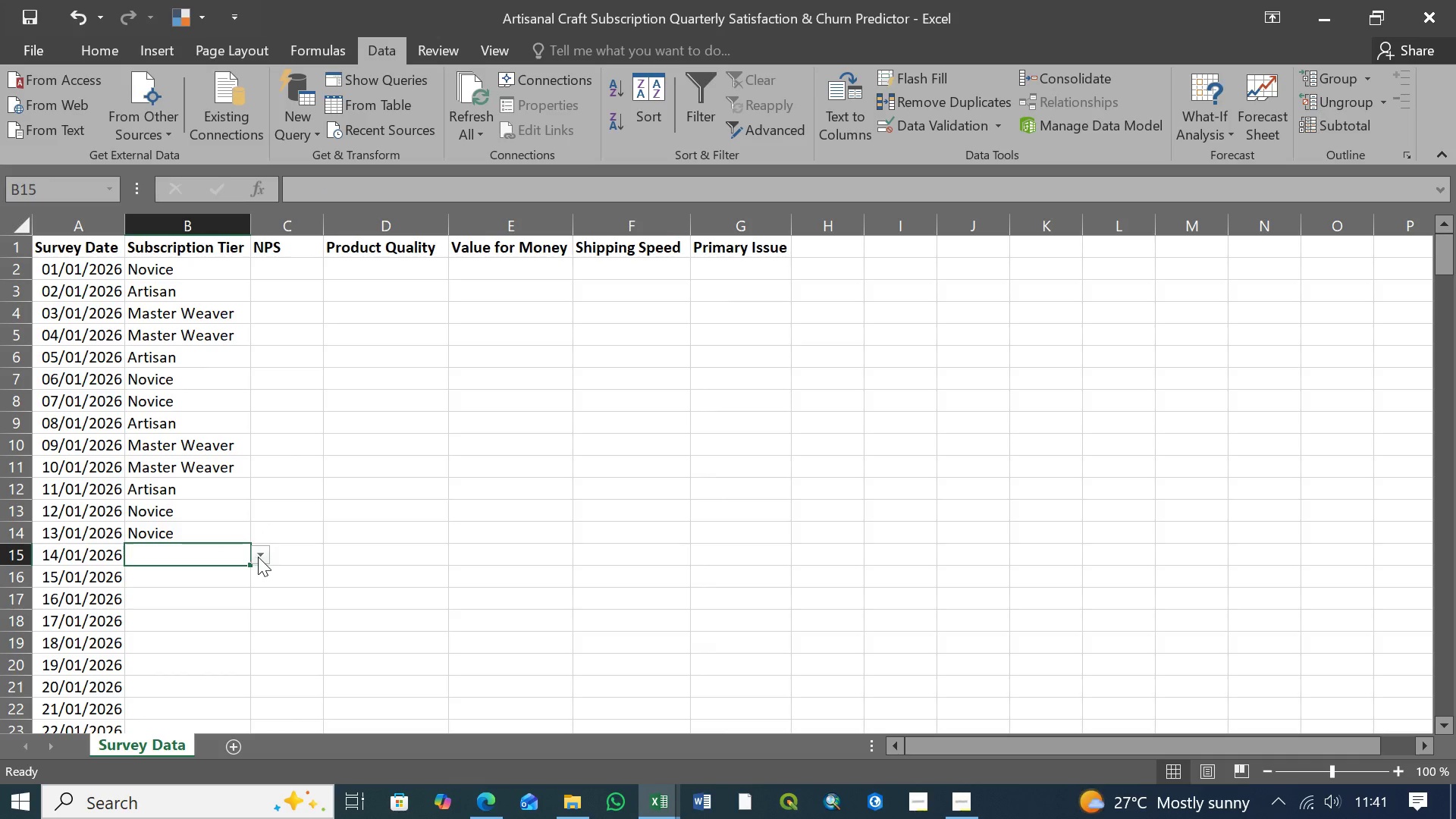 
left_click([258, 557])
 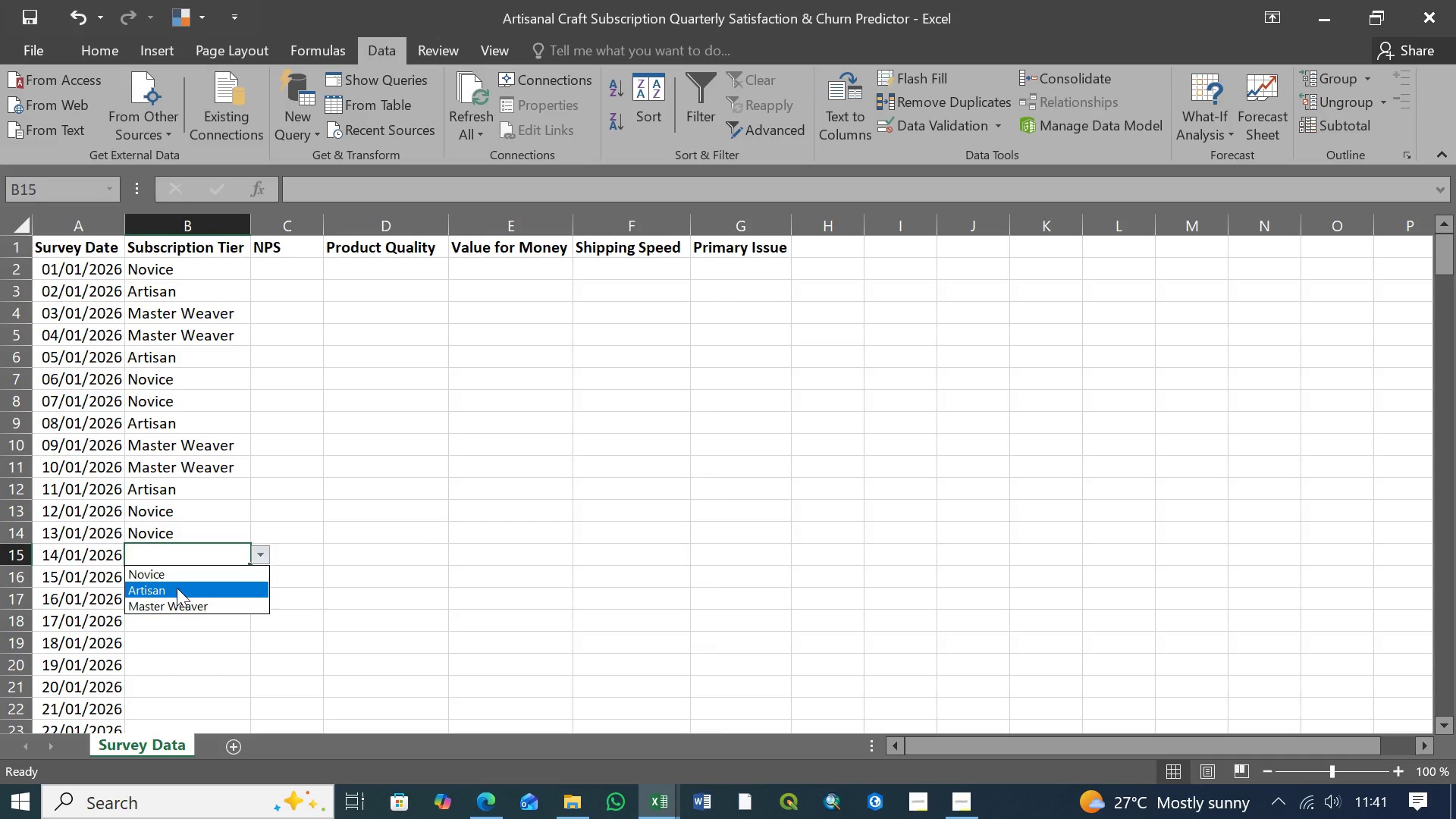 
left_click([177, 588])
 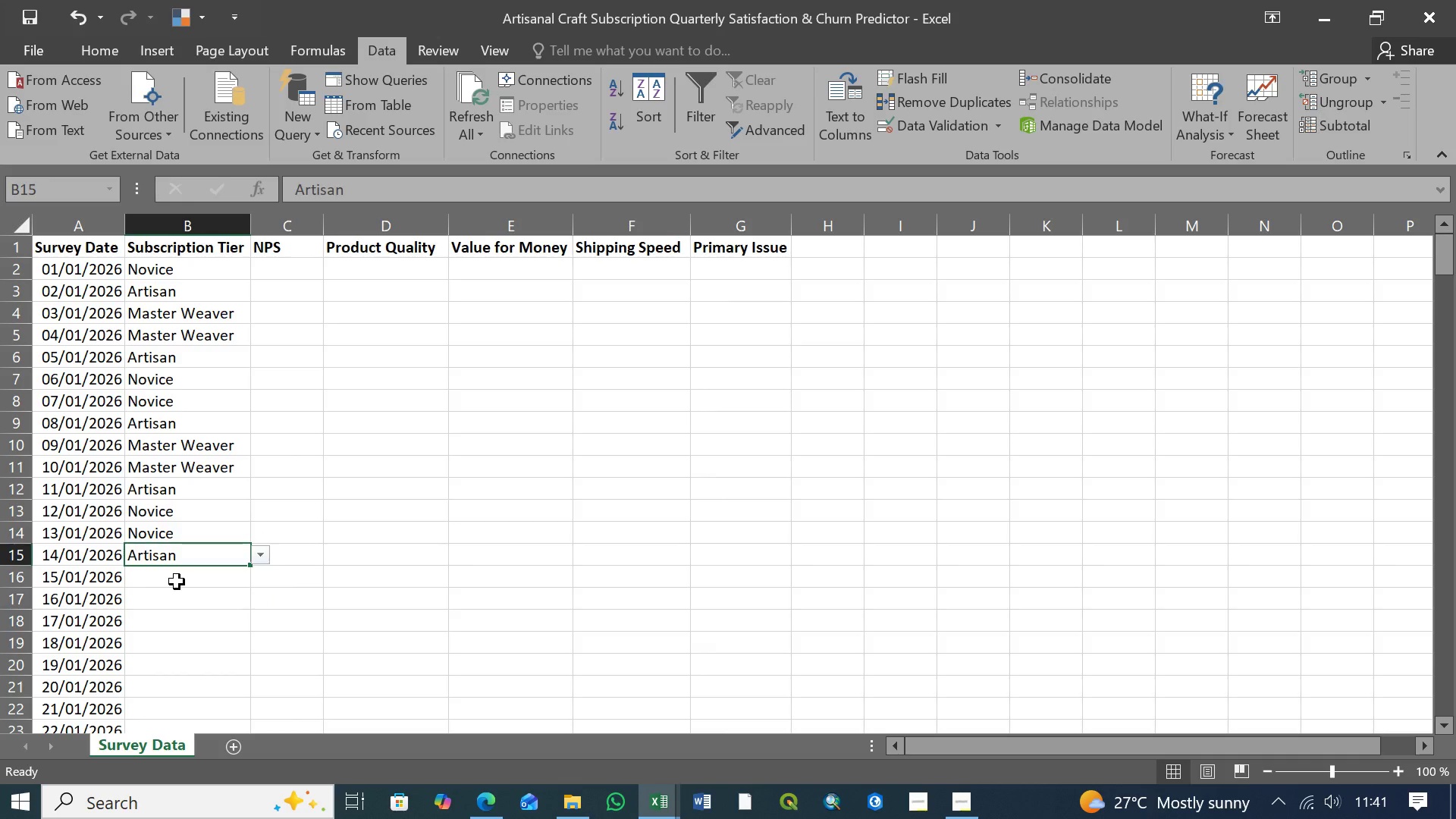 
left_click([177, 582])
 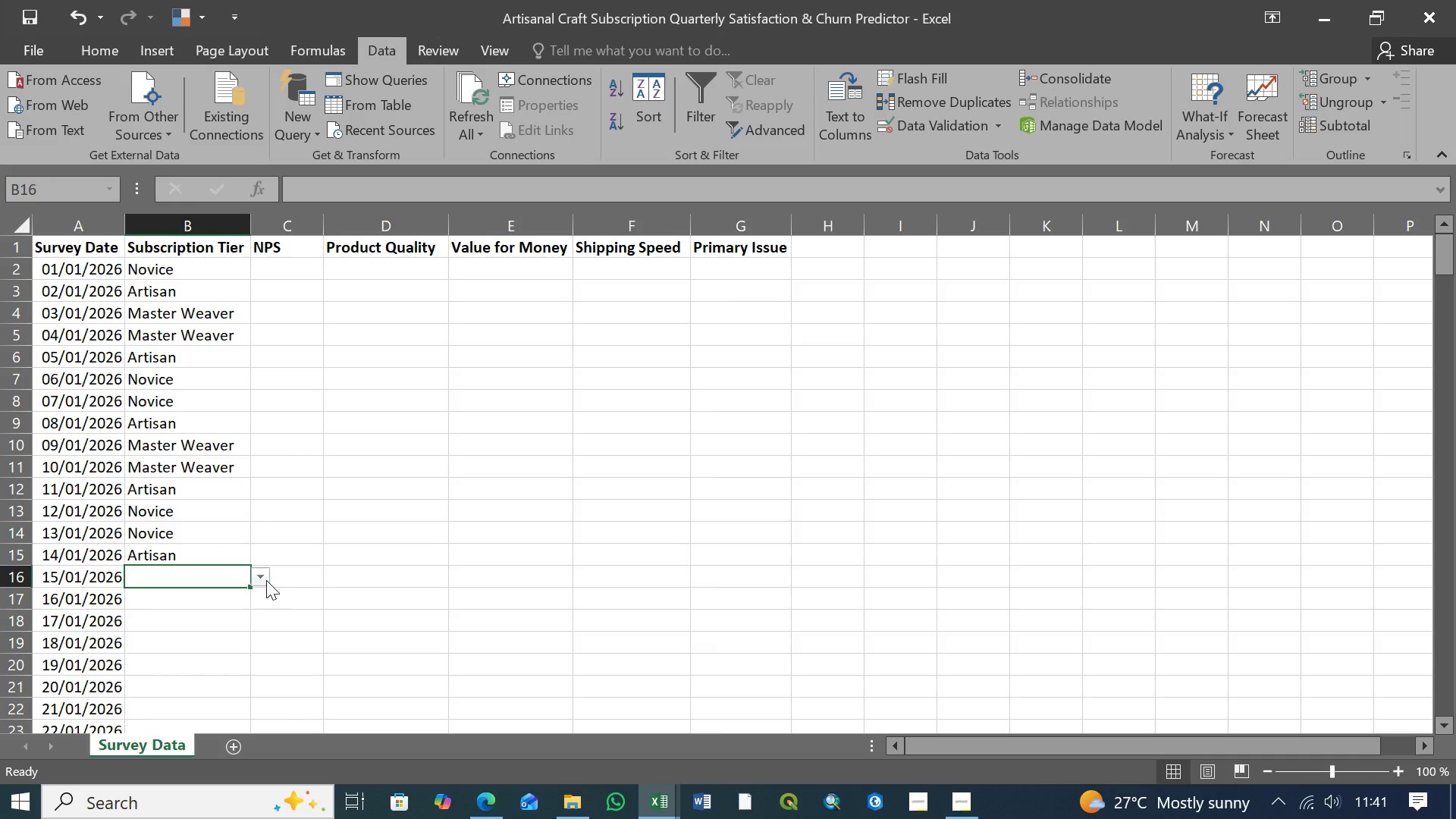 
left_click([266, 580])
 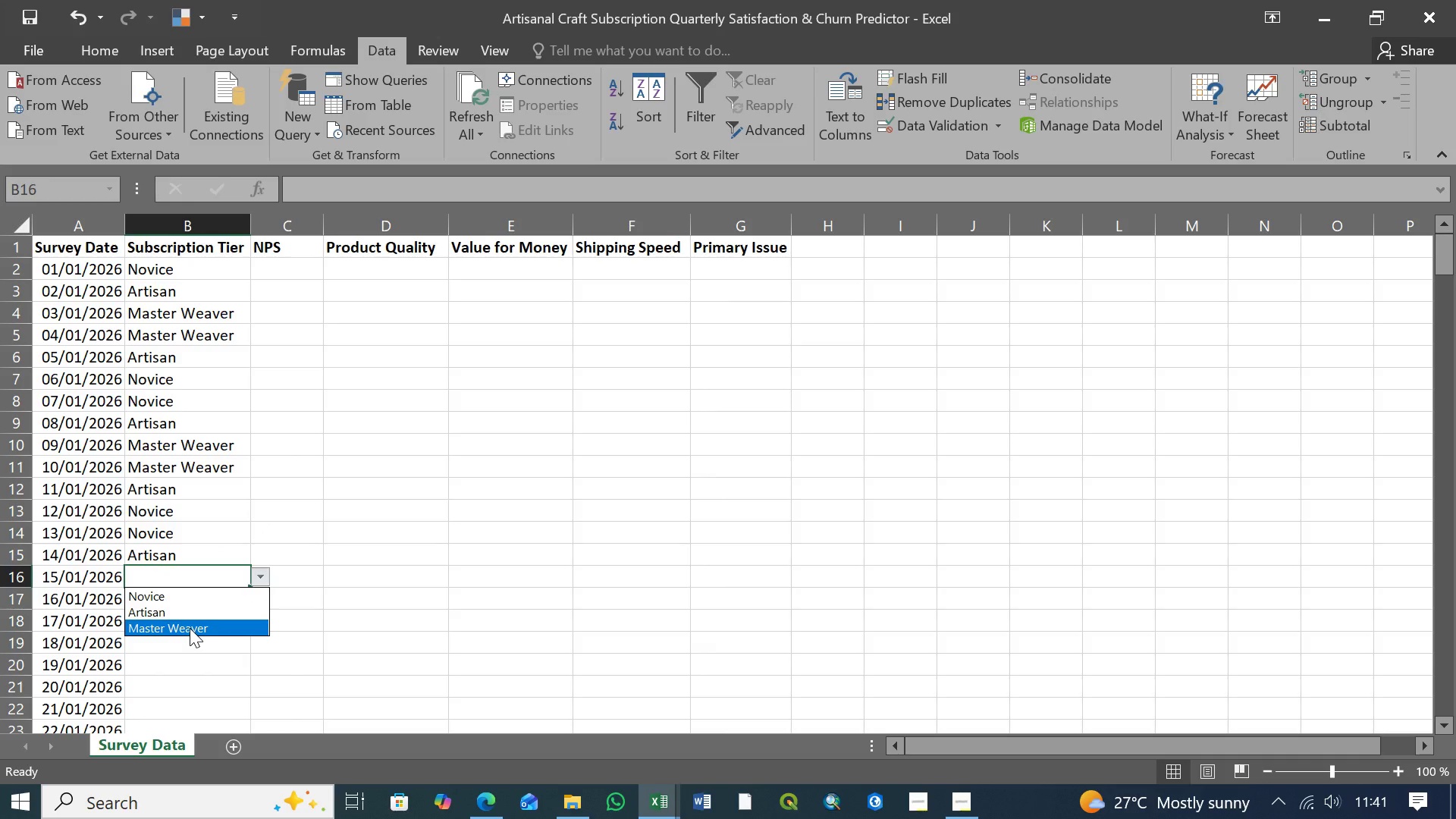 
left_click([190, 629])
 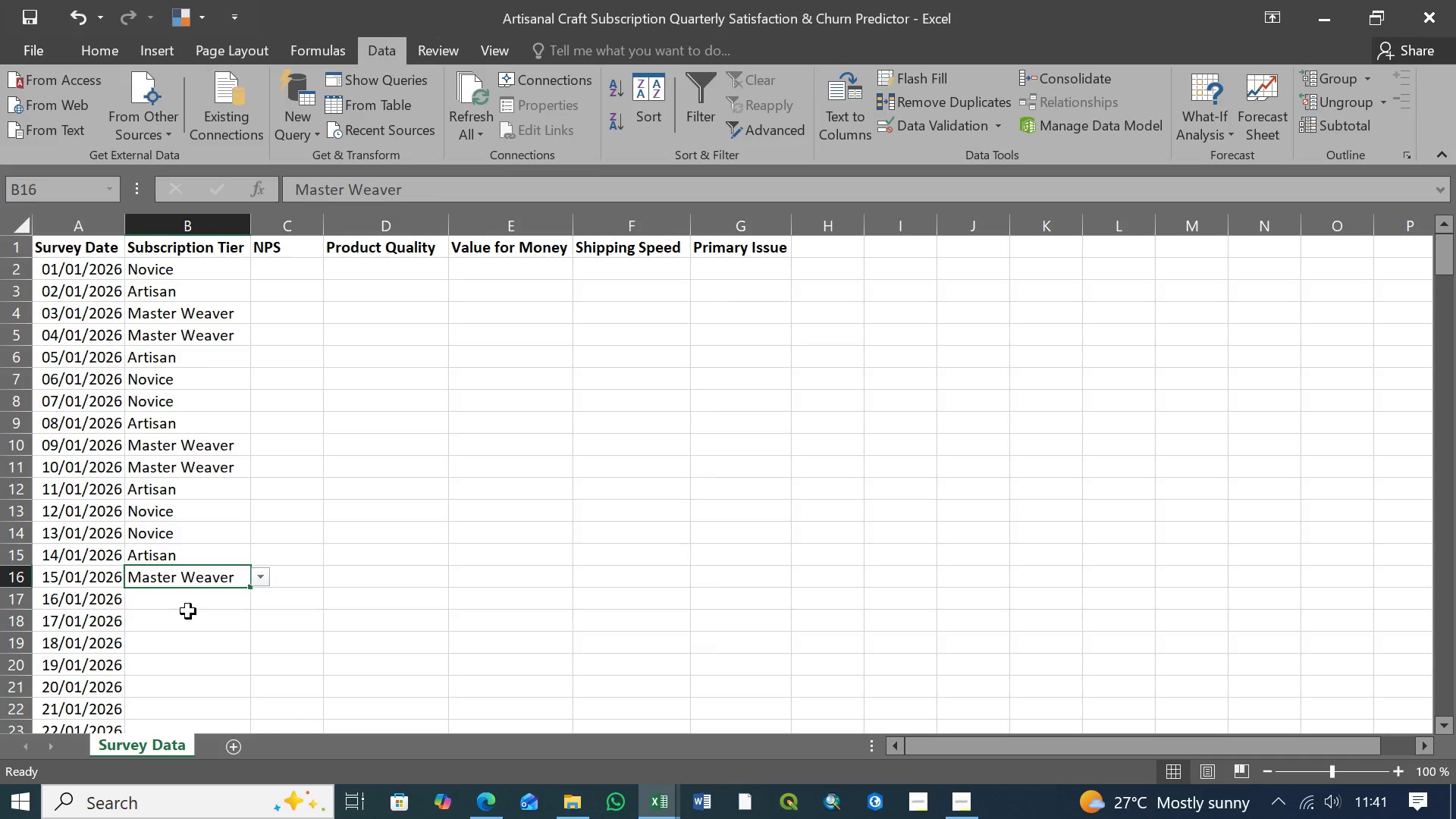 
left_click([188, 606])
 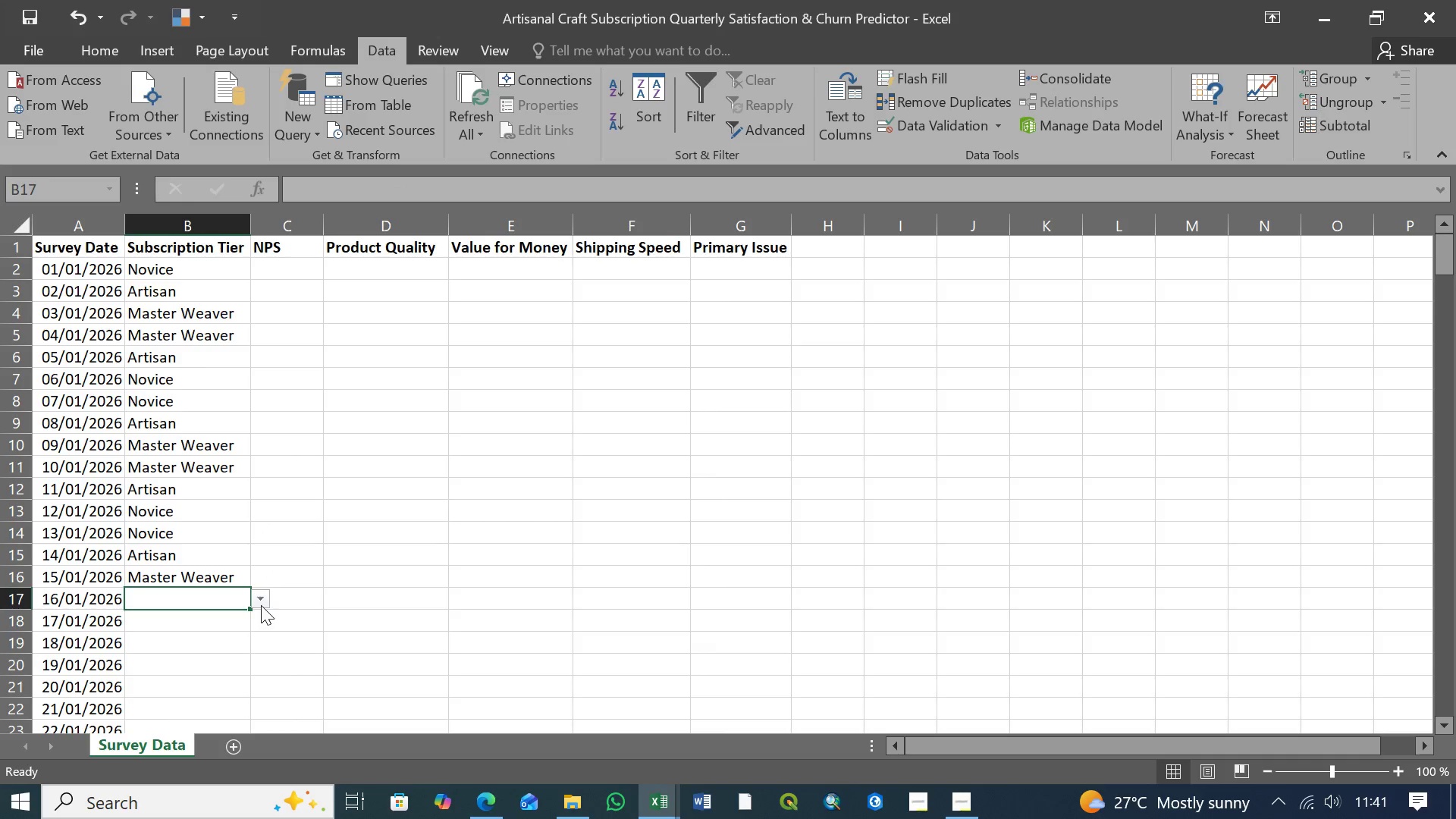 
left_click([261, 605])
 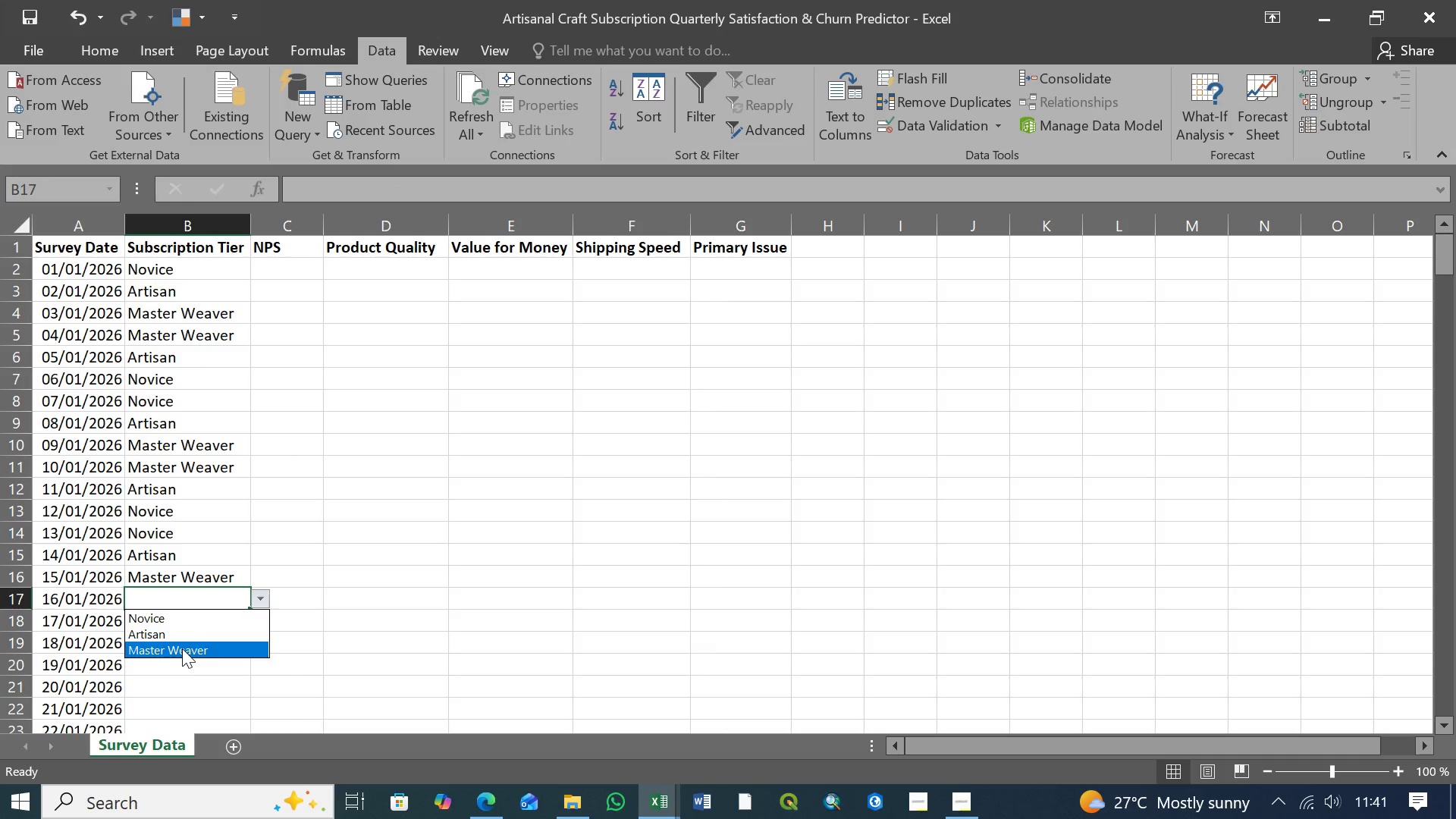 
left_click([182, 648])
 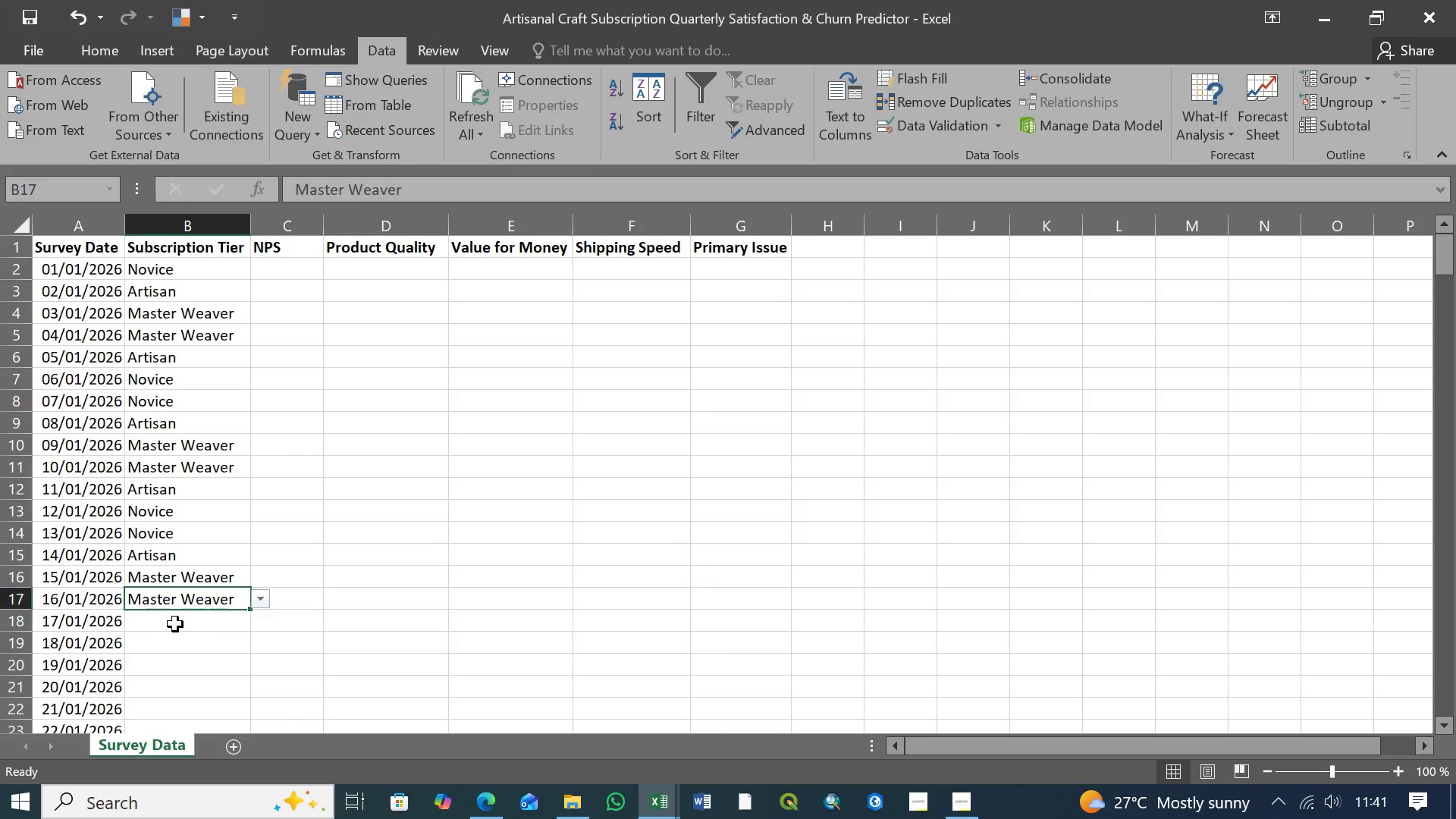 
left_click([175, 624])
 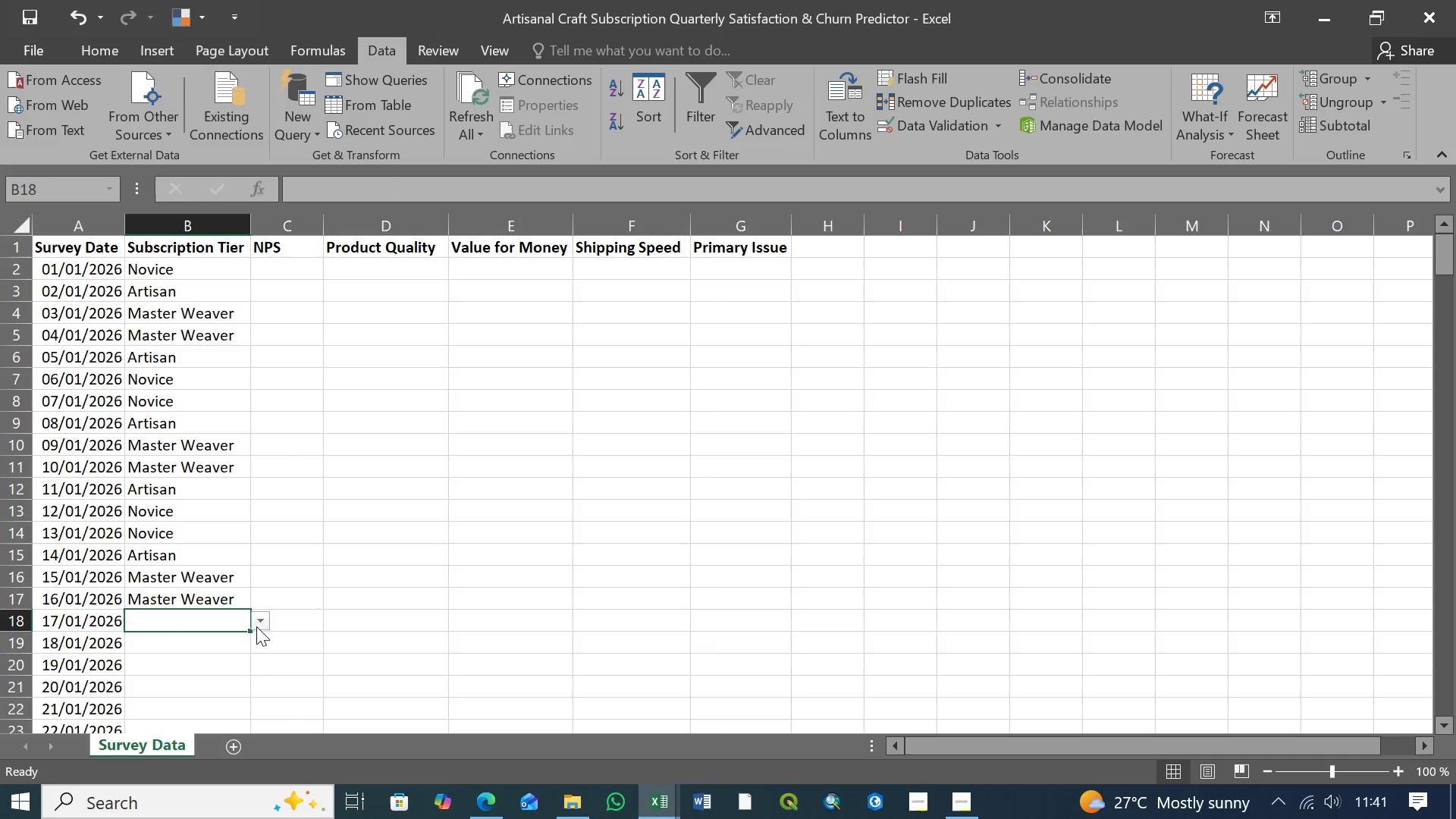 
left_click([256, 626])
 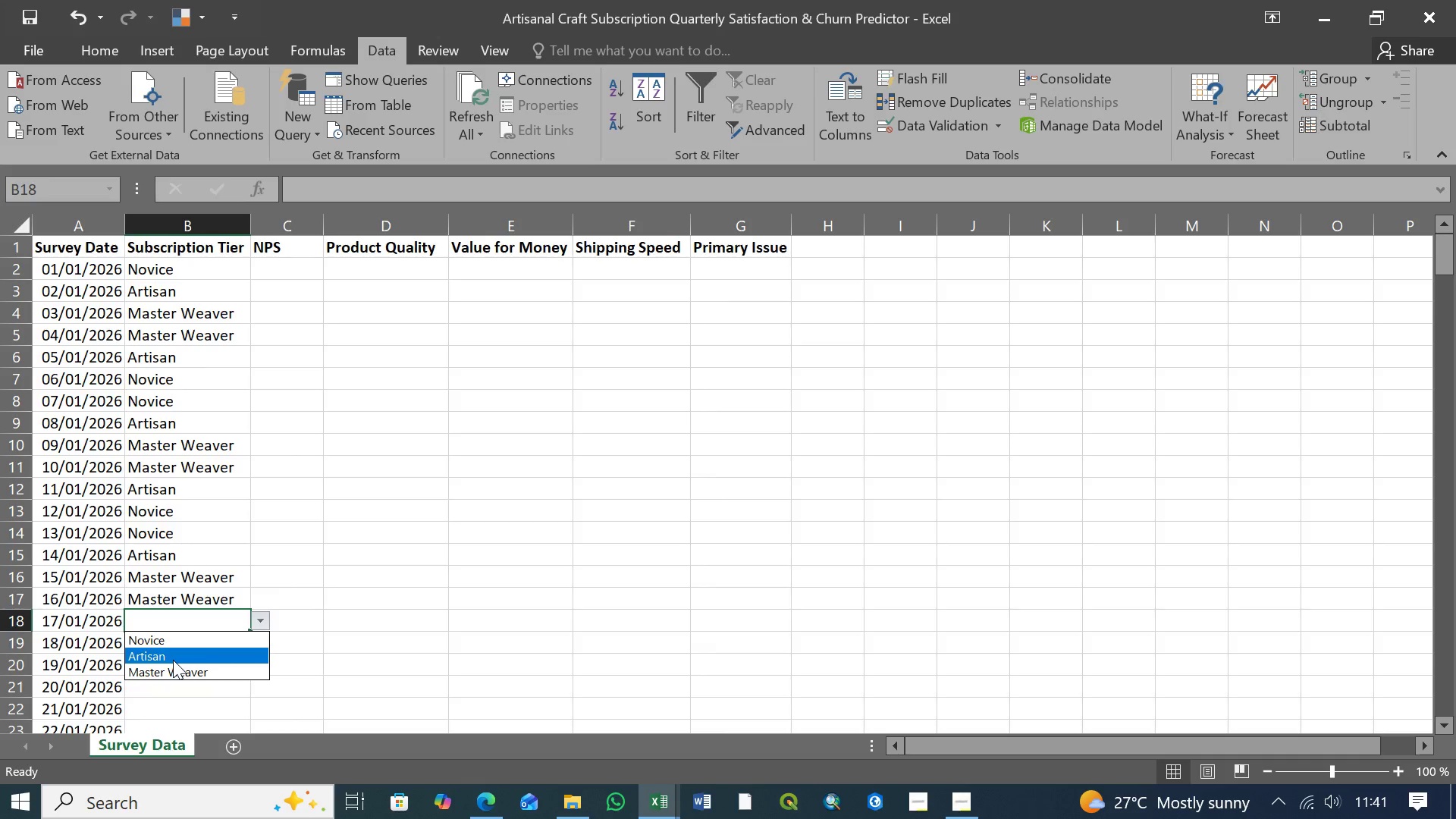 
left_click([173, 659])
 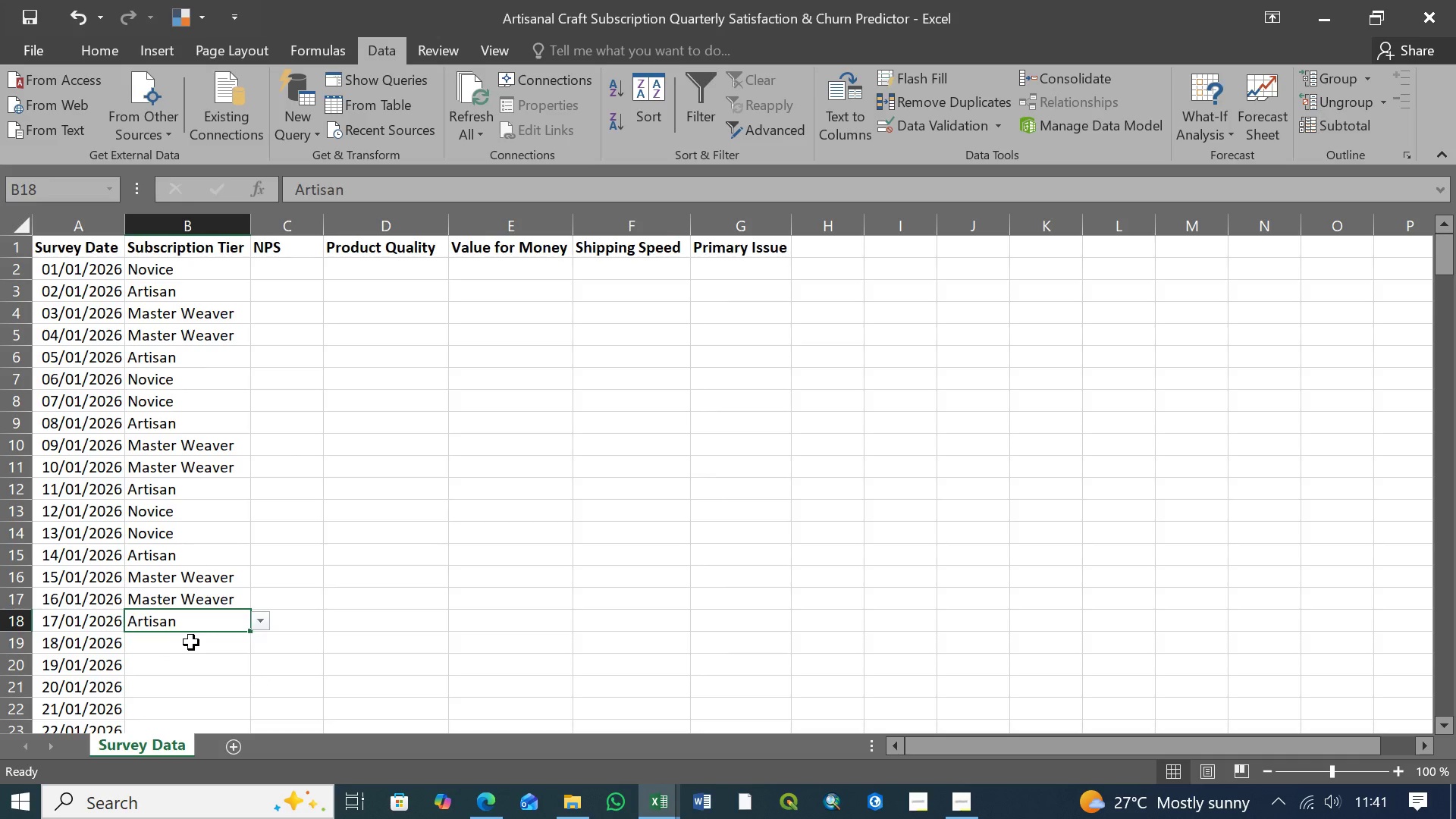 
left_click([192, 642])
 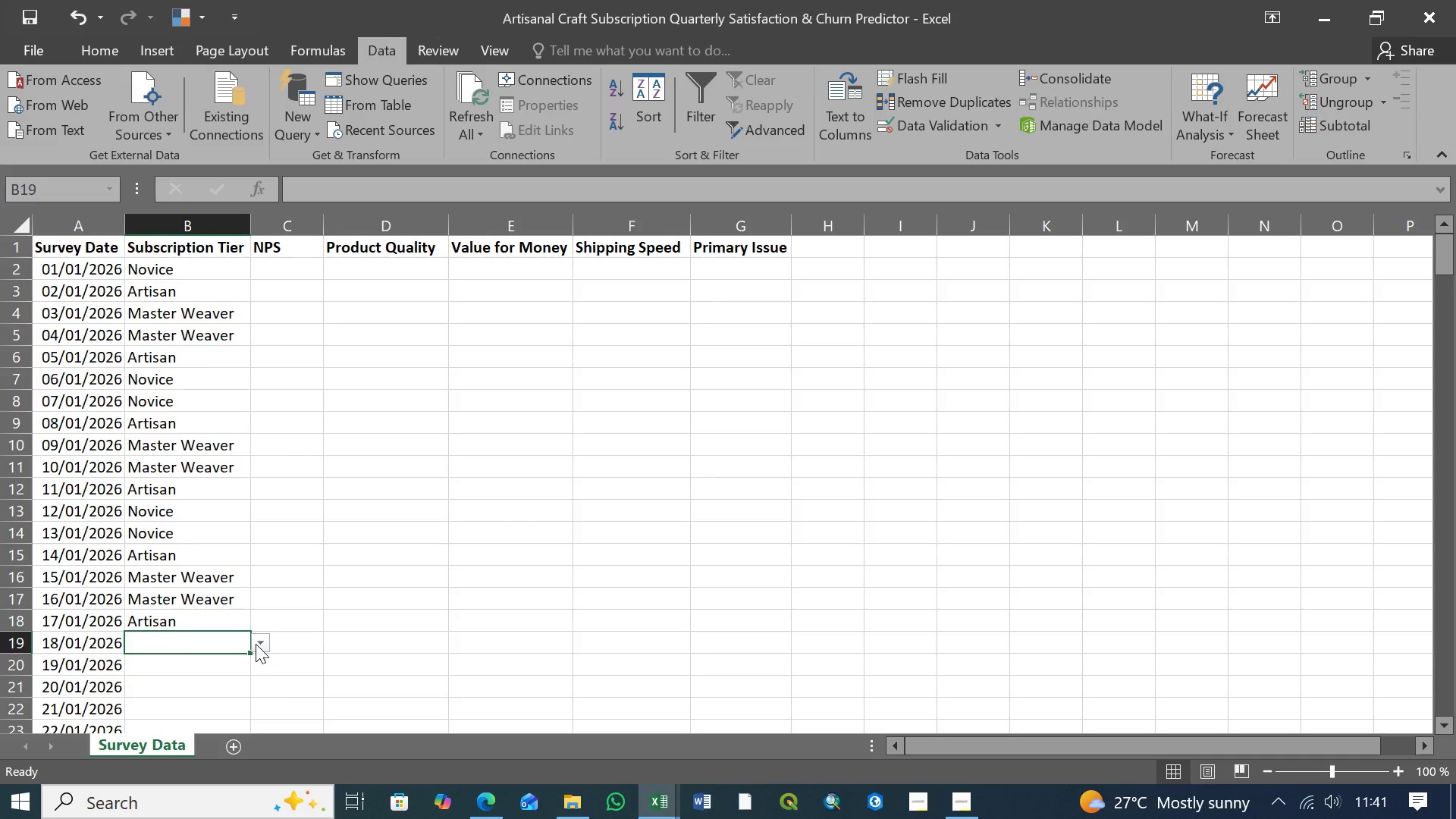 
left_click([266, 644])
 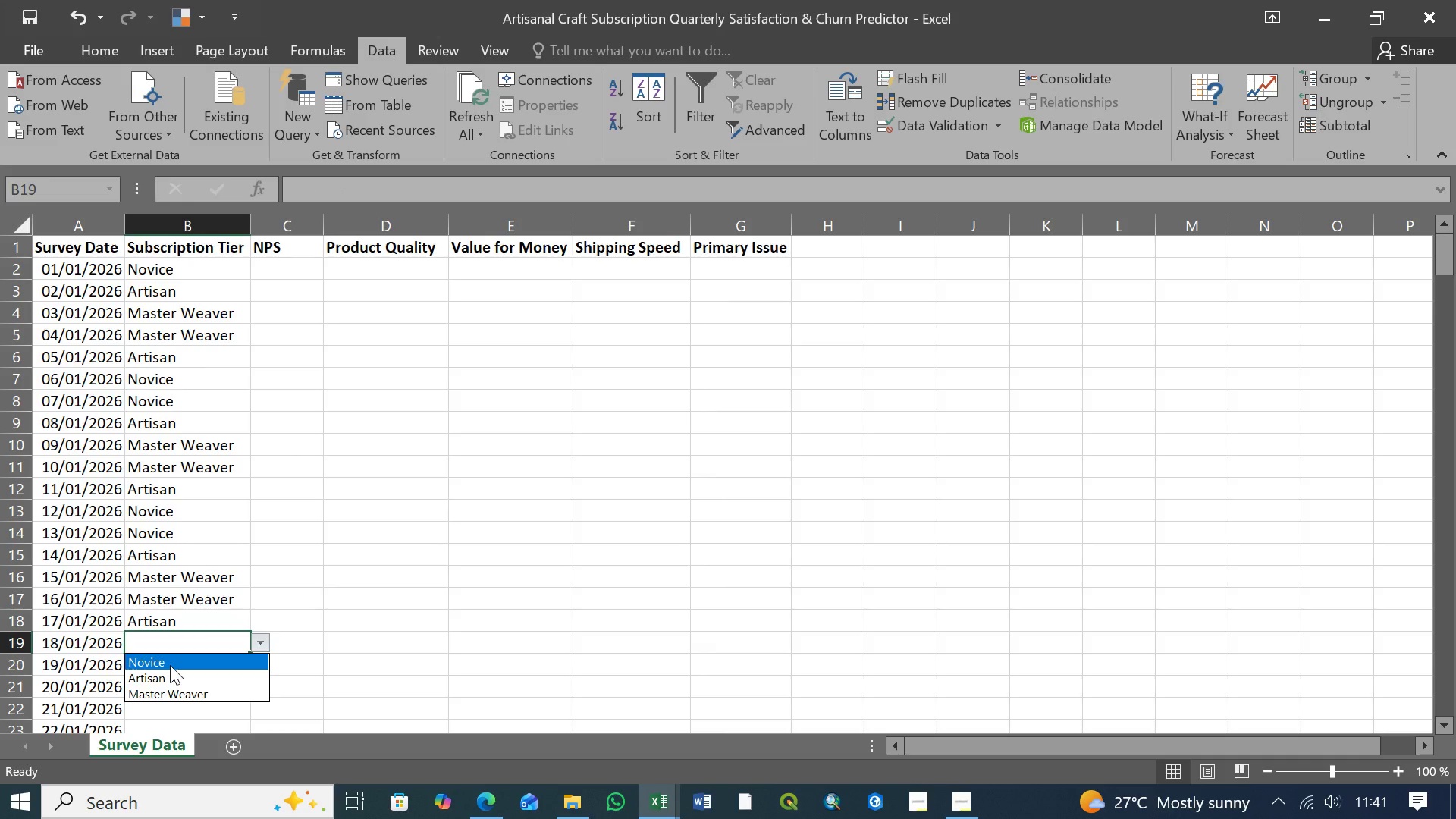 
left_click([170, 665])
 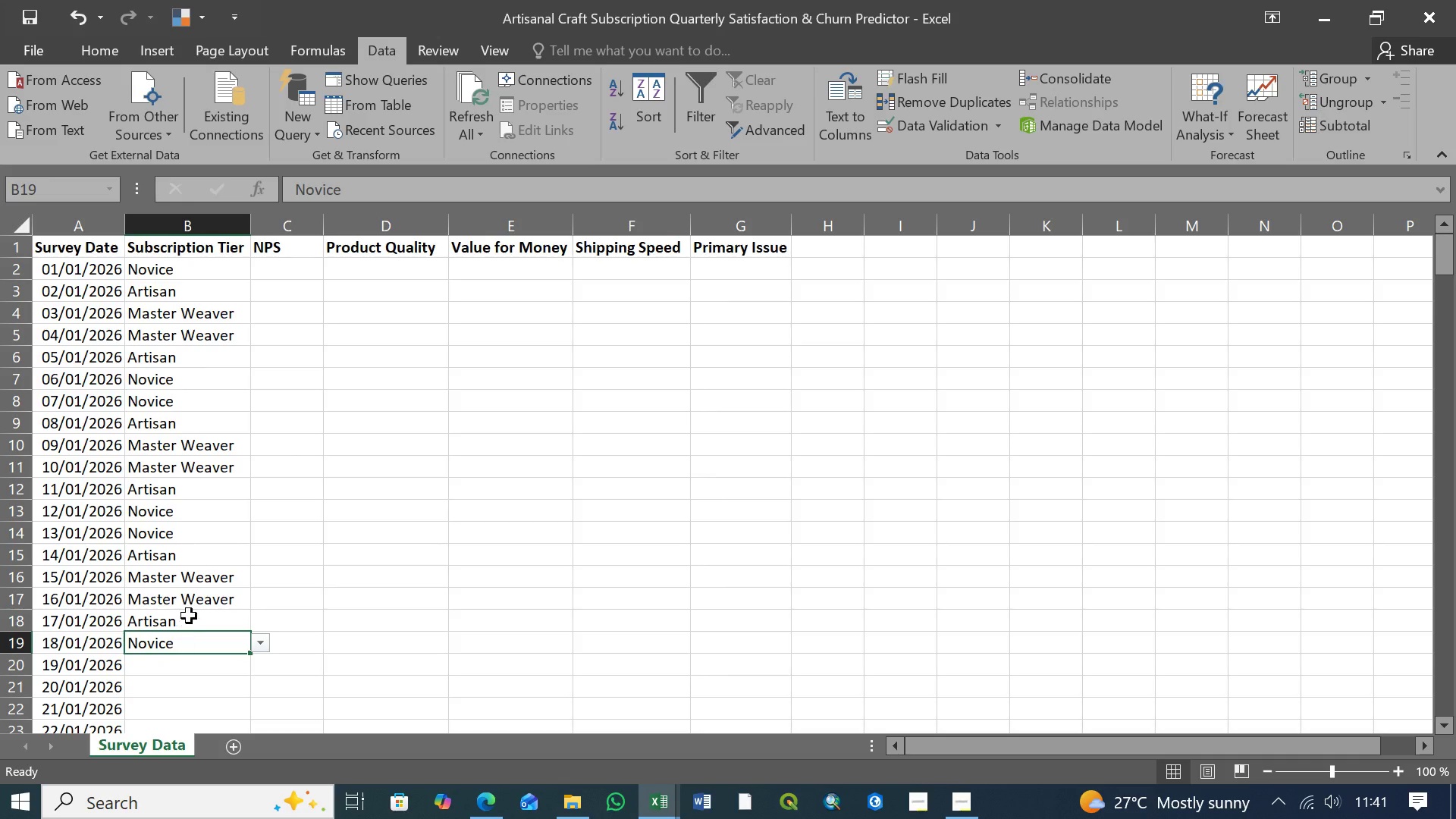 
scroll: coordinate [189, 616], scroll_direction: down, amount: 1.0
 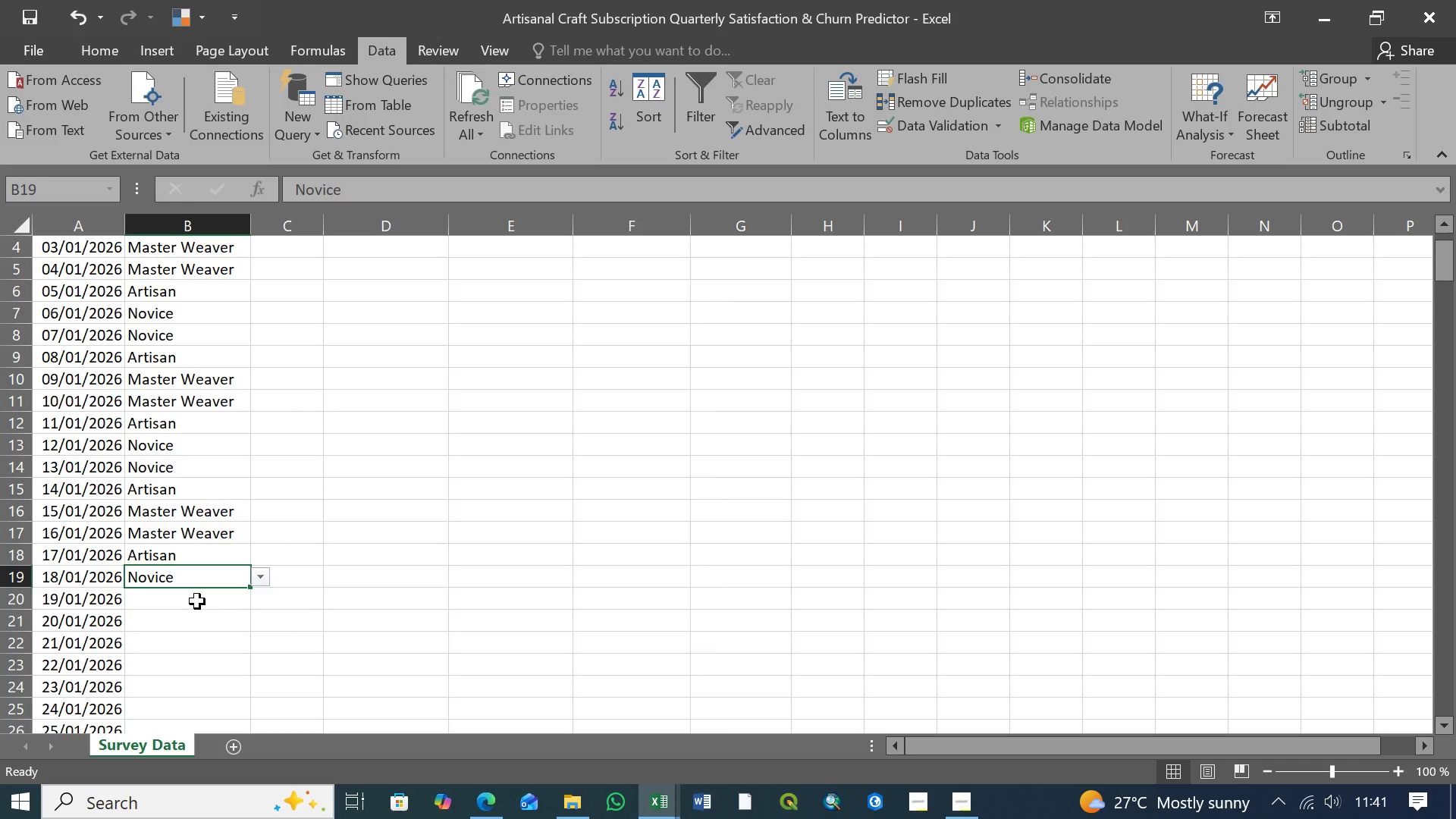 
left_click([192, 603])
 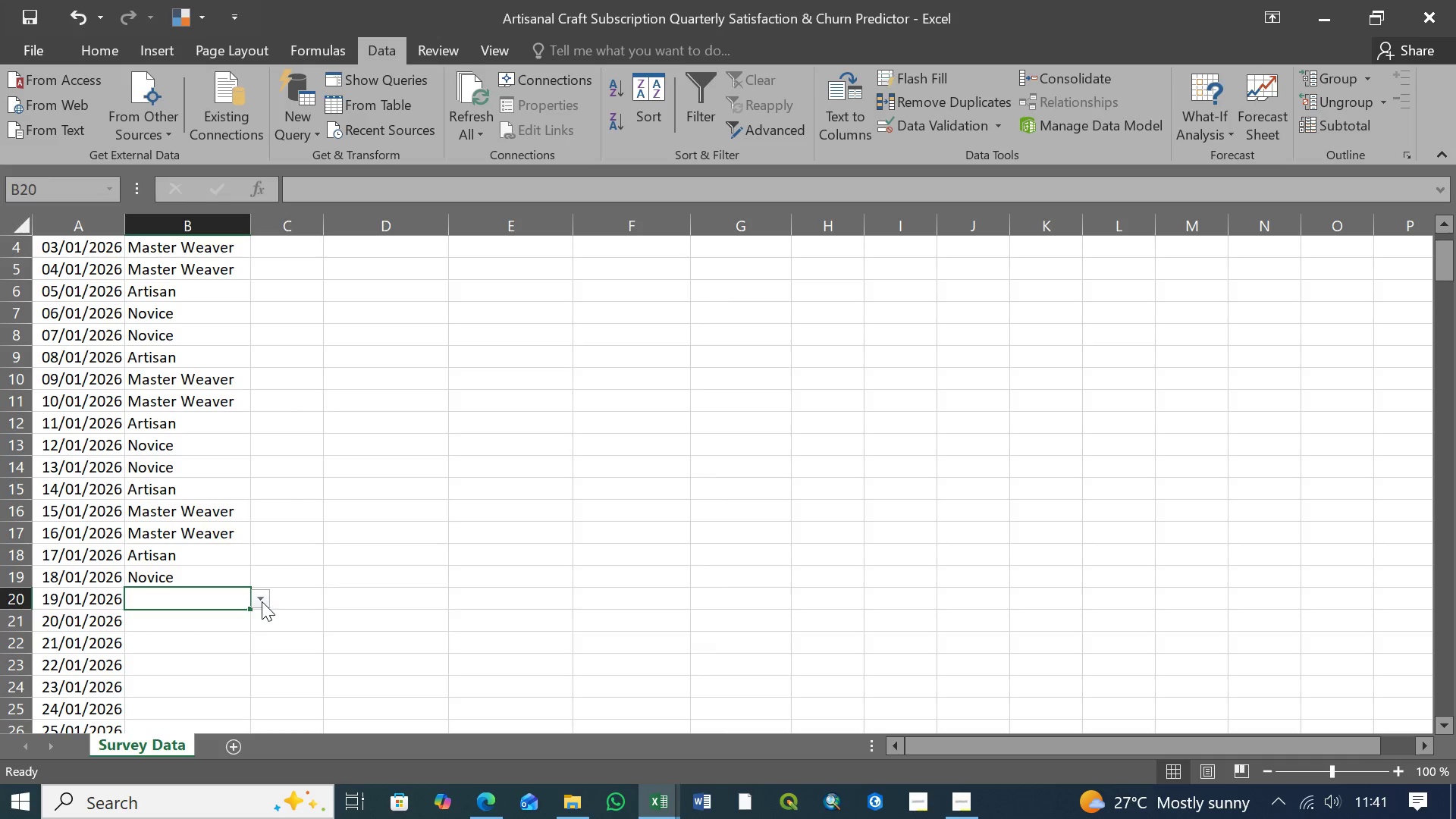 
left_click([262, 601])
 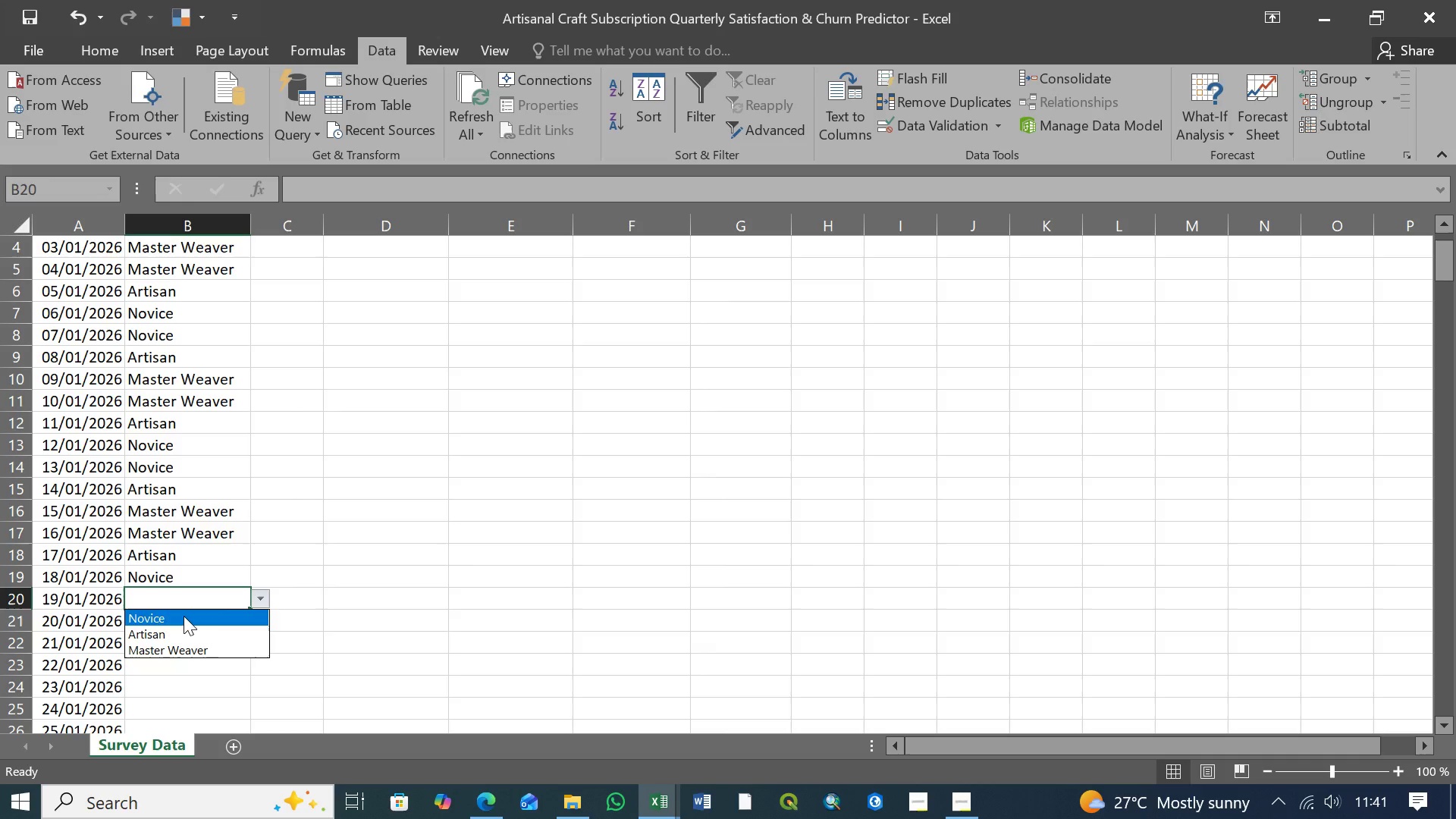 
left_click([184, 616])
 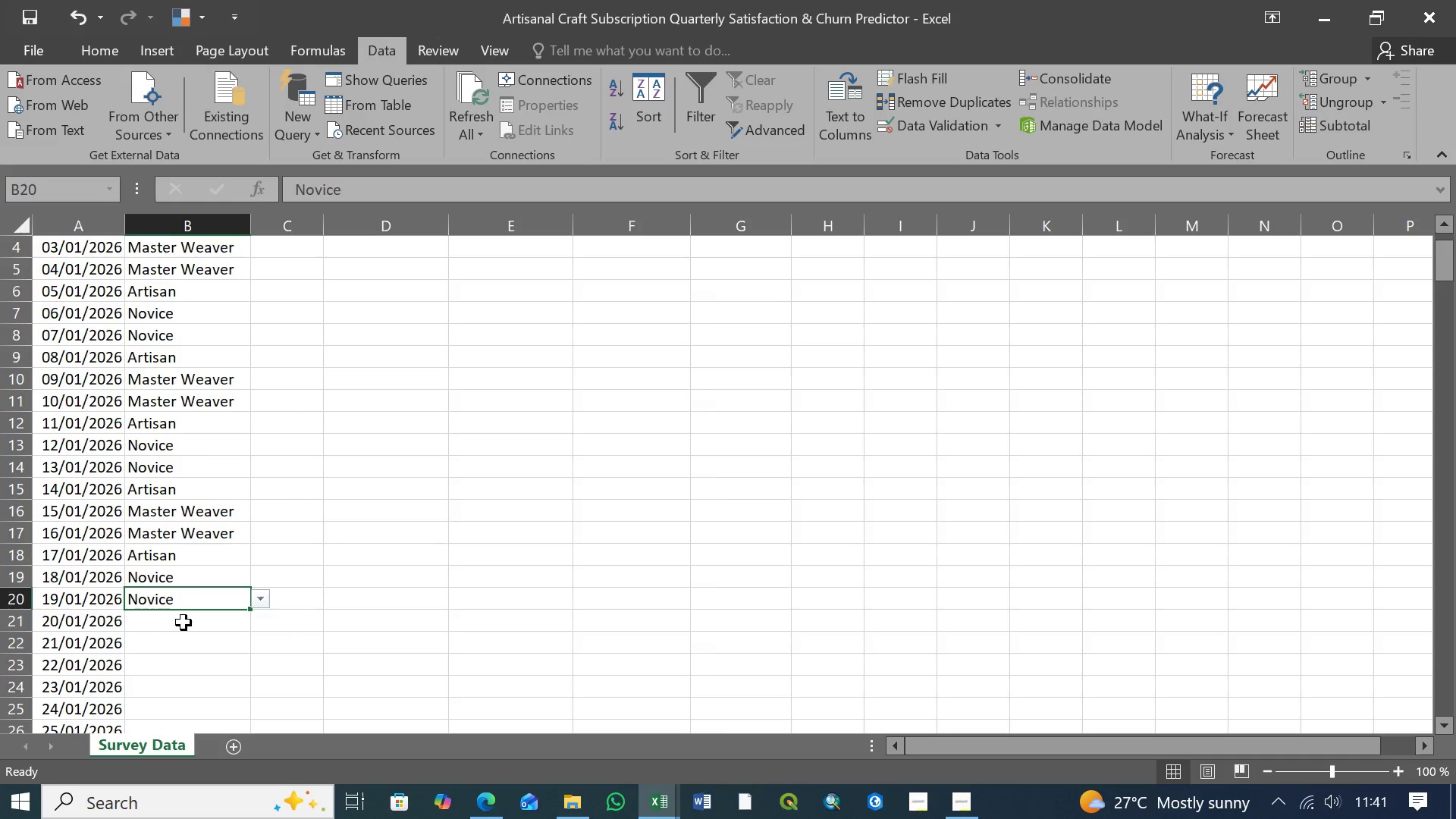 
left_click([184, 623])
 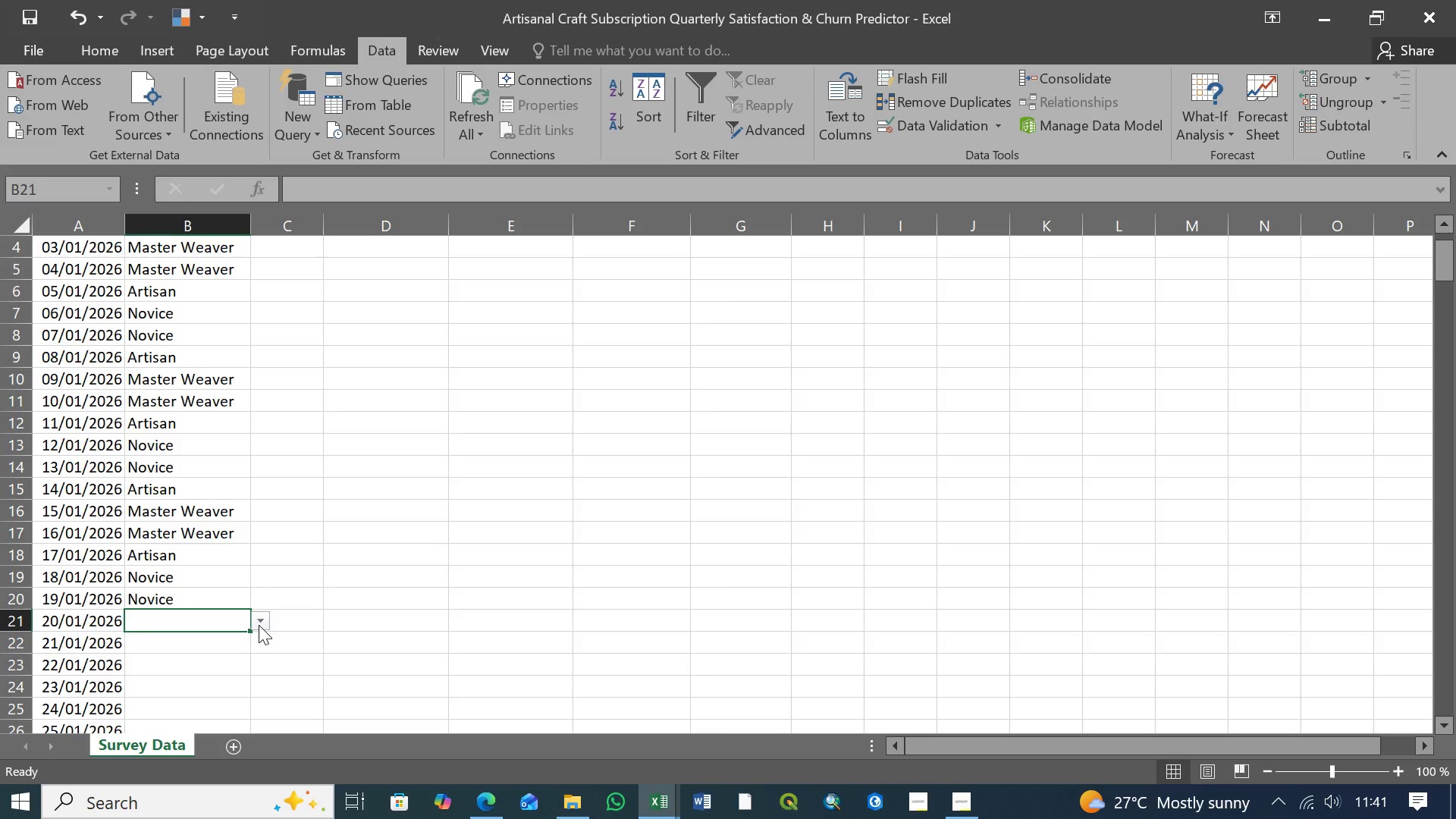 
left_click([259, 625])
 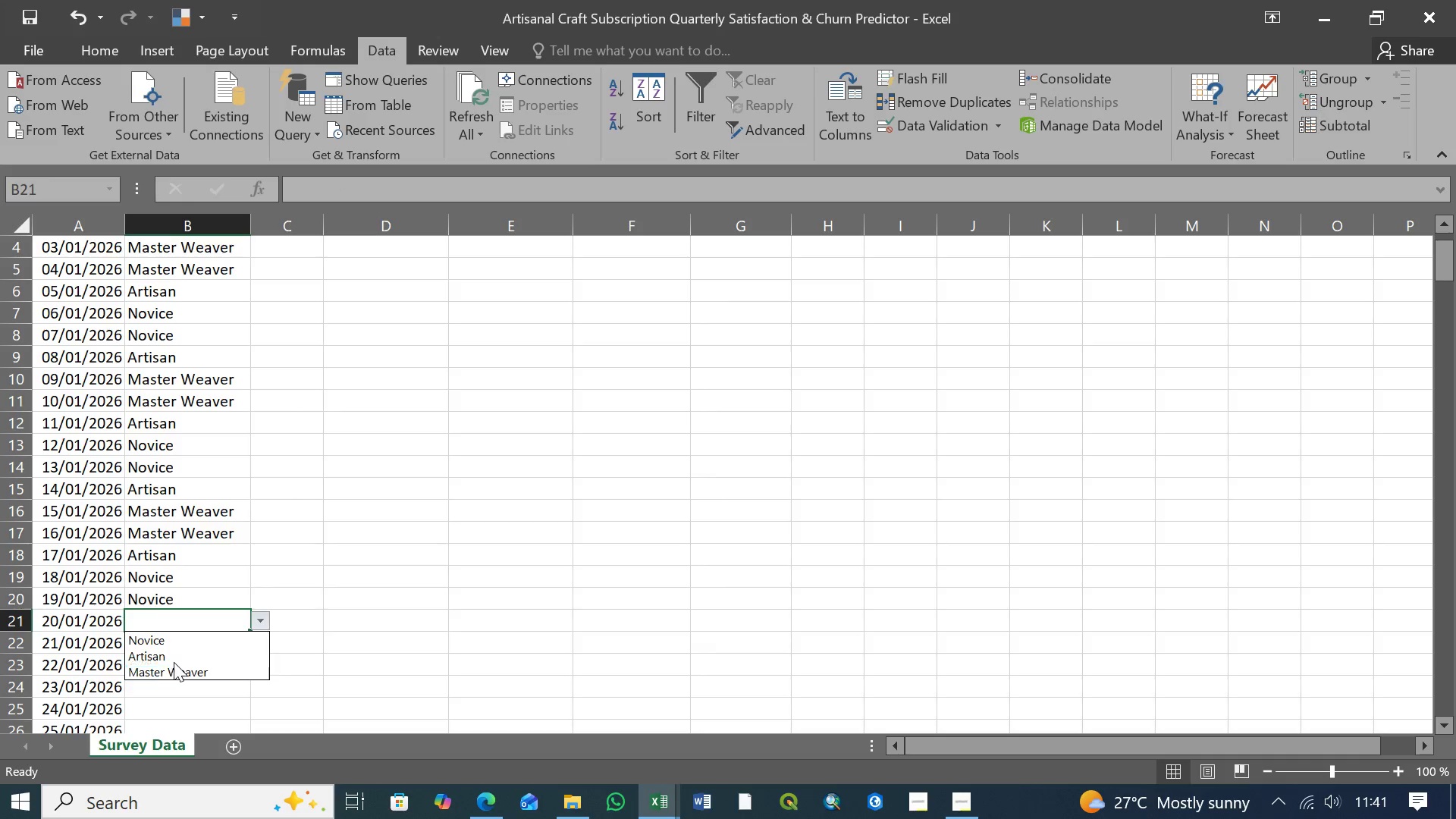 
left_click([174, 657])
 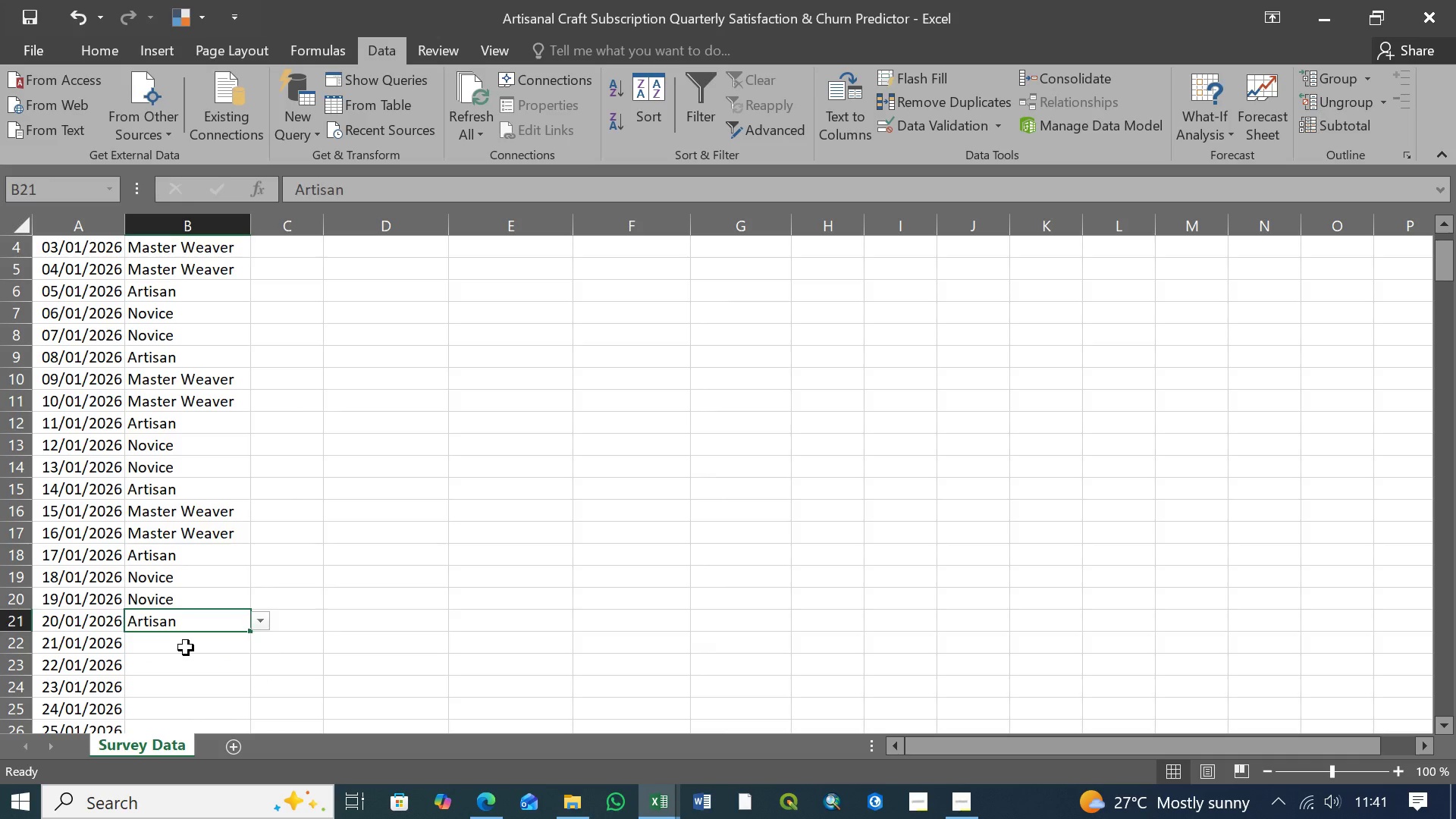 
left_click([186, 648])
 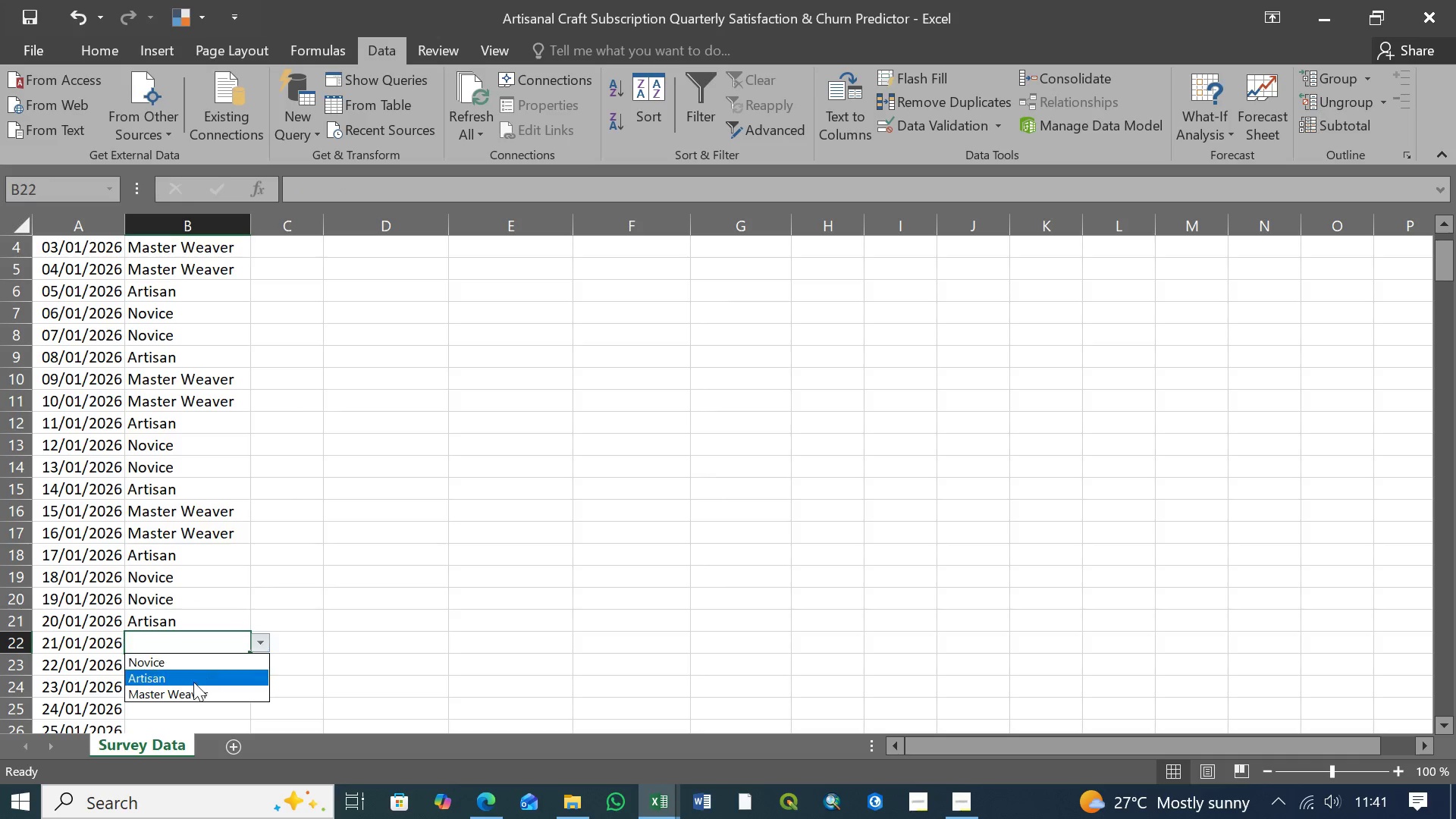 
left_click([193, 690])
 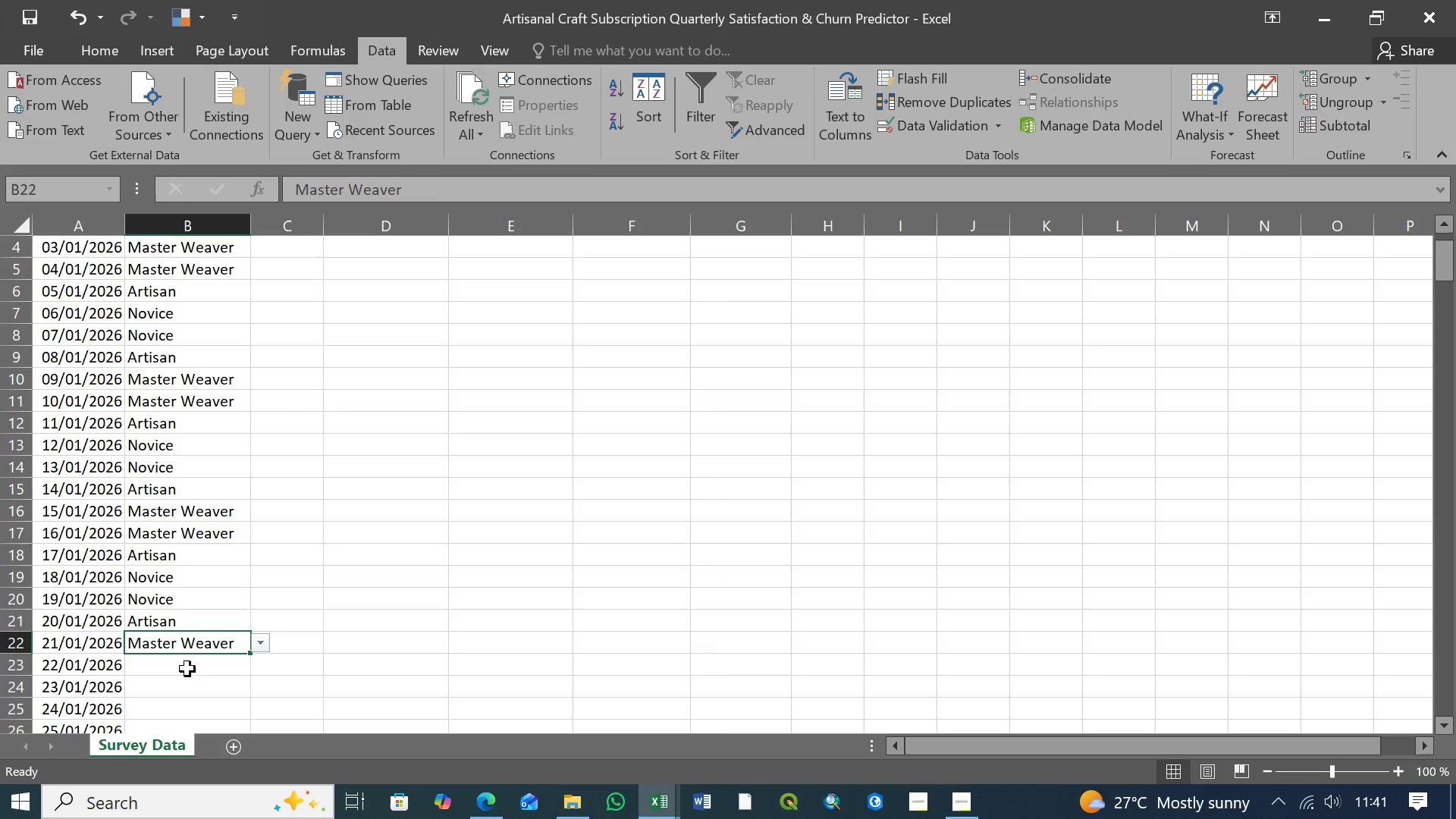 
left_click([187, 669])
 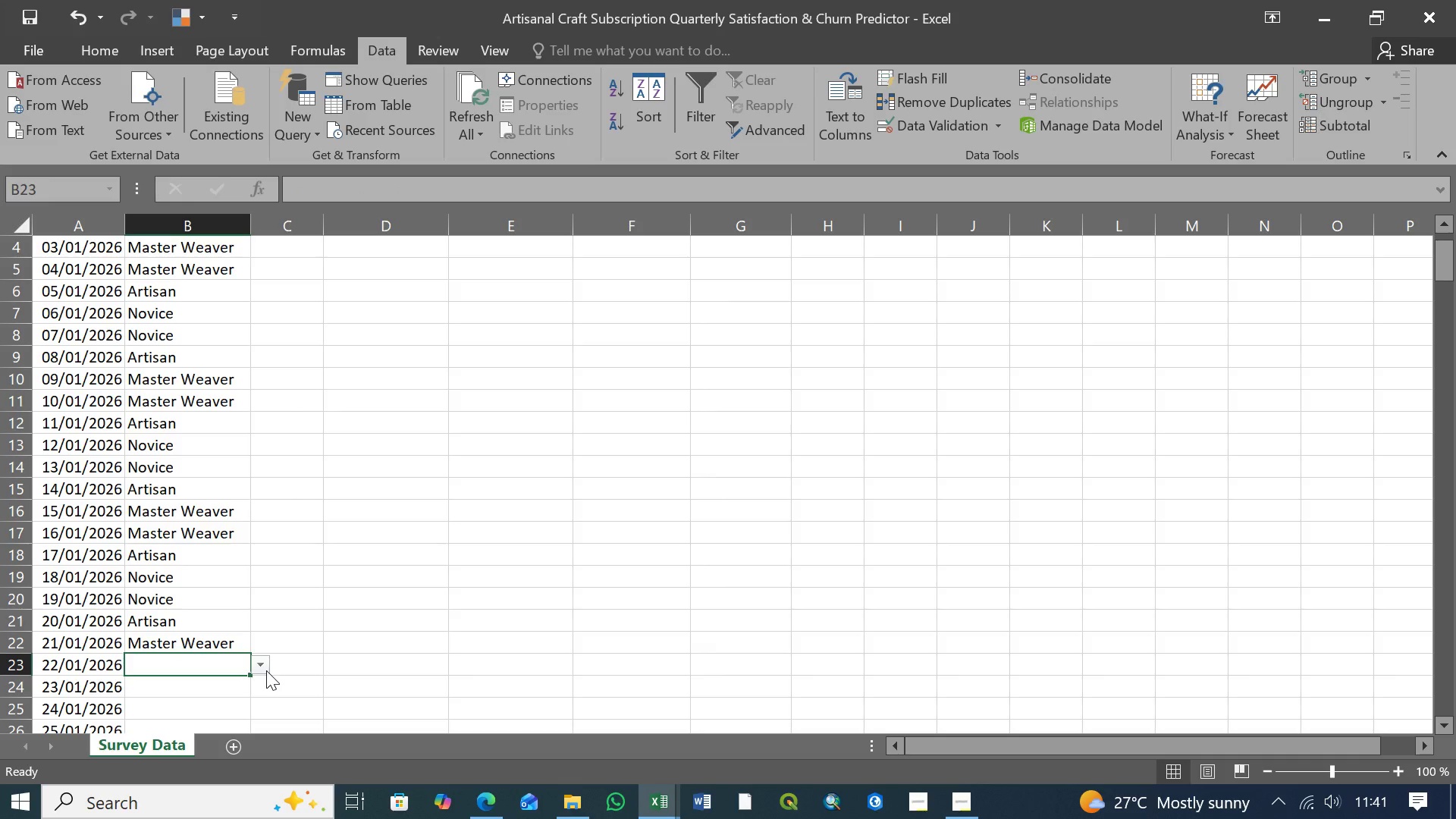 
left_click([266, 670])
 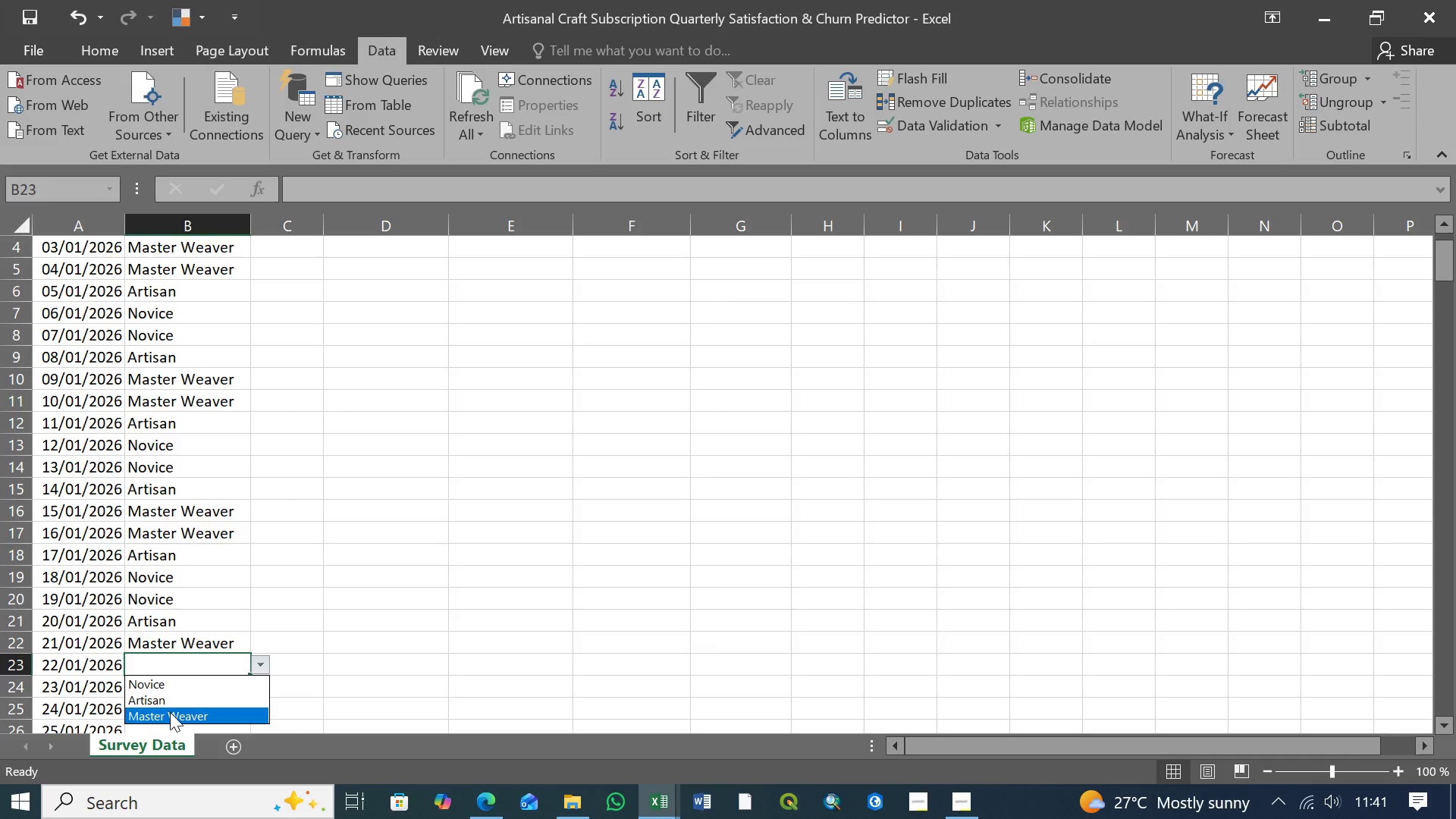 
left_click([170, 712])
 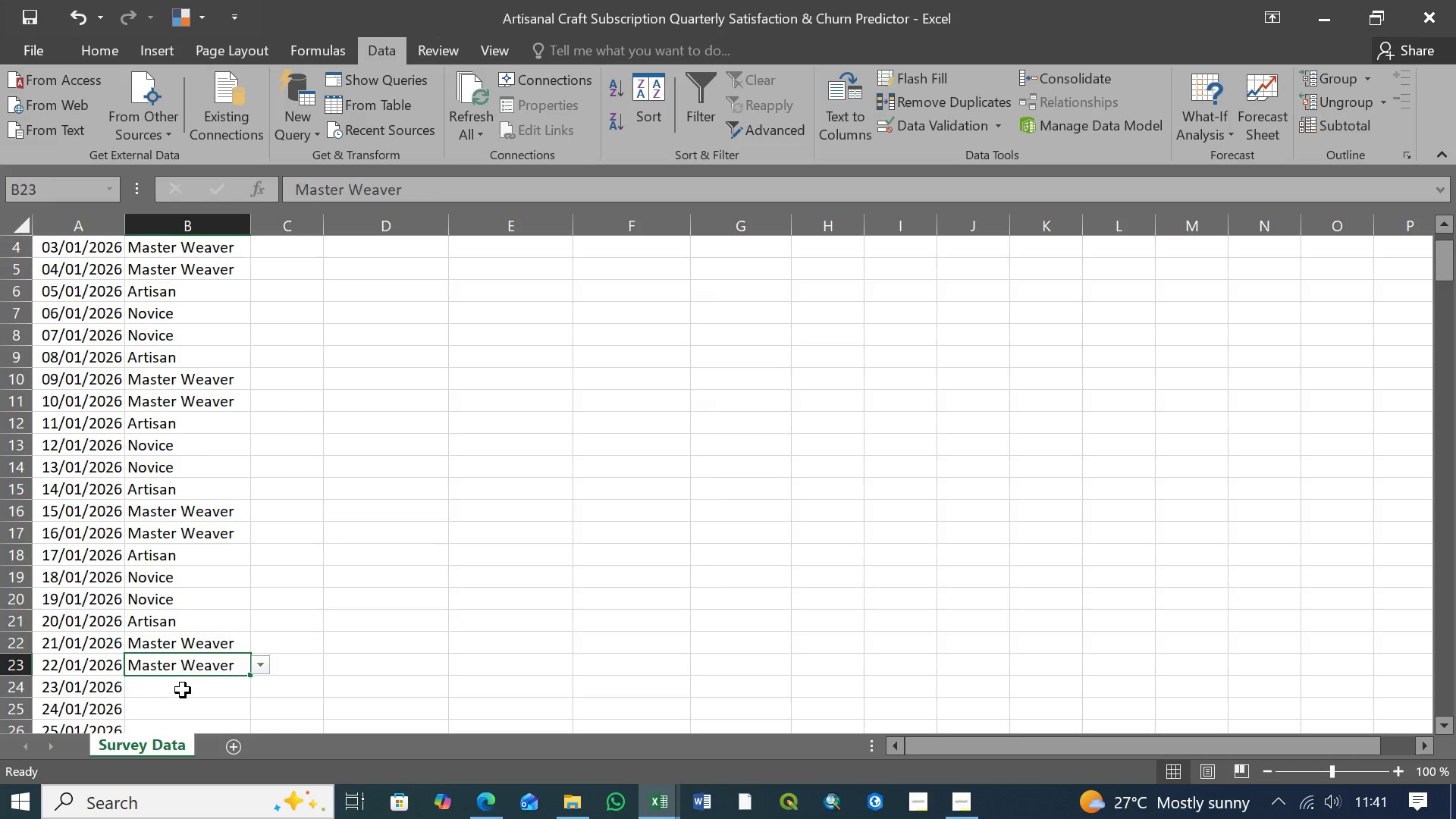 
left_click([183, 690])
 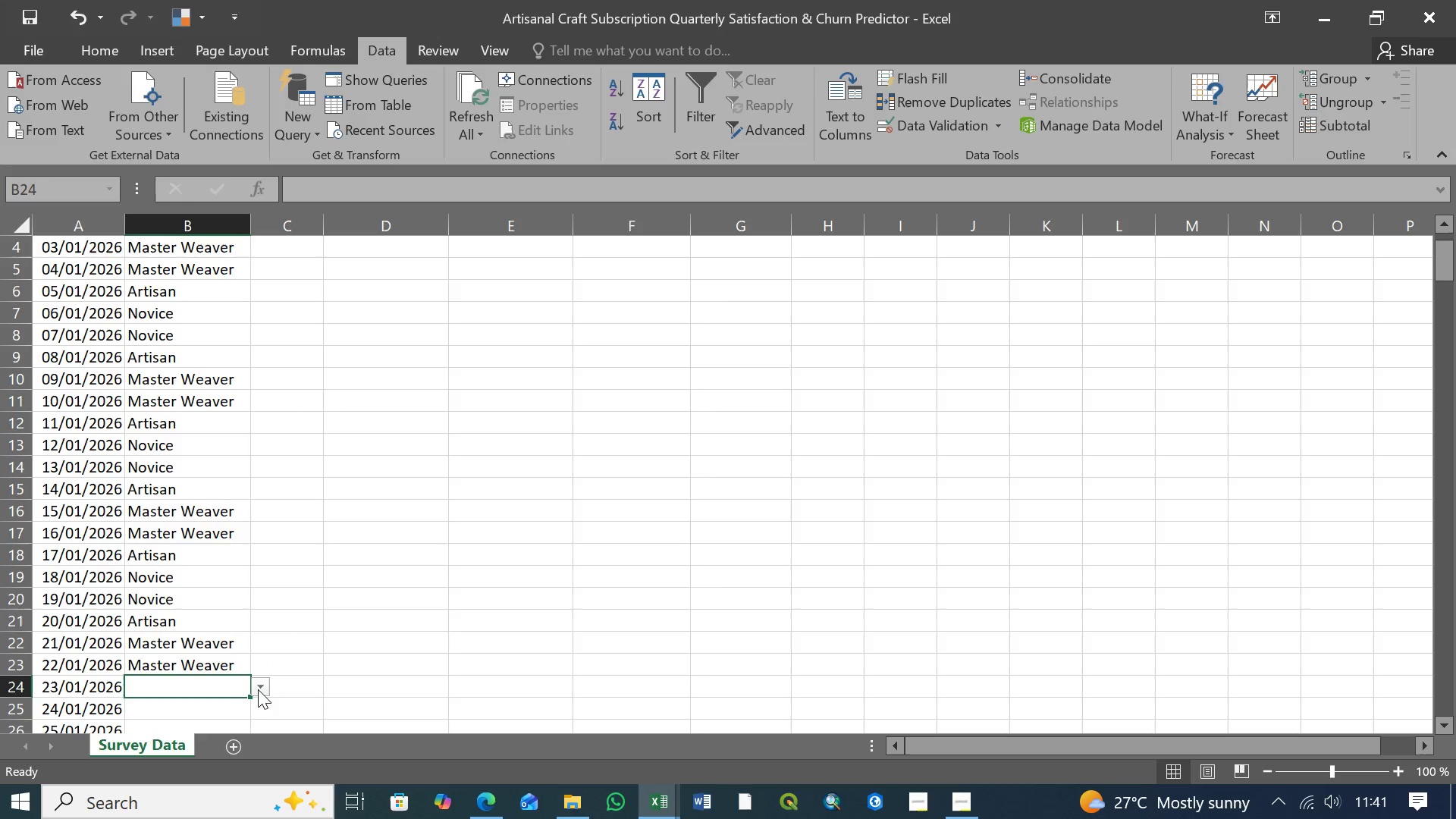 
left_click([258, 689])
 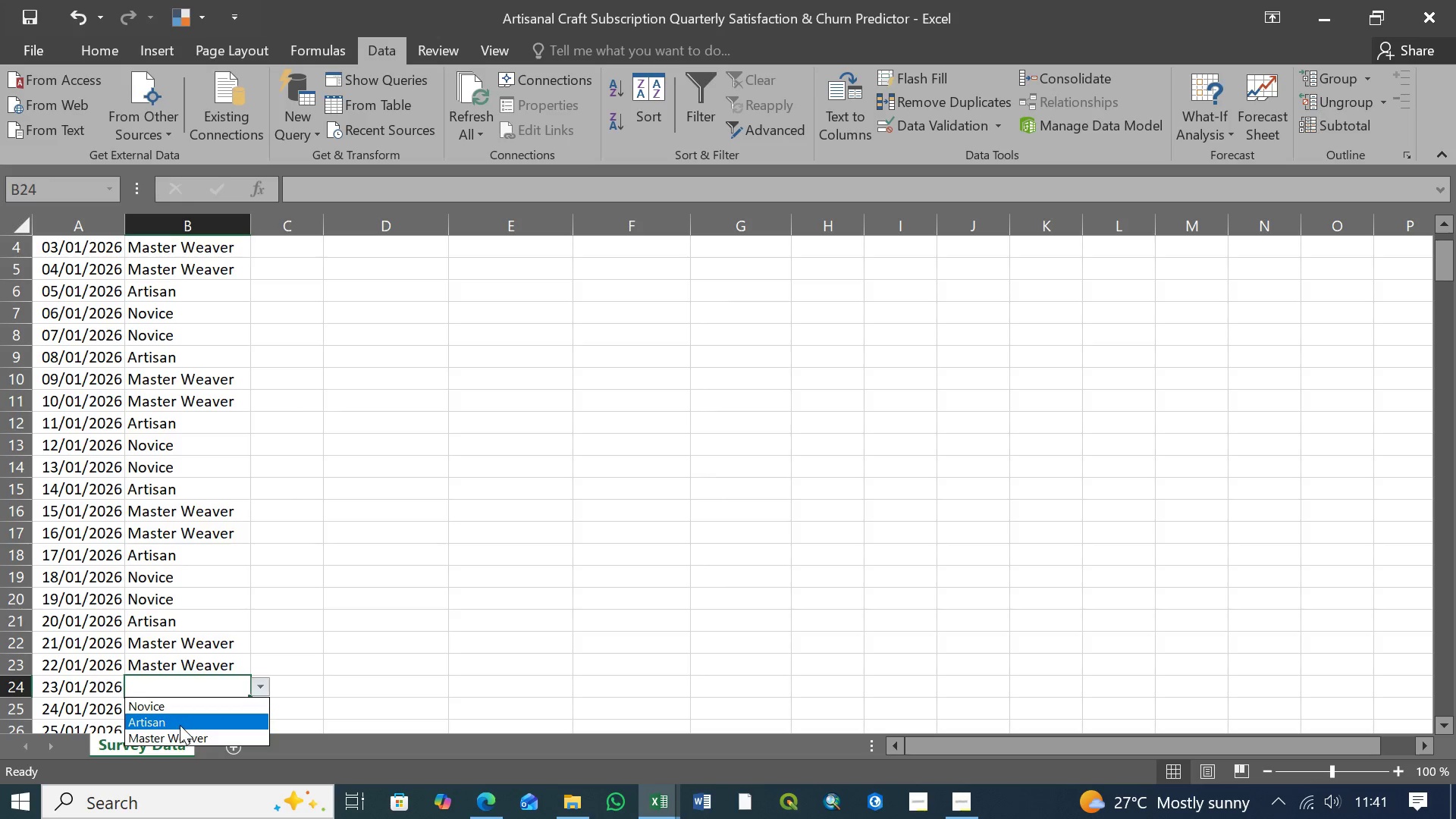 
left_click([180, 723])
 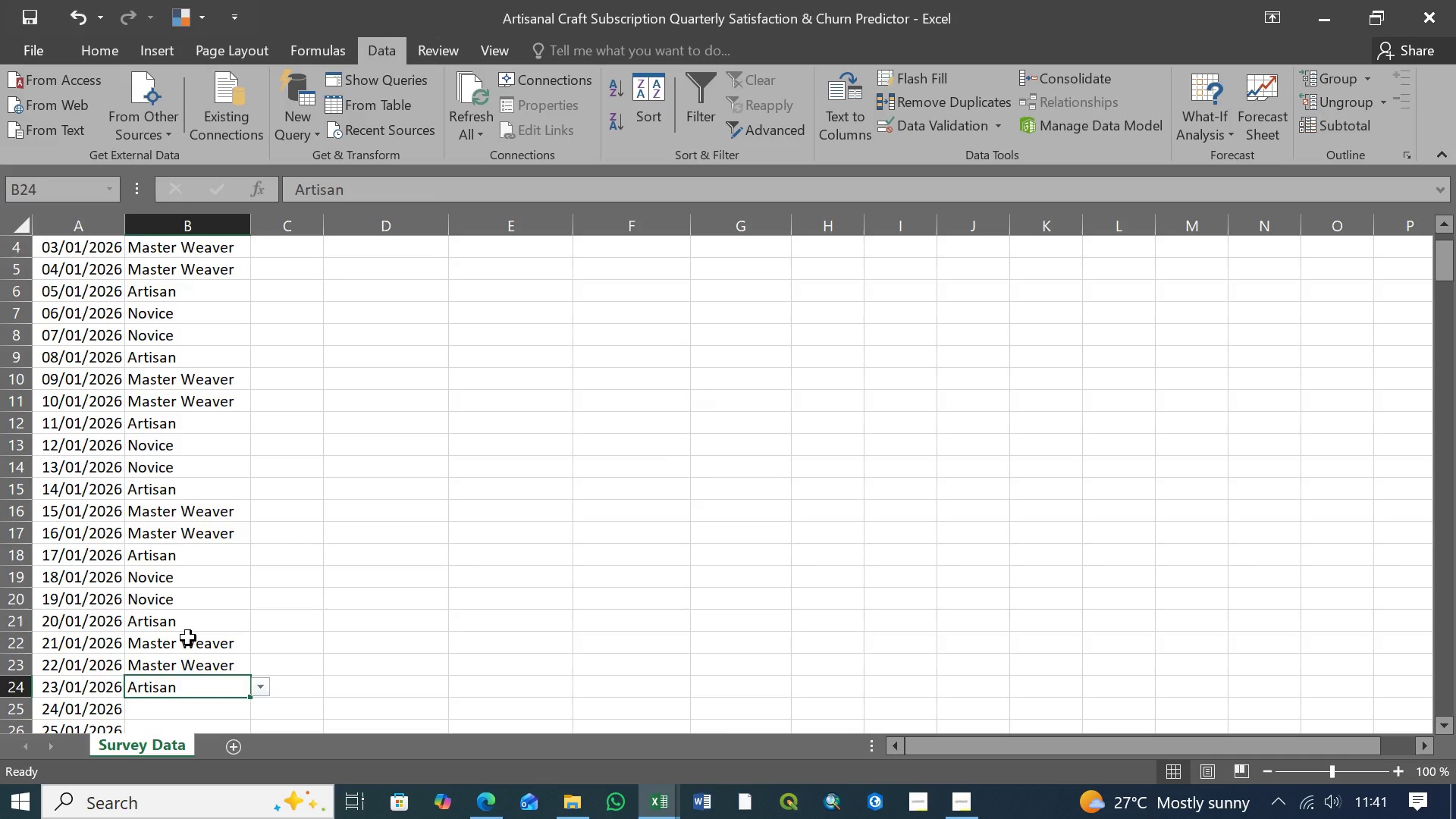 
scroll: coordinate [188, 638], scroll_direction: down, amount: 1.0
 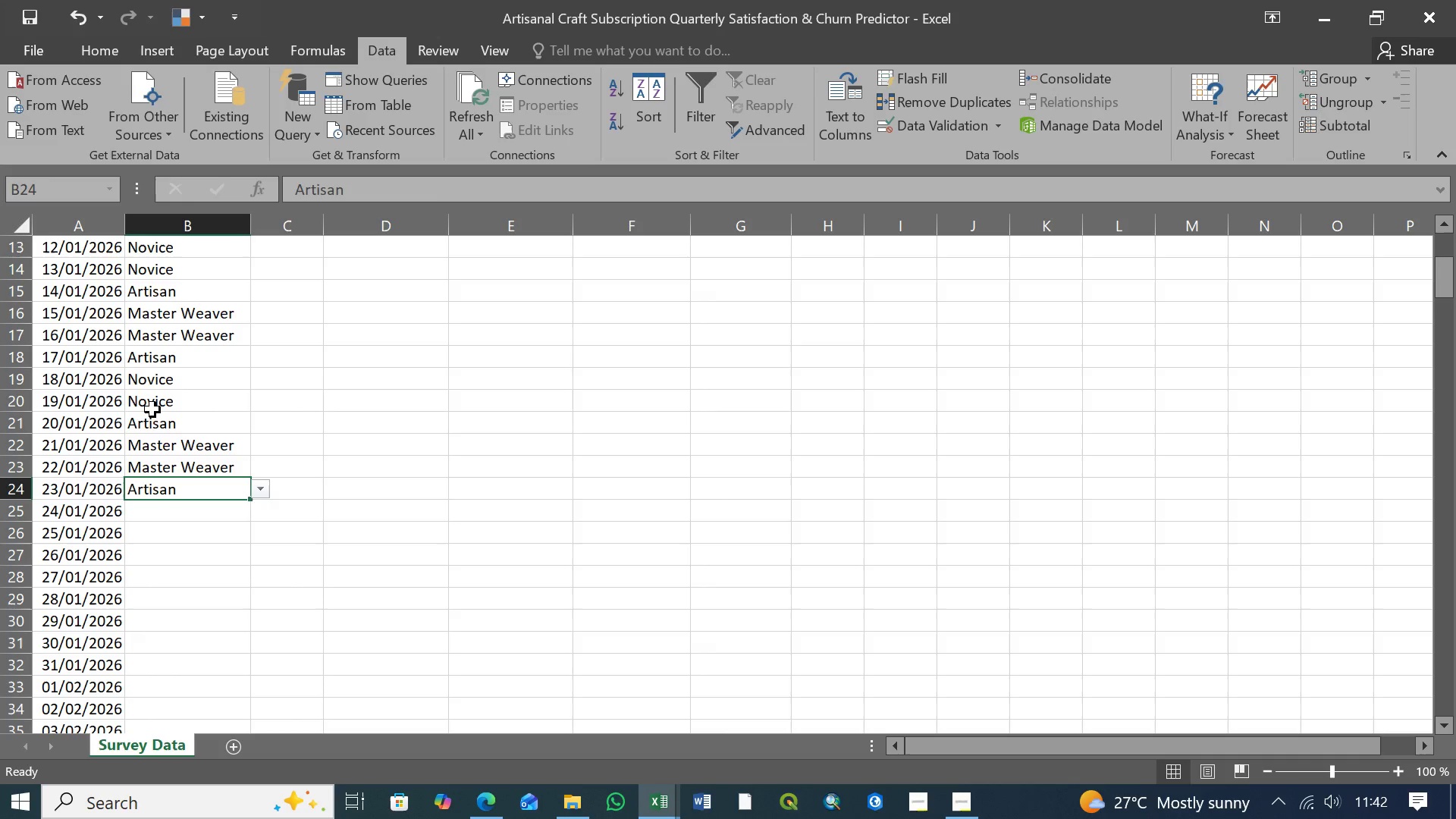 
wait(14.91)
 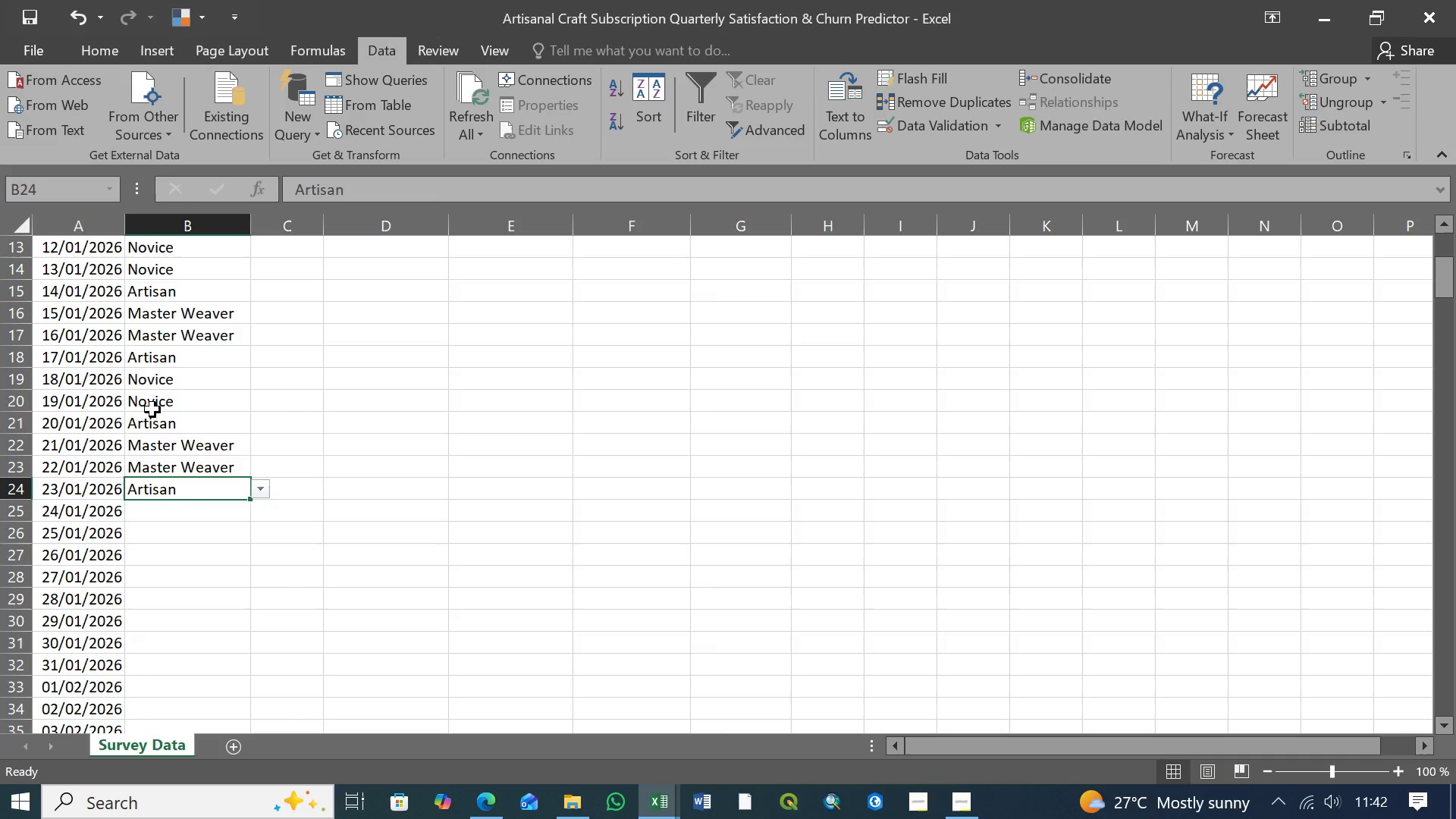 
left_click([259, 491])
 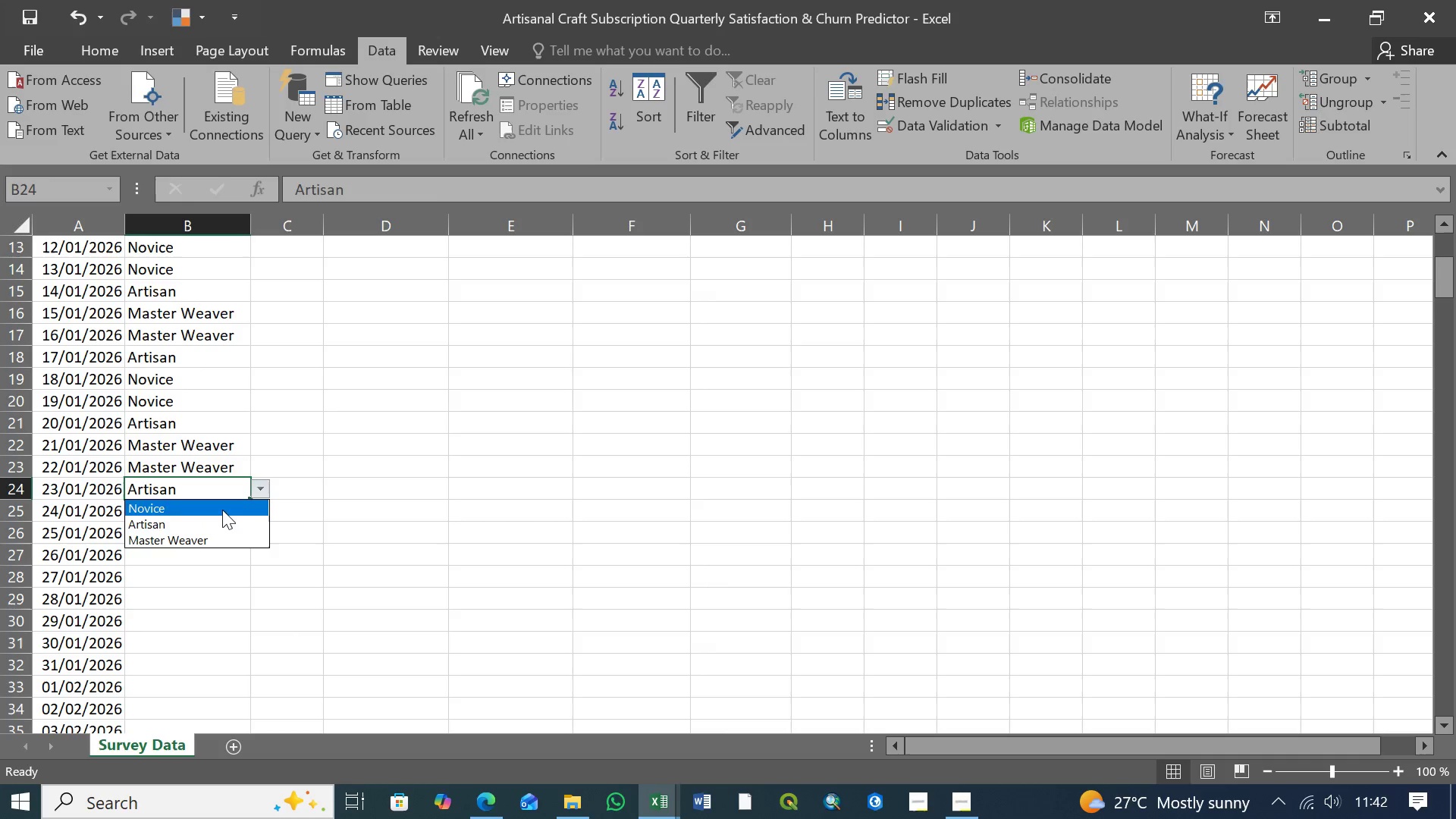 
left_click([203, 529])
 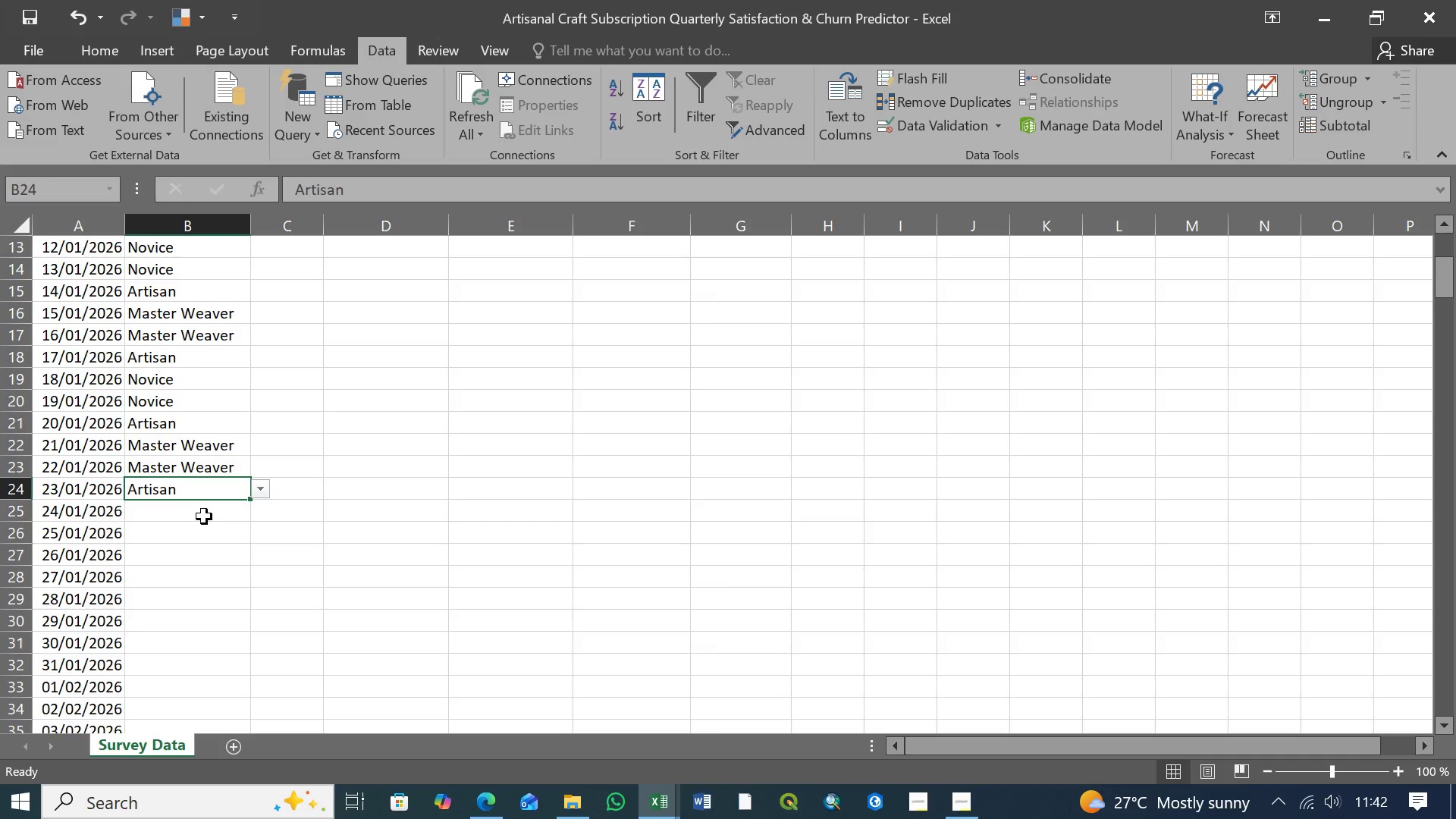 
left_click([204, 516])
 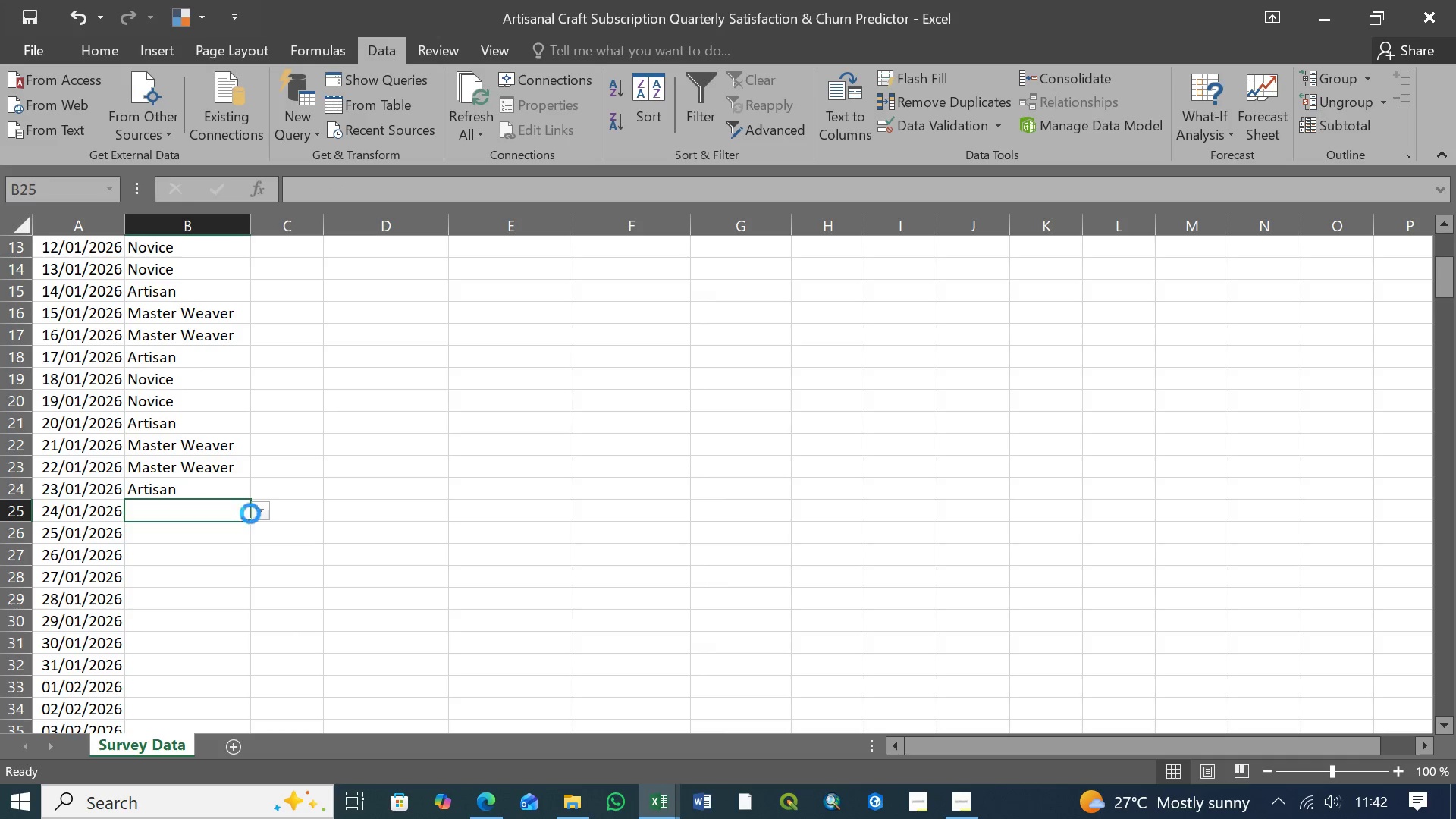 
left_click([250, 513])
 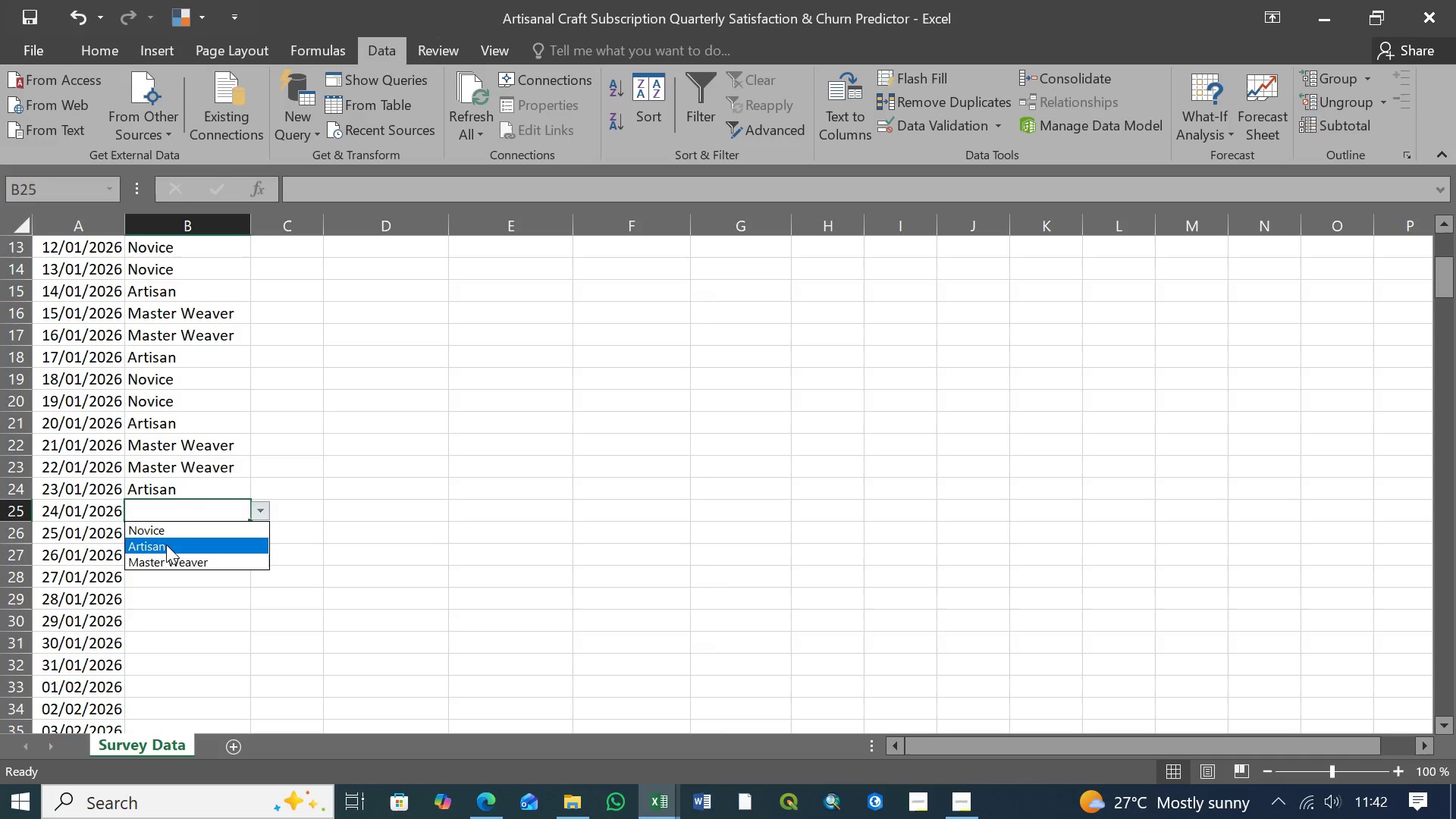 
left_click([172, 535])
 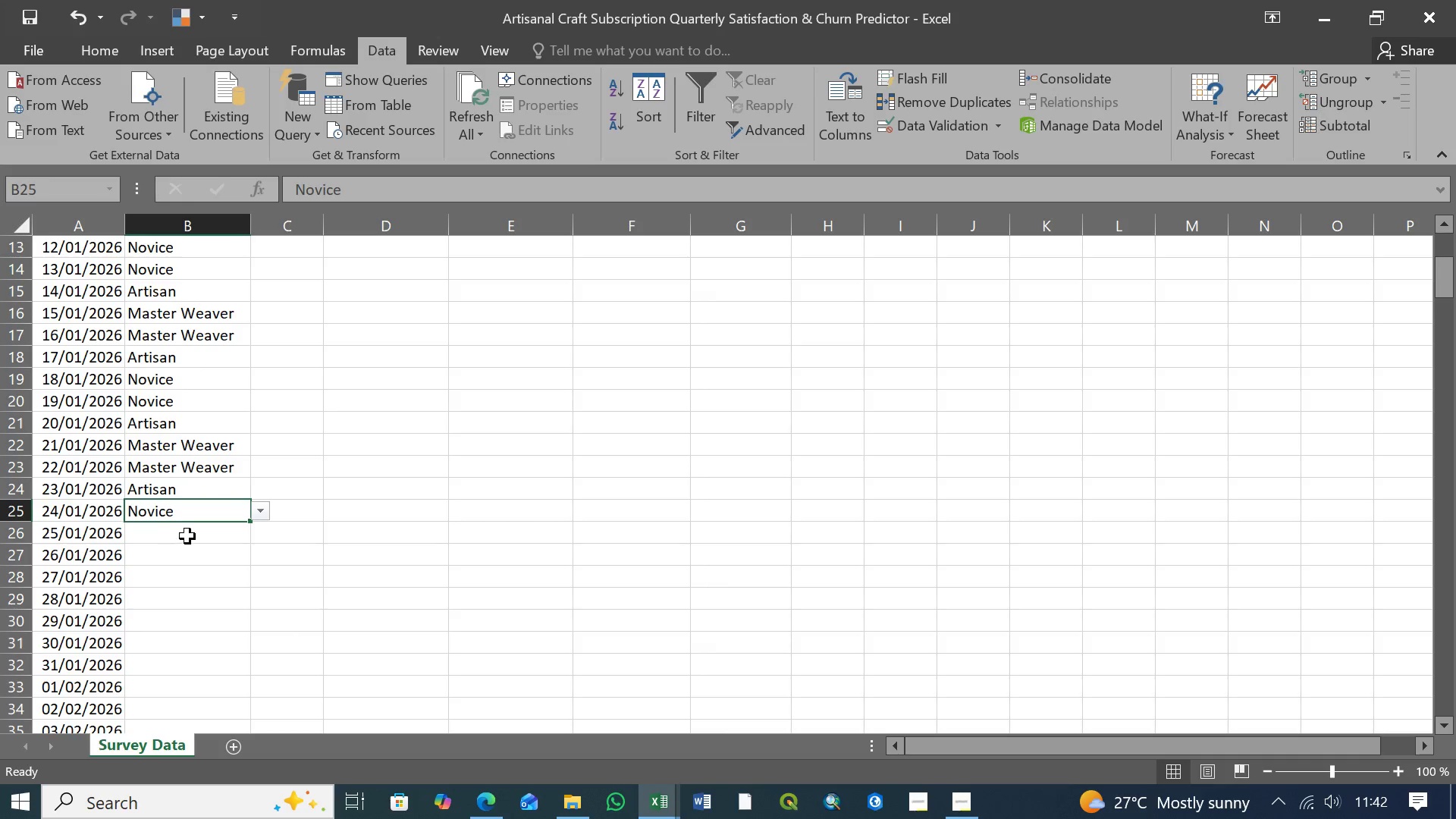 
double_click([187, 536])
 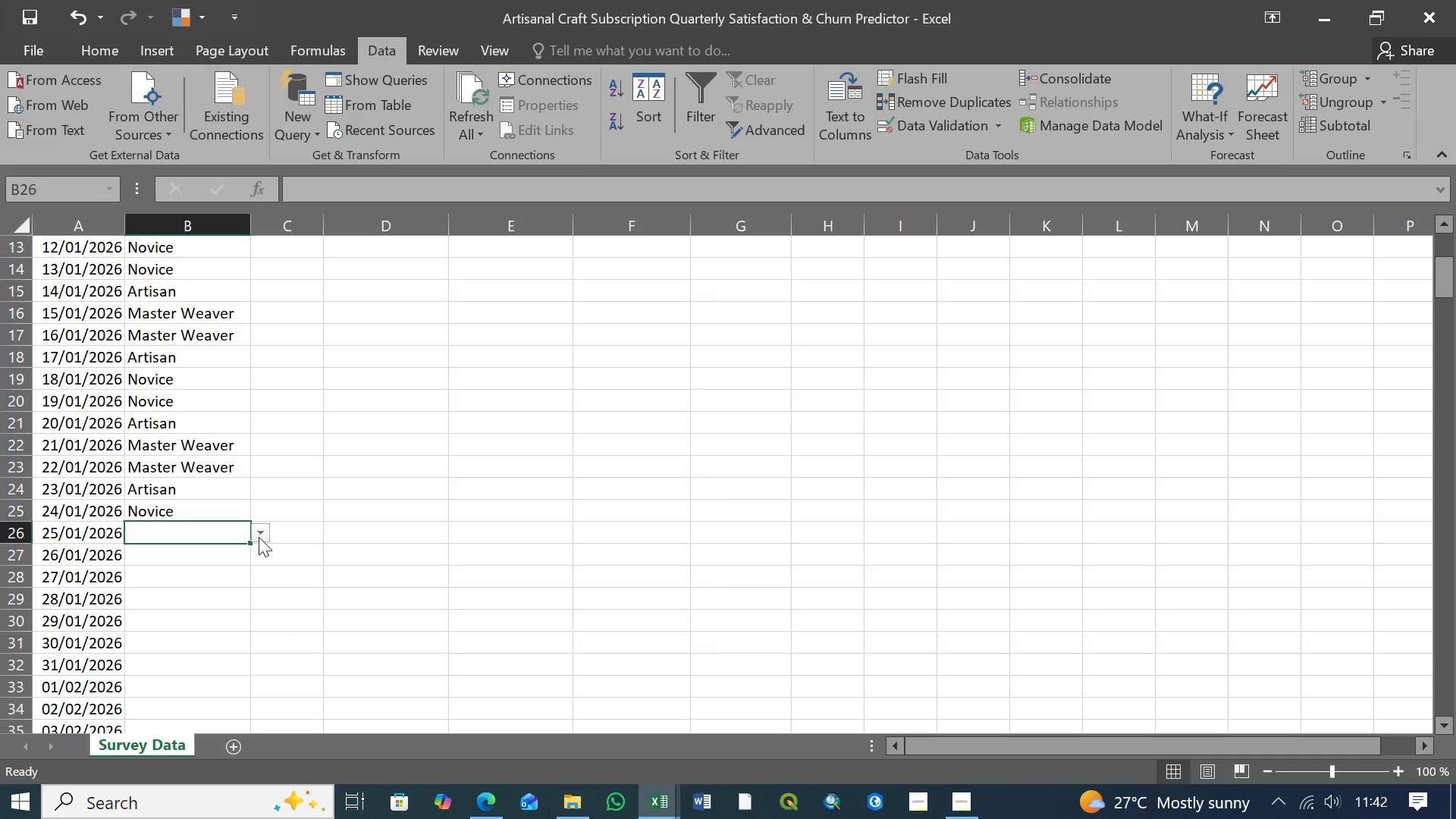 
left_click([262, 535])
 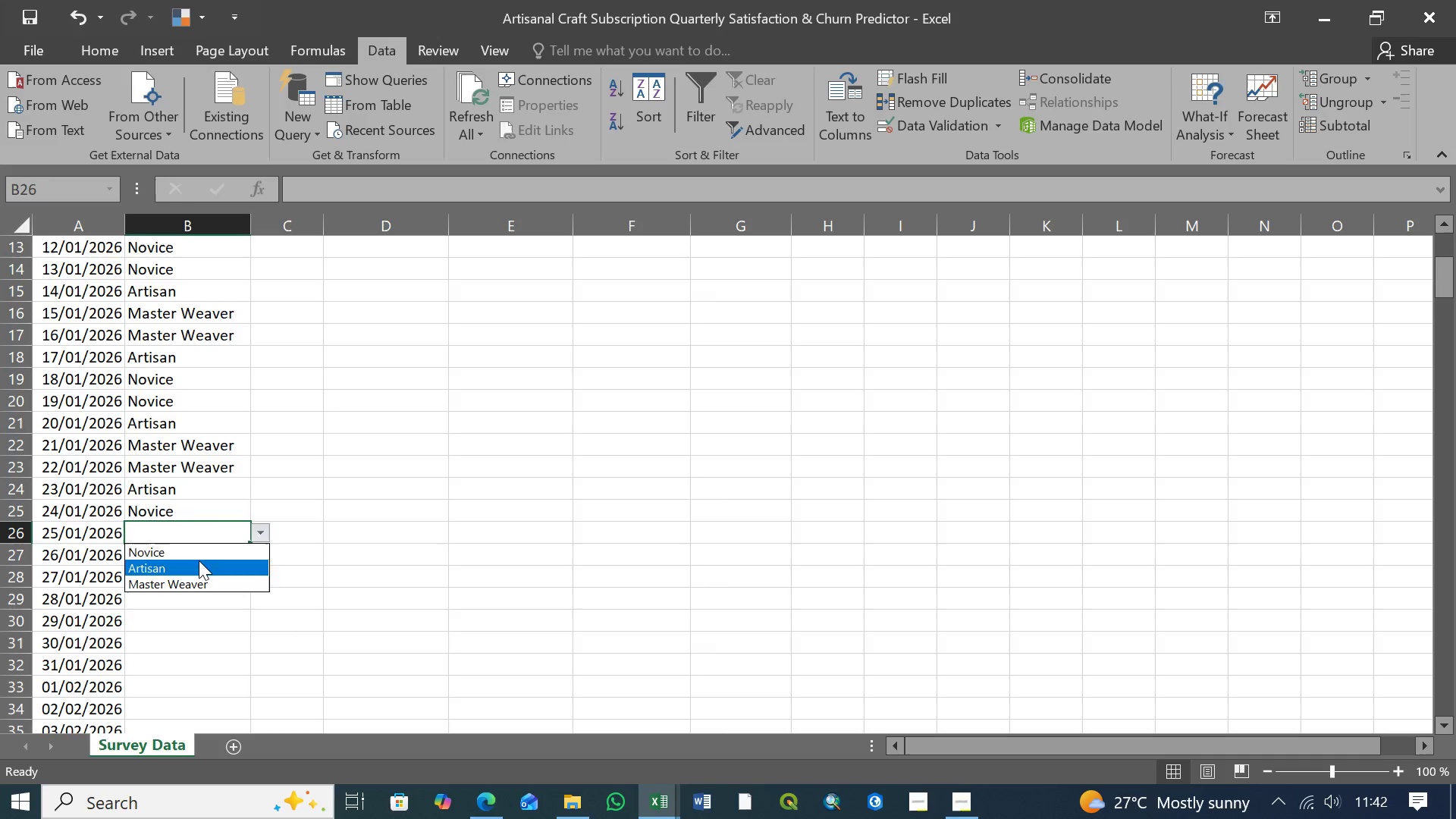 
left_click([199, 560])
 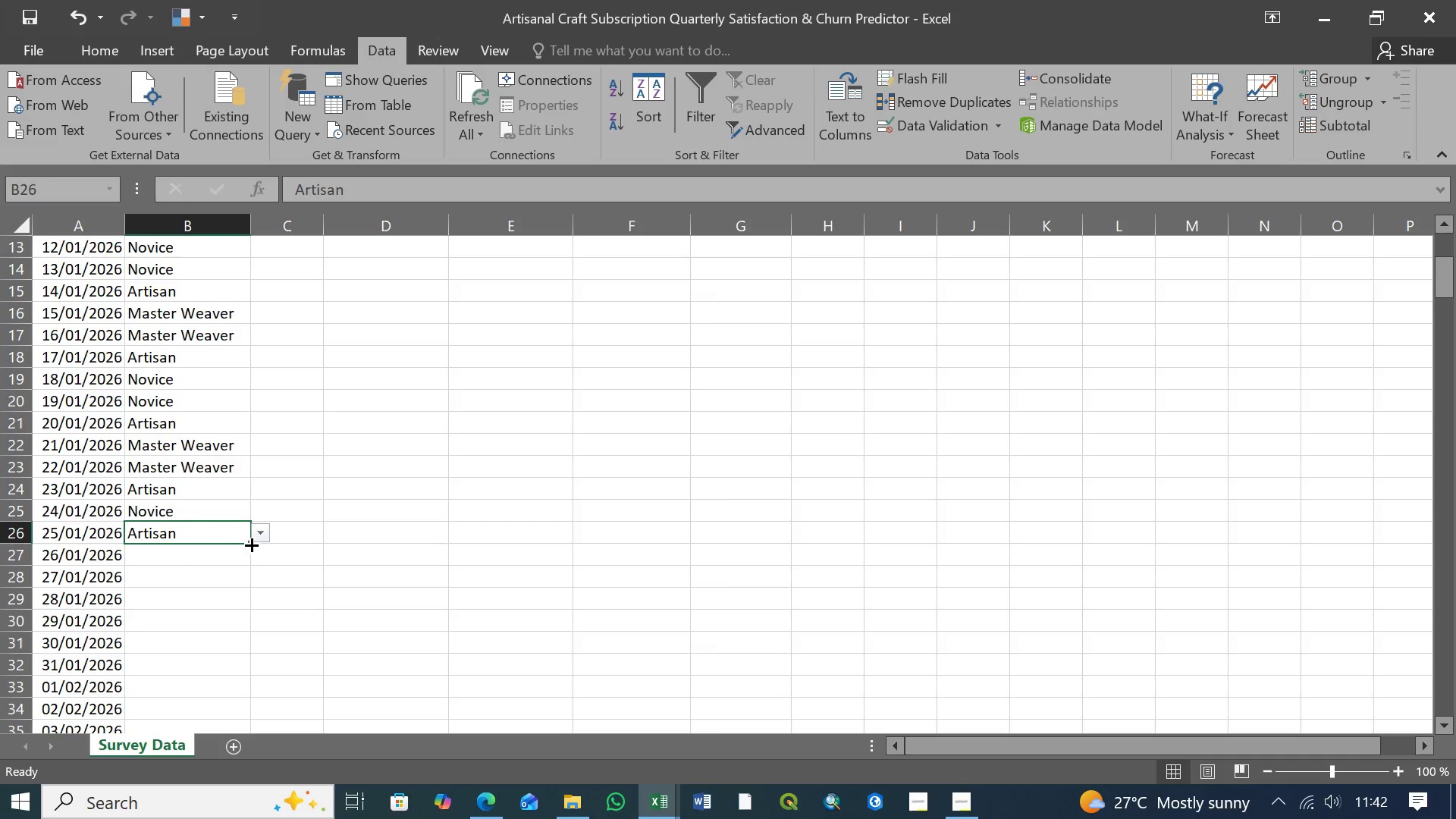 
left_click([259, 537])
 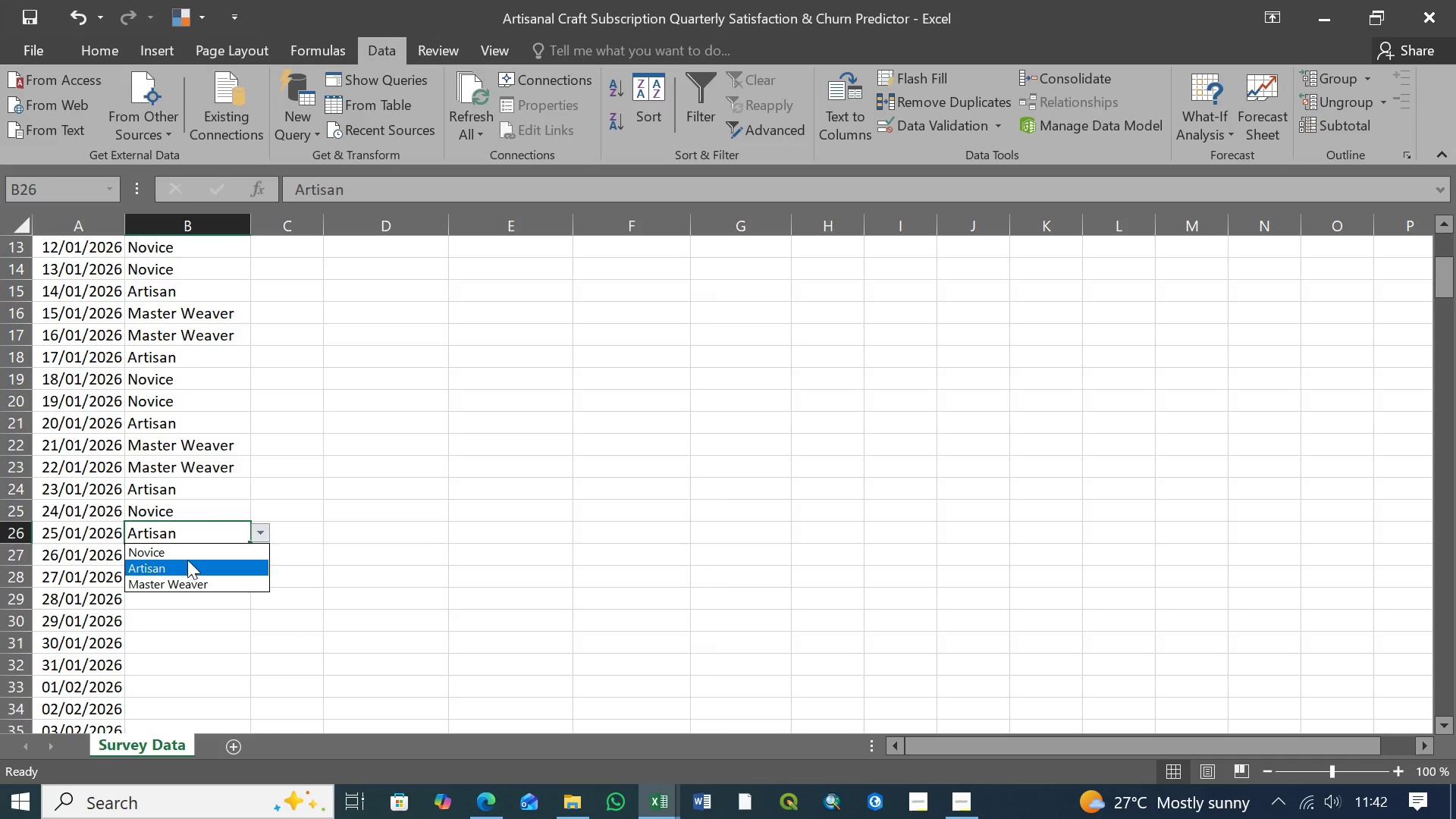 
left_click([187, 560])
 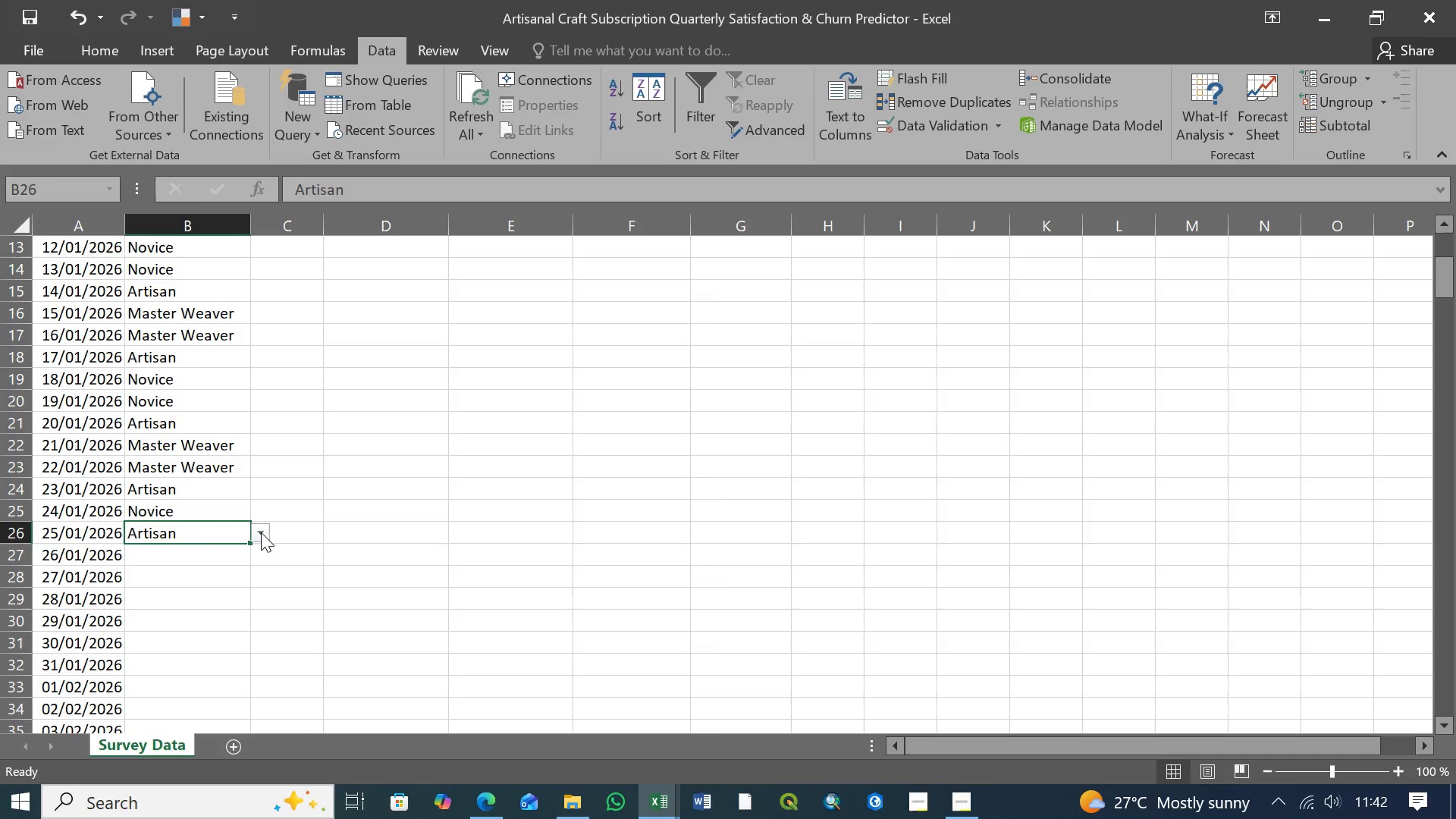 
left_click([264, 532])
 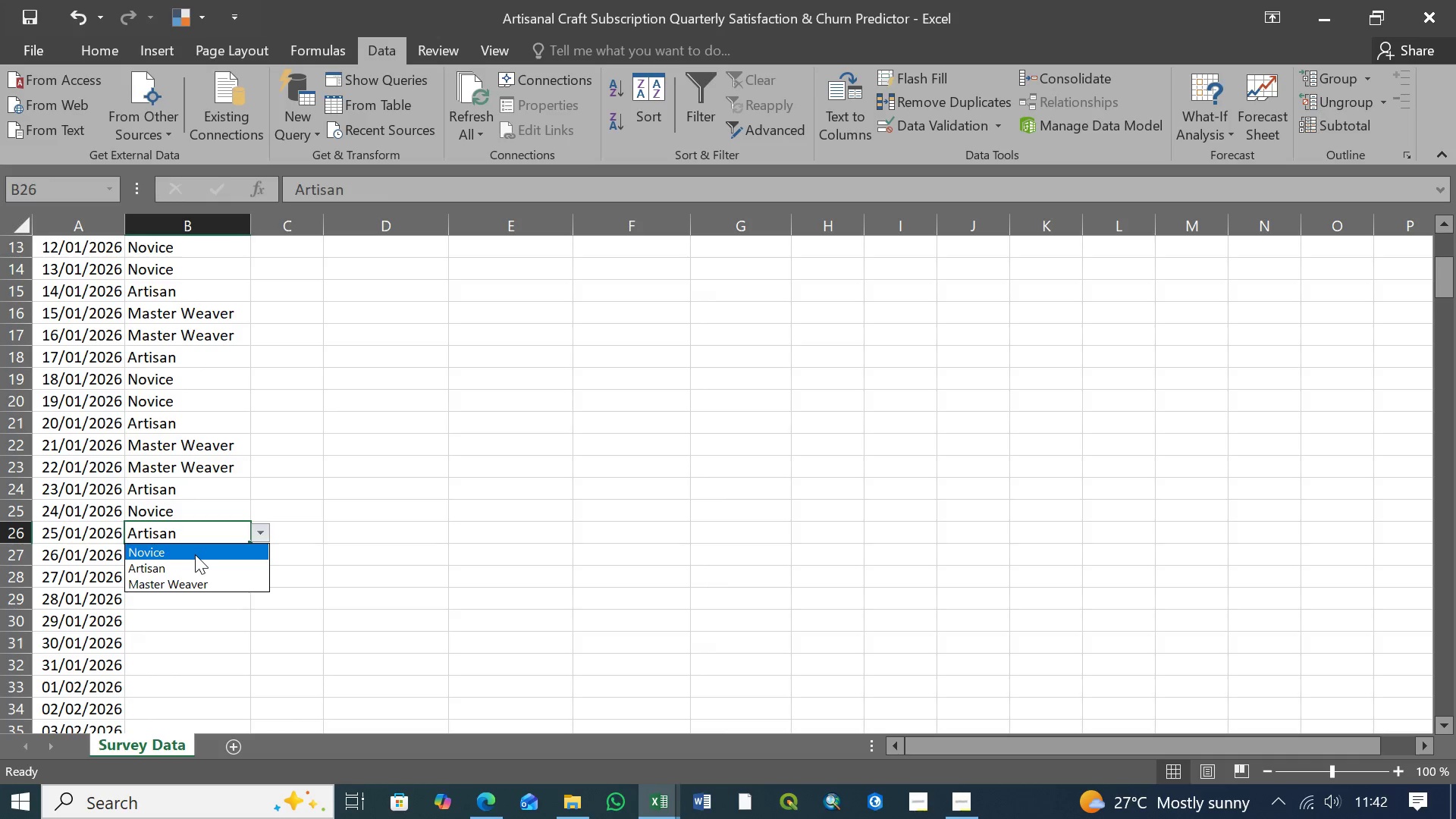 
left_click([195, 554])
 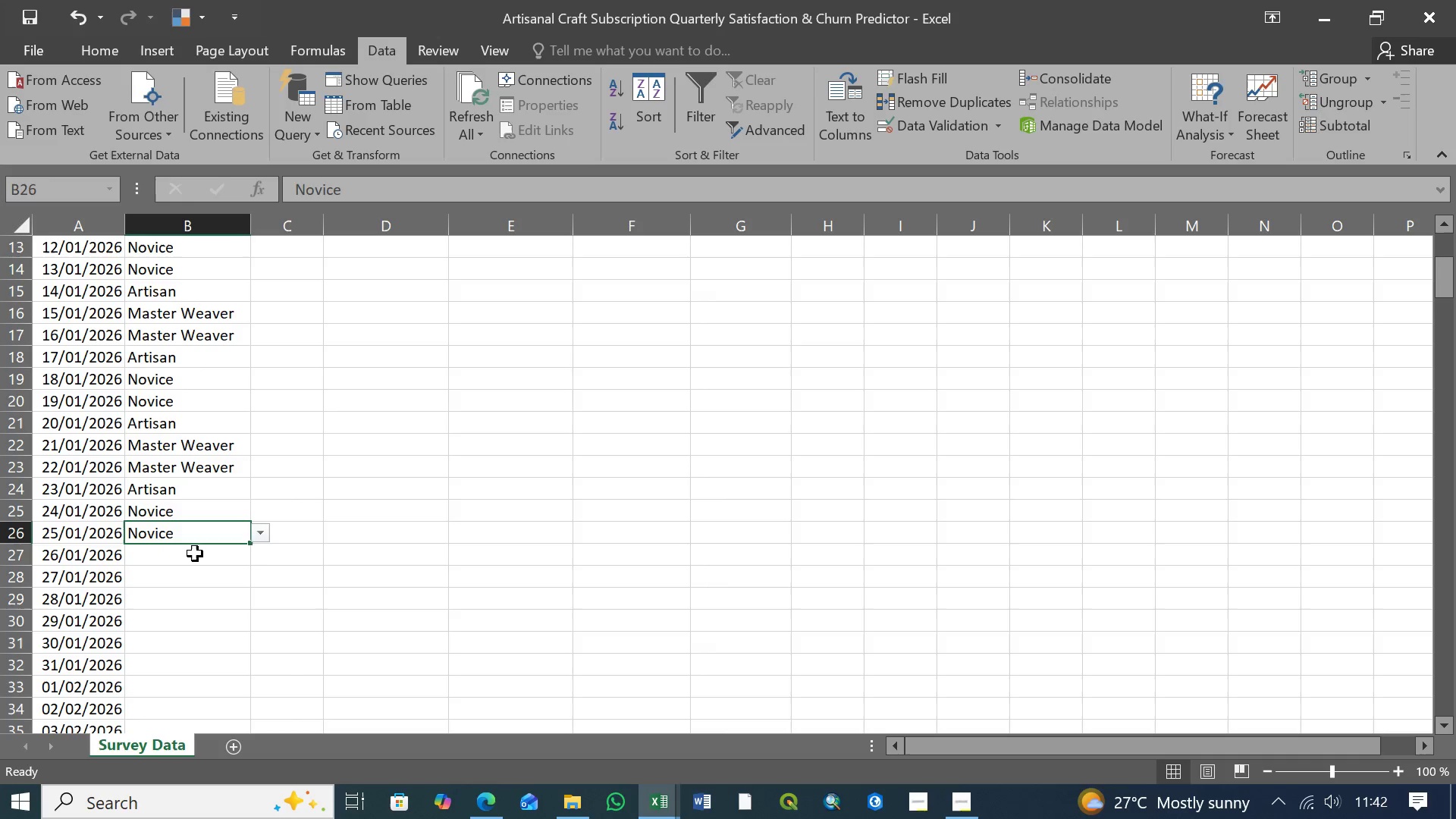 
left_click([195, 554])
 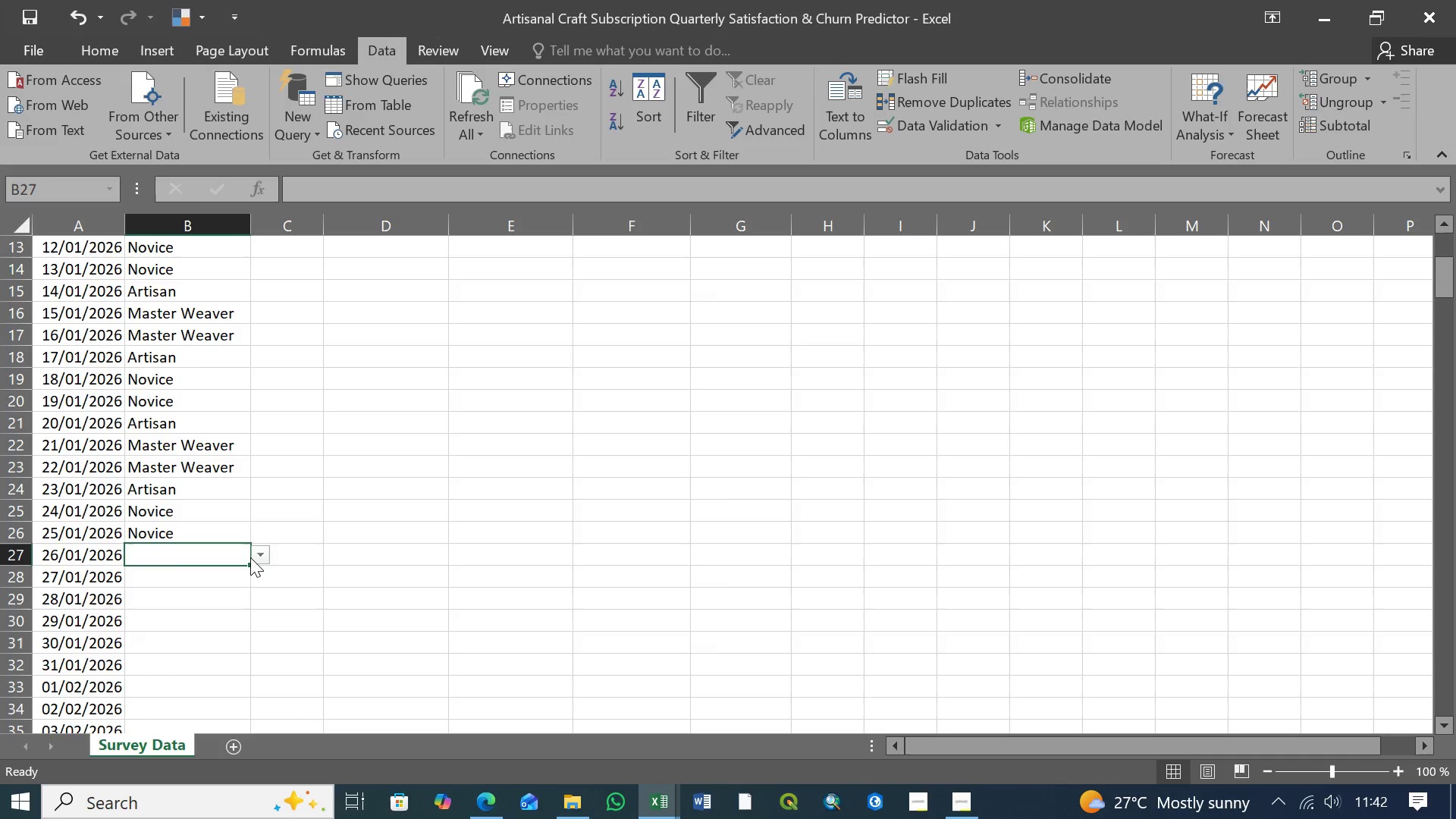 
left_click([258, 557])
 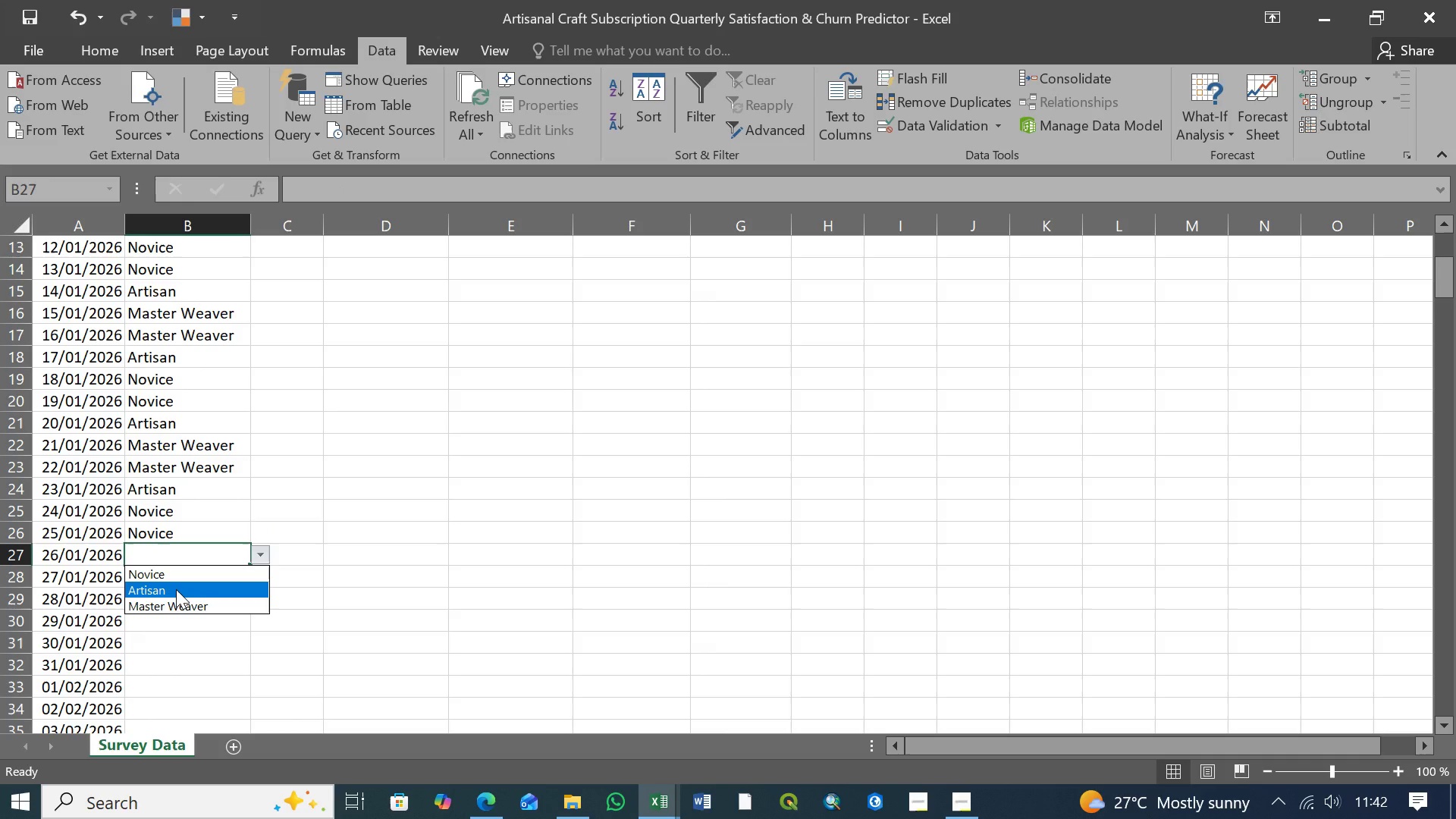 
left_click([176, 589])
 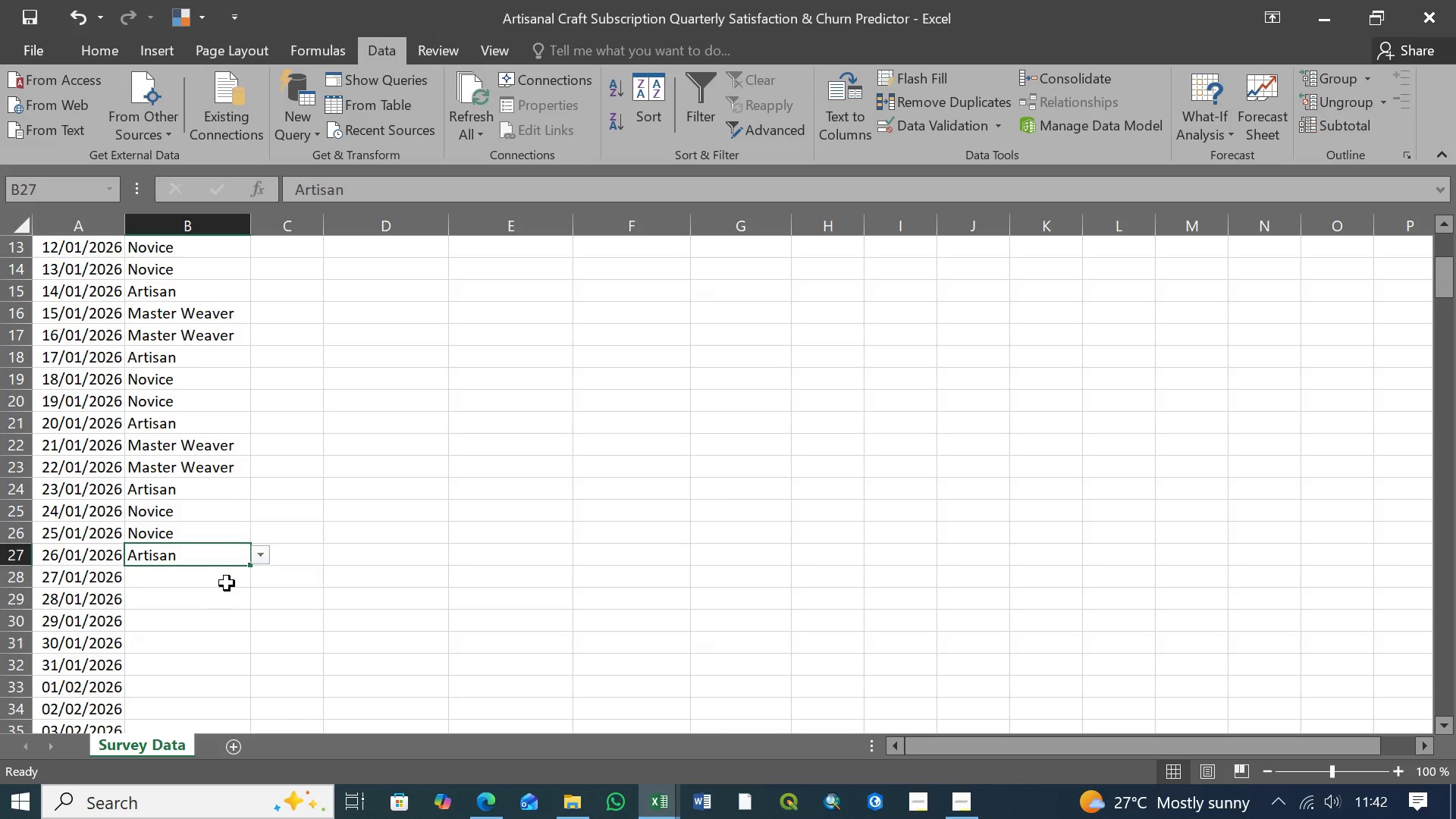 
left_click([227, 583])
 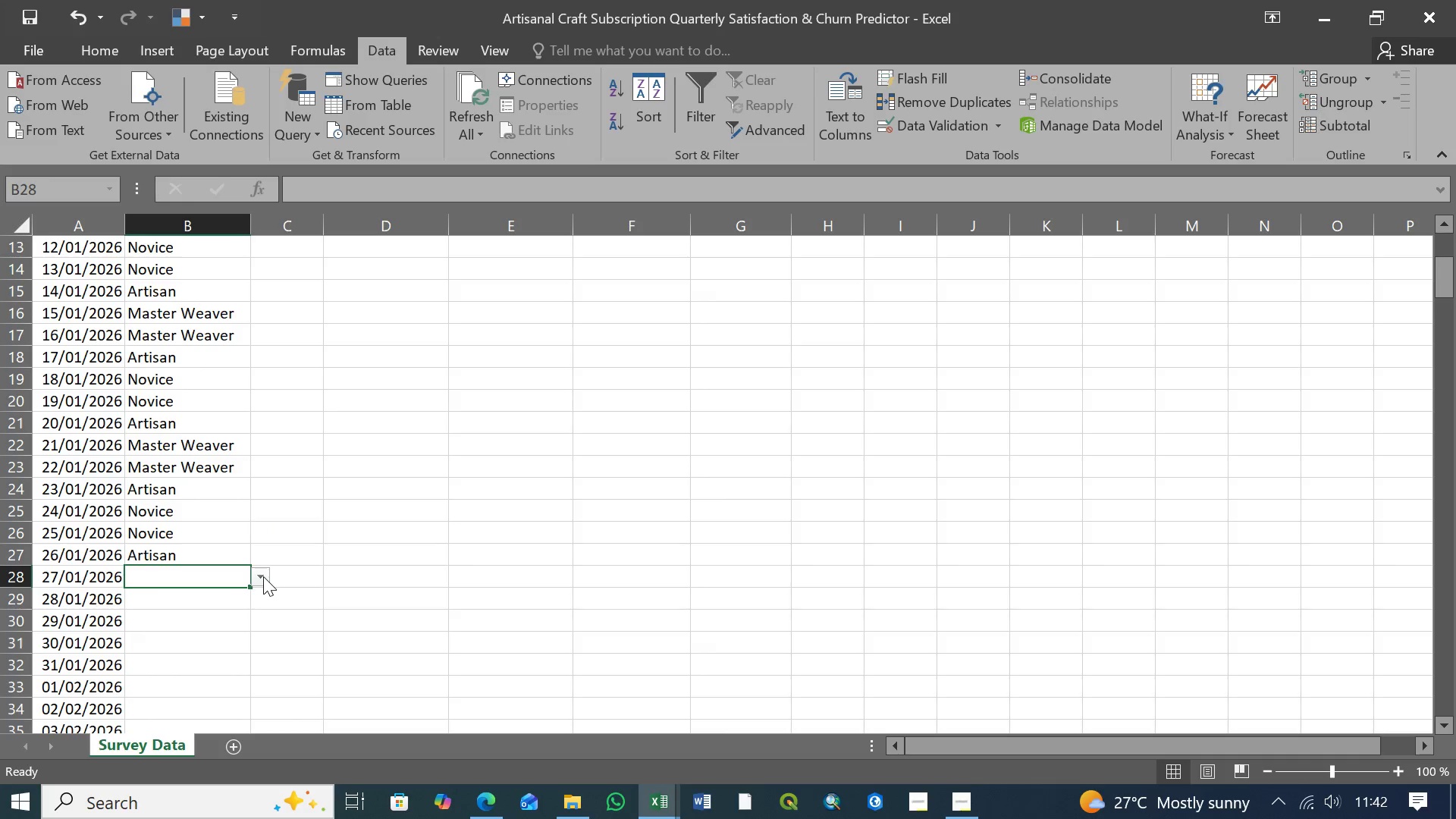 
left_click([264, 576])
 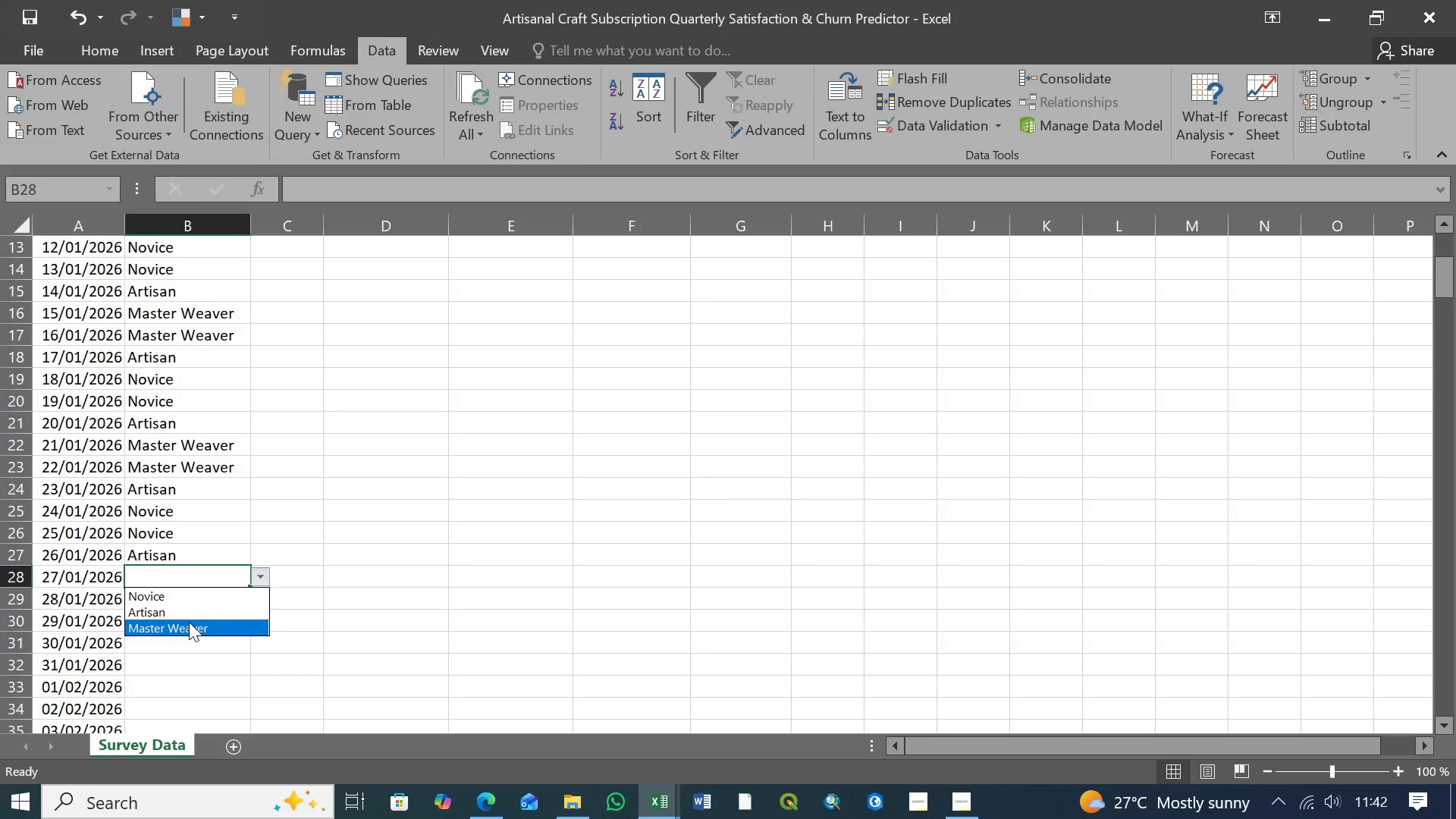 
left_click([189, 622])
 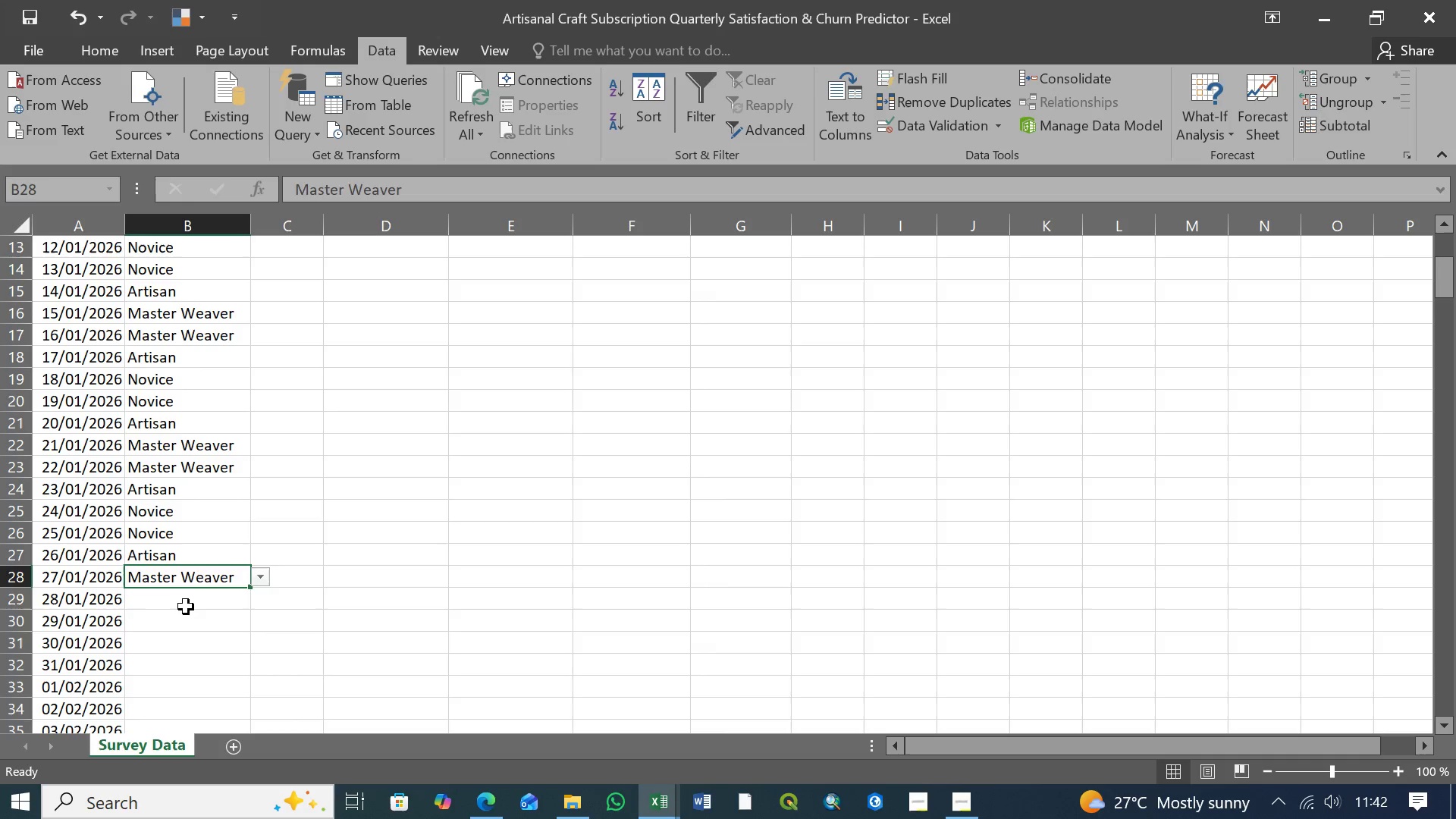 
left_click([186, 605])
 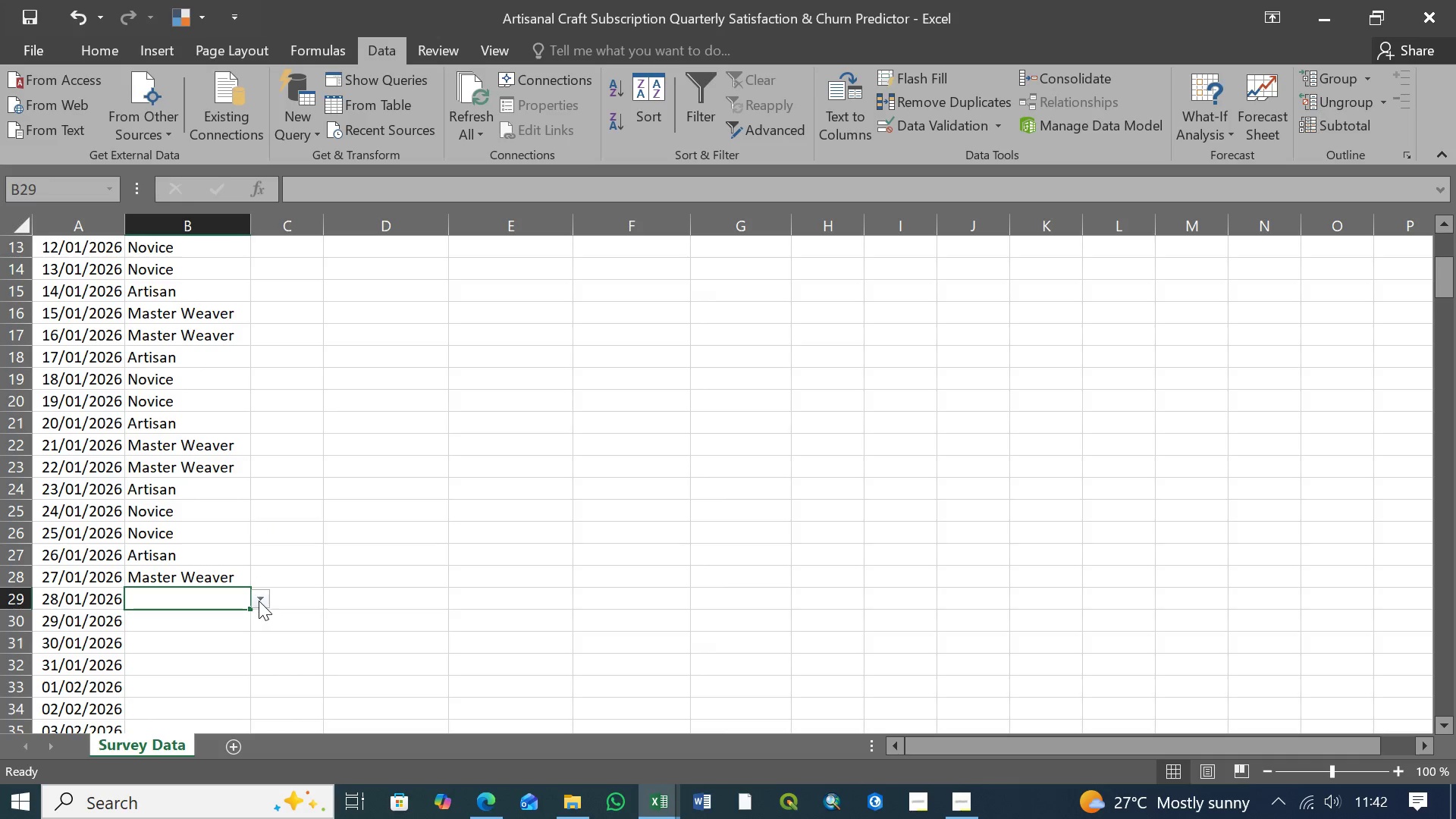 
left_click([259, 601])
 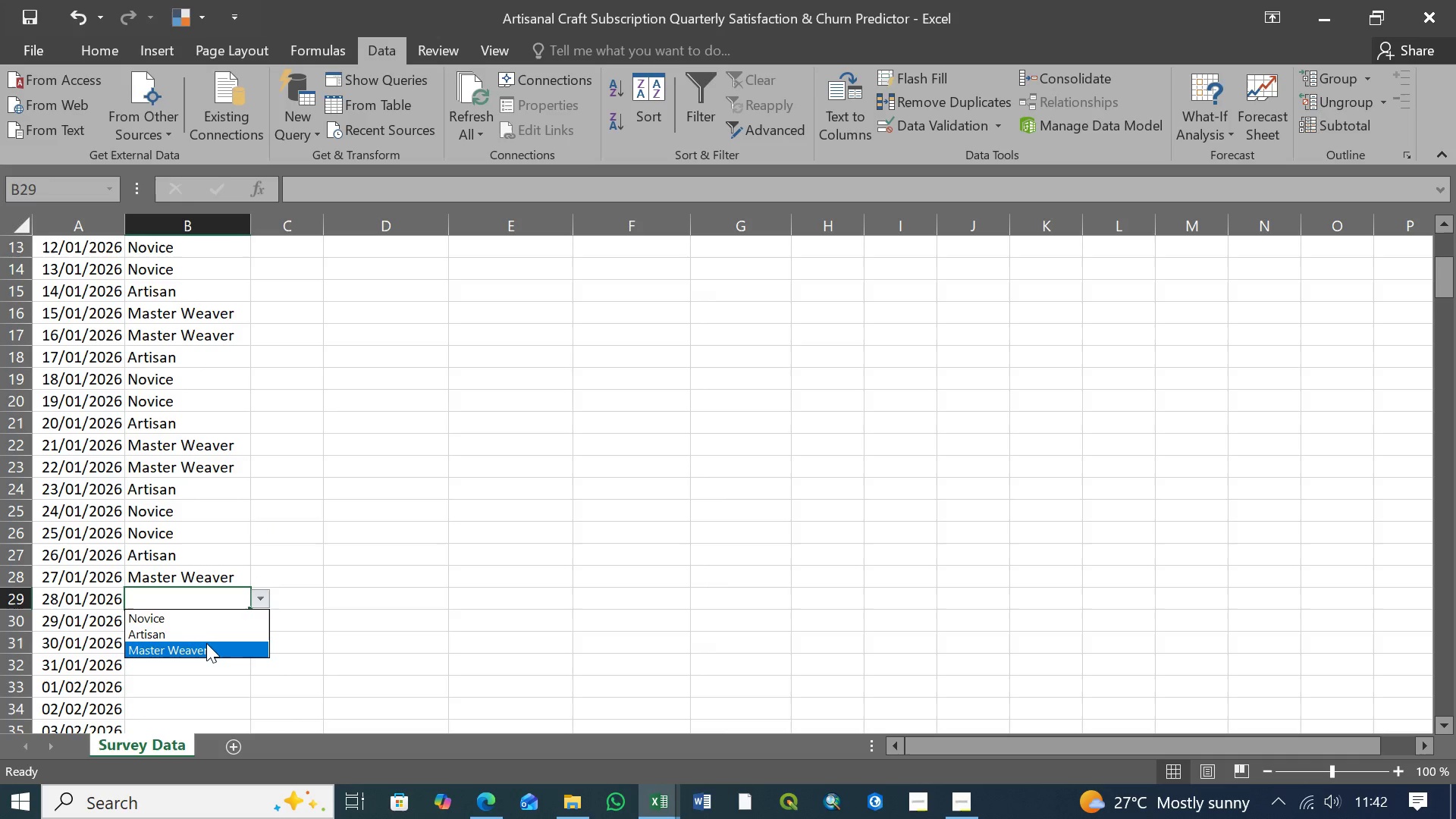 
left_click([206, 648])
 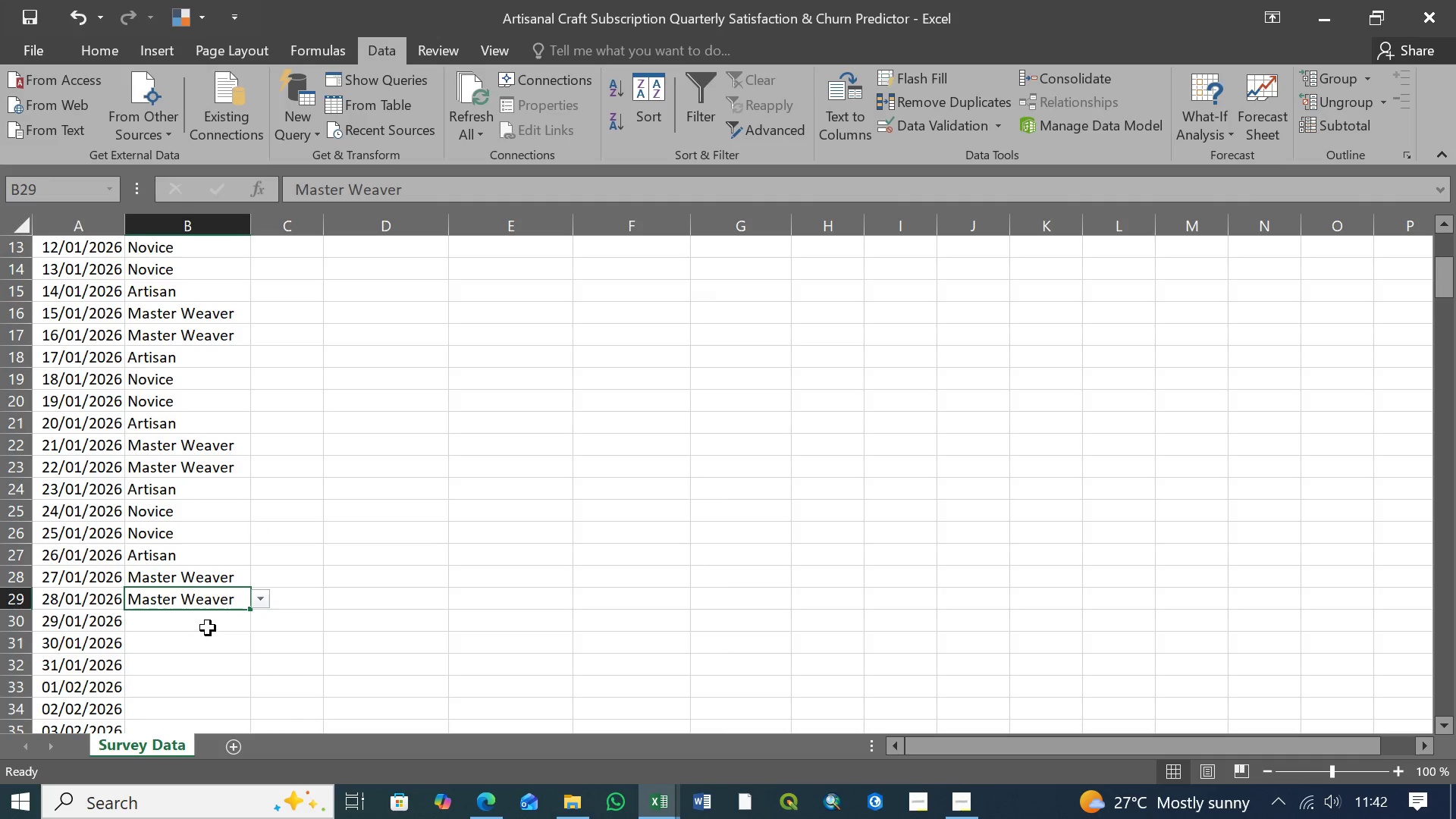 
left_click([210, 625])
 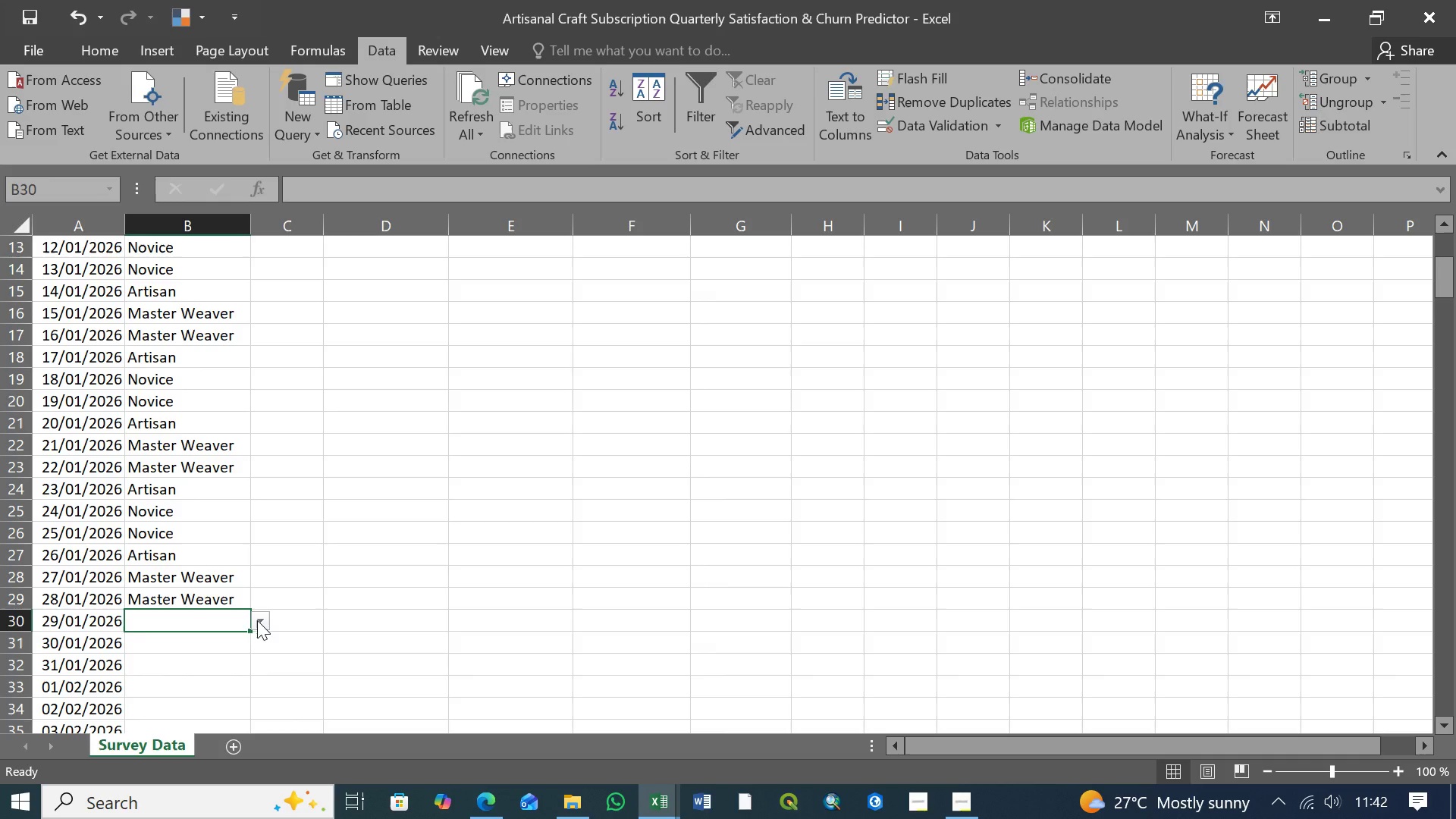 
left_click([257, 620])
 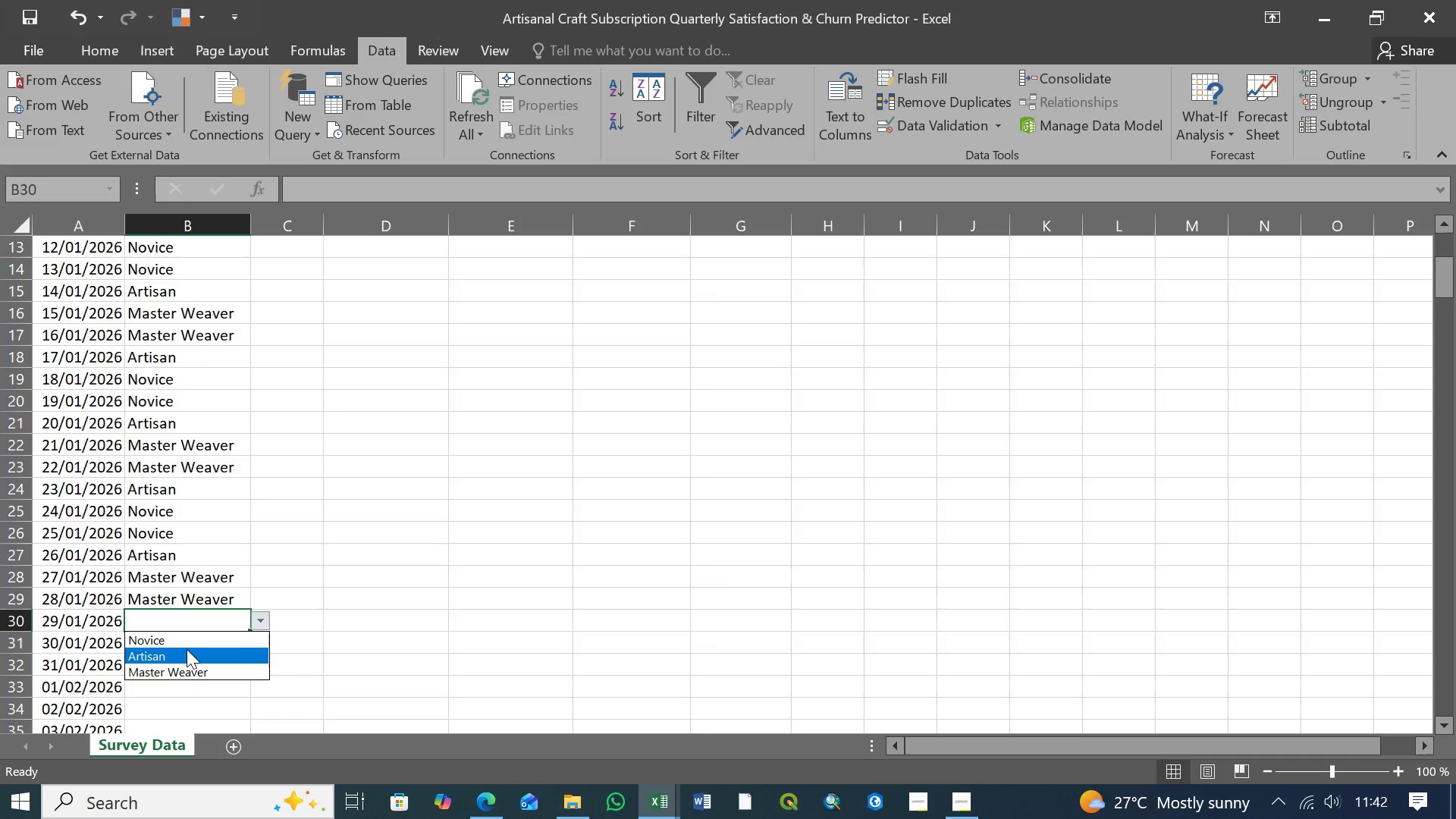 
mouse_move([170, 667])
 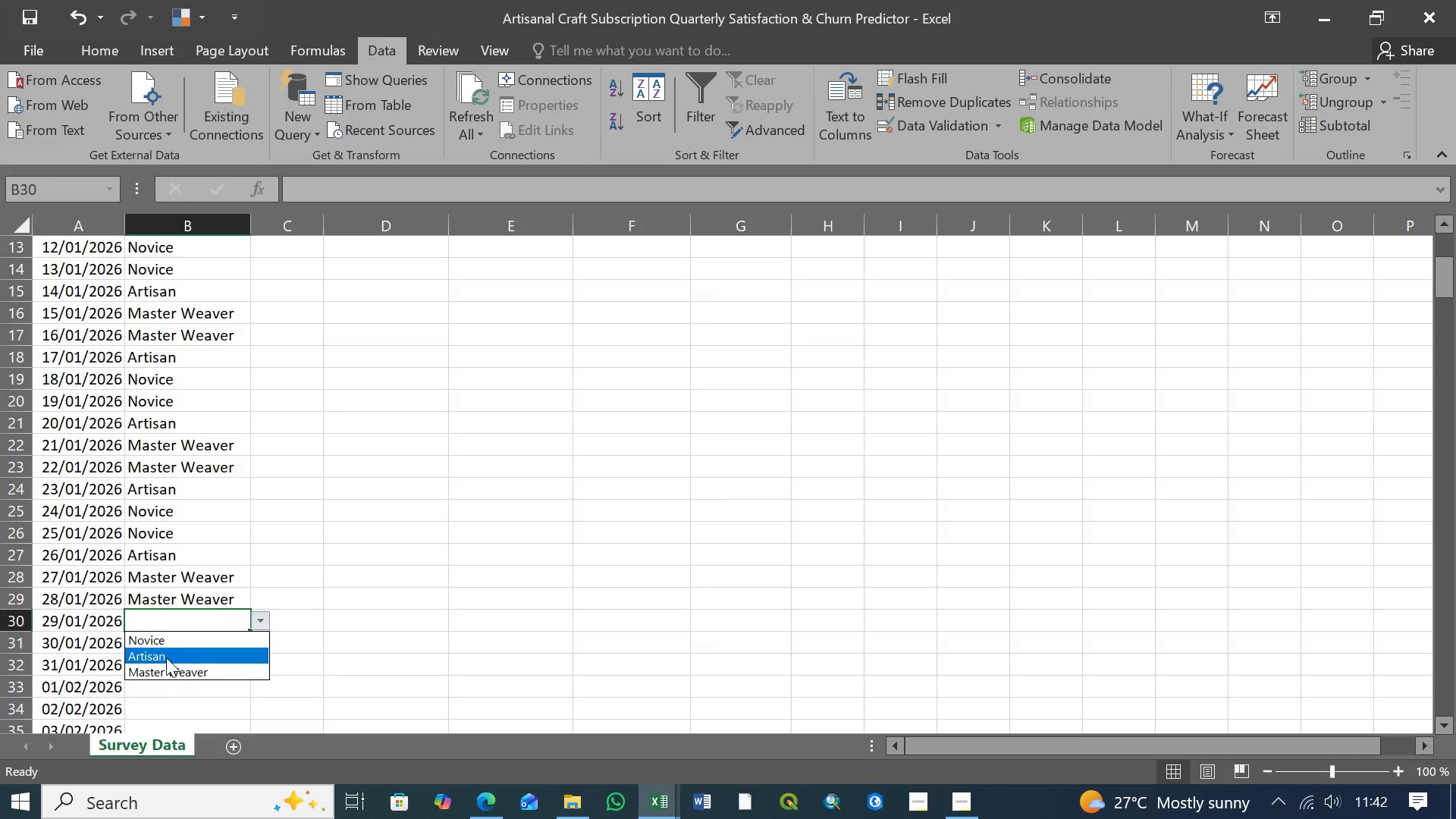 
left_click([166, 657])
 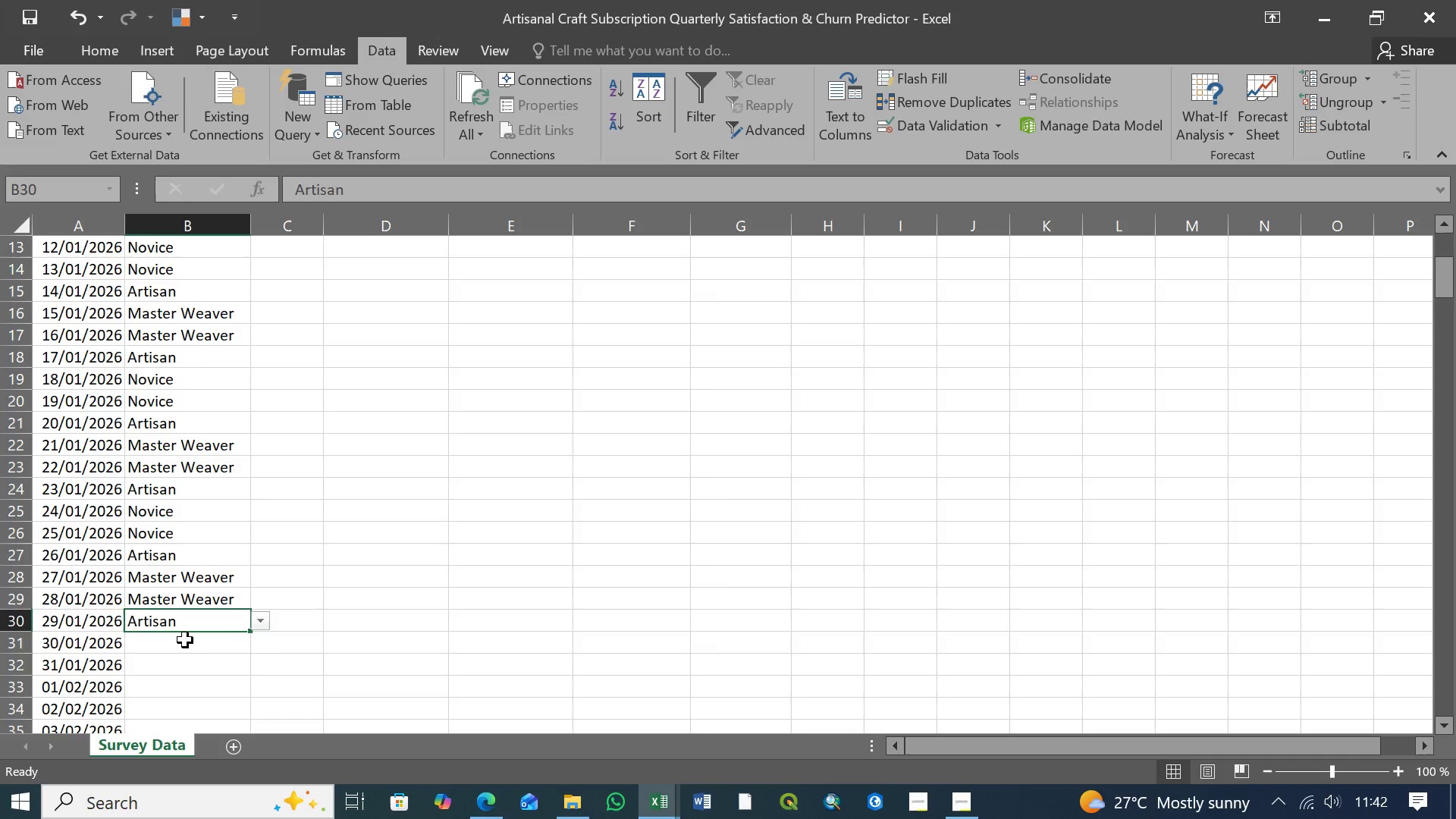 
left_click([185, 643])
 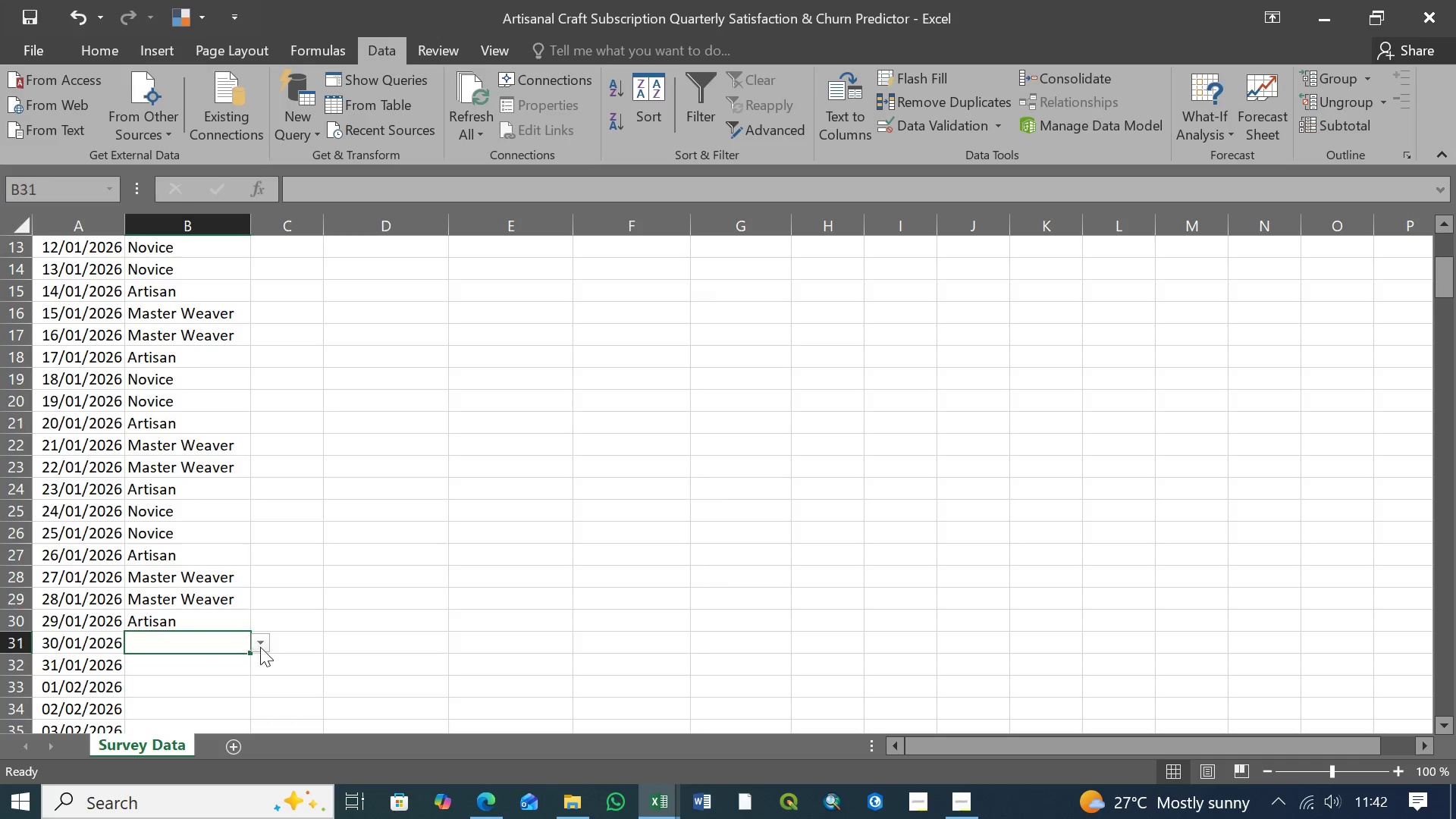 
left_click([260, 647])
 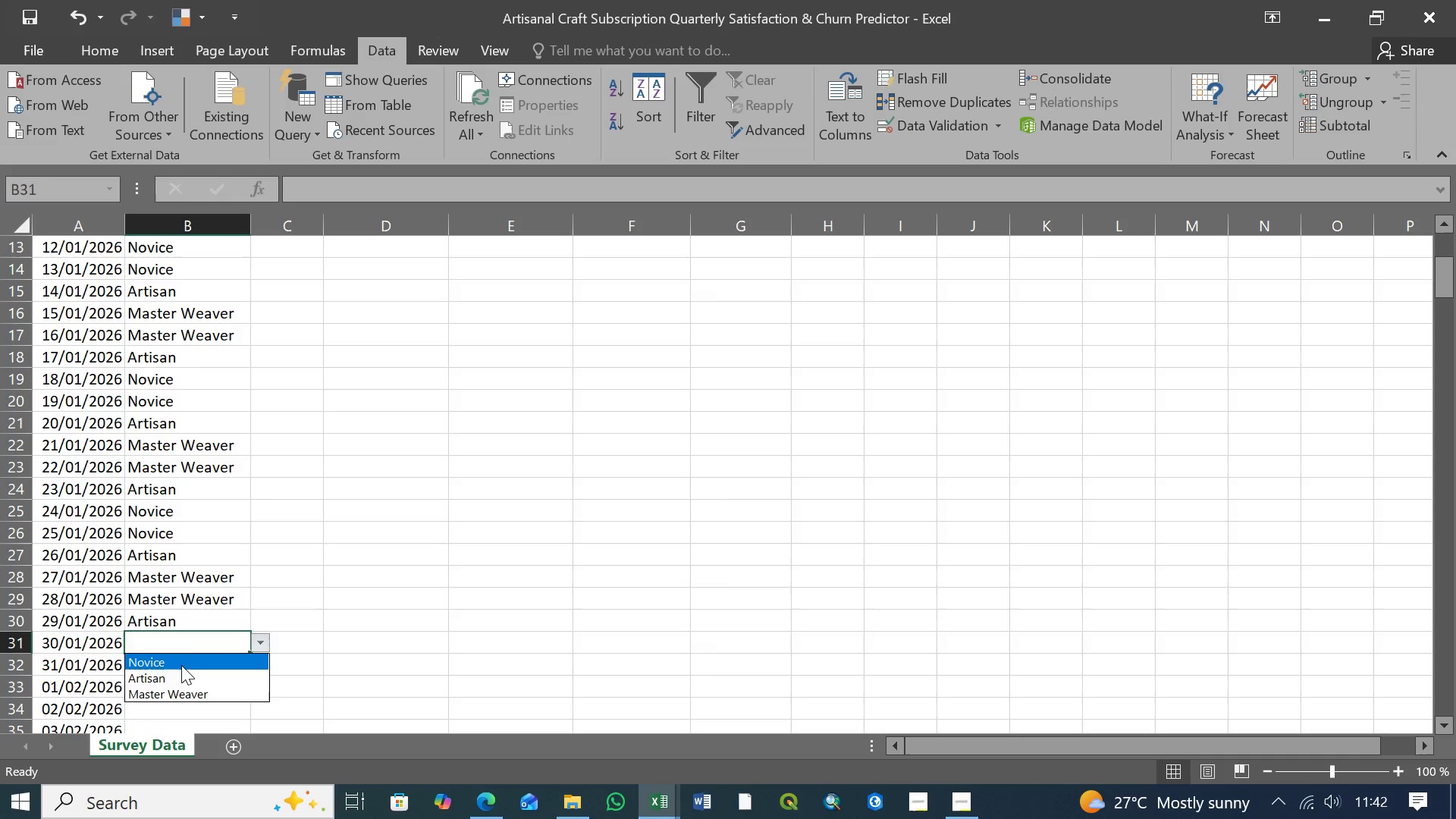 
left_click([181, 665])
 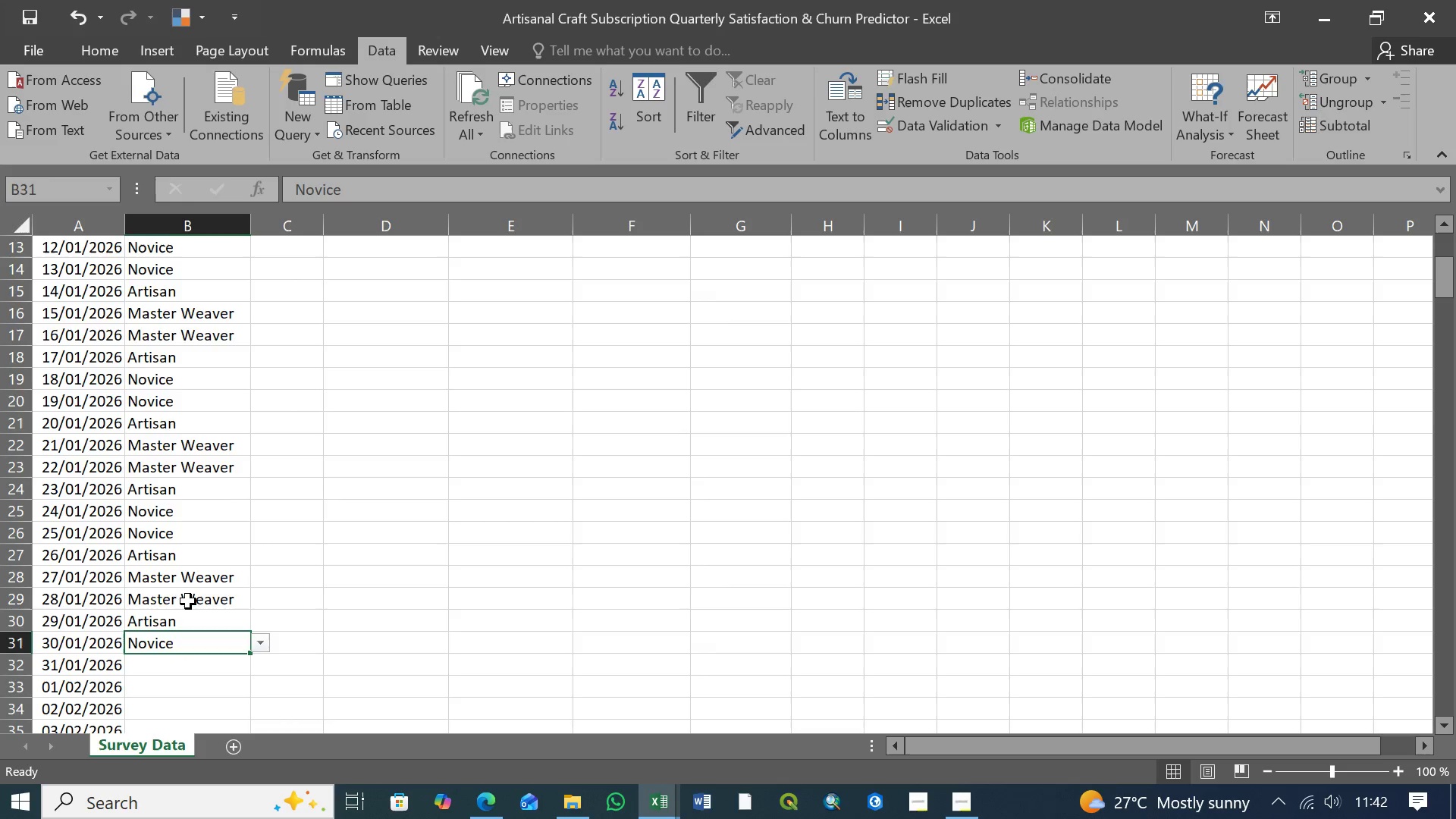 
scroll: coordinate [188, 595], scroll_direction: down, amount: 3.0
 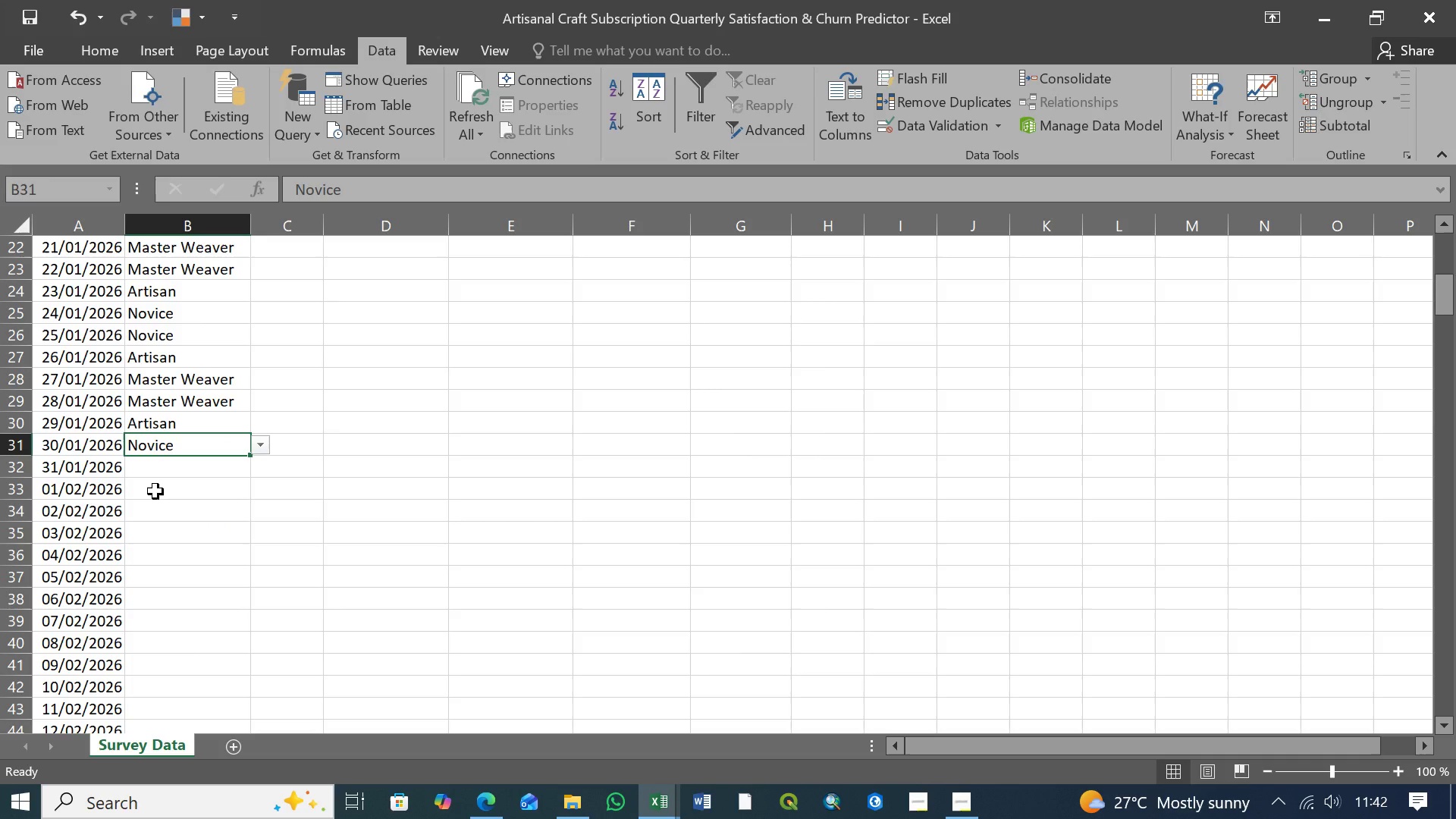 
left_click([168, 469])
 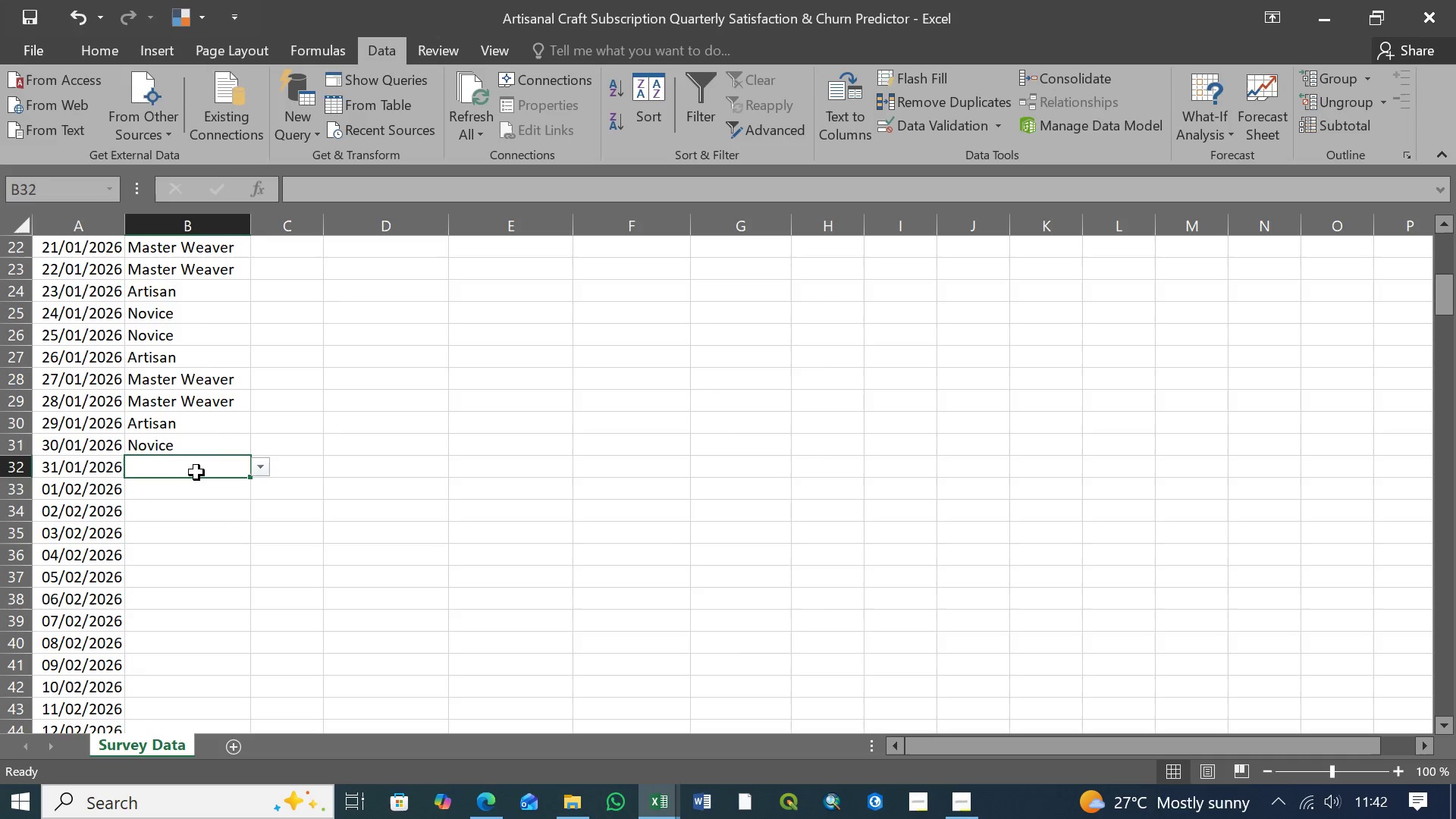 
left_click([262, 472])
 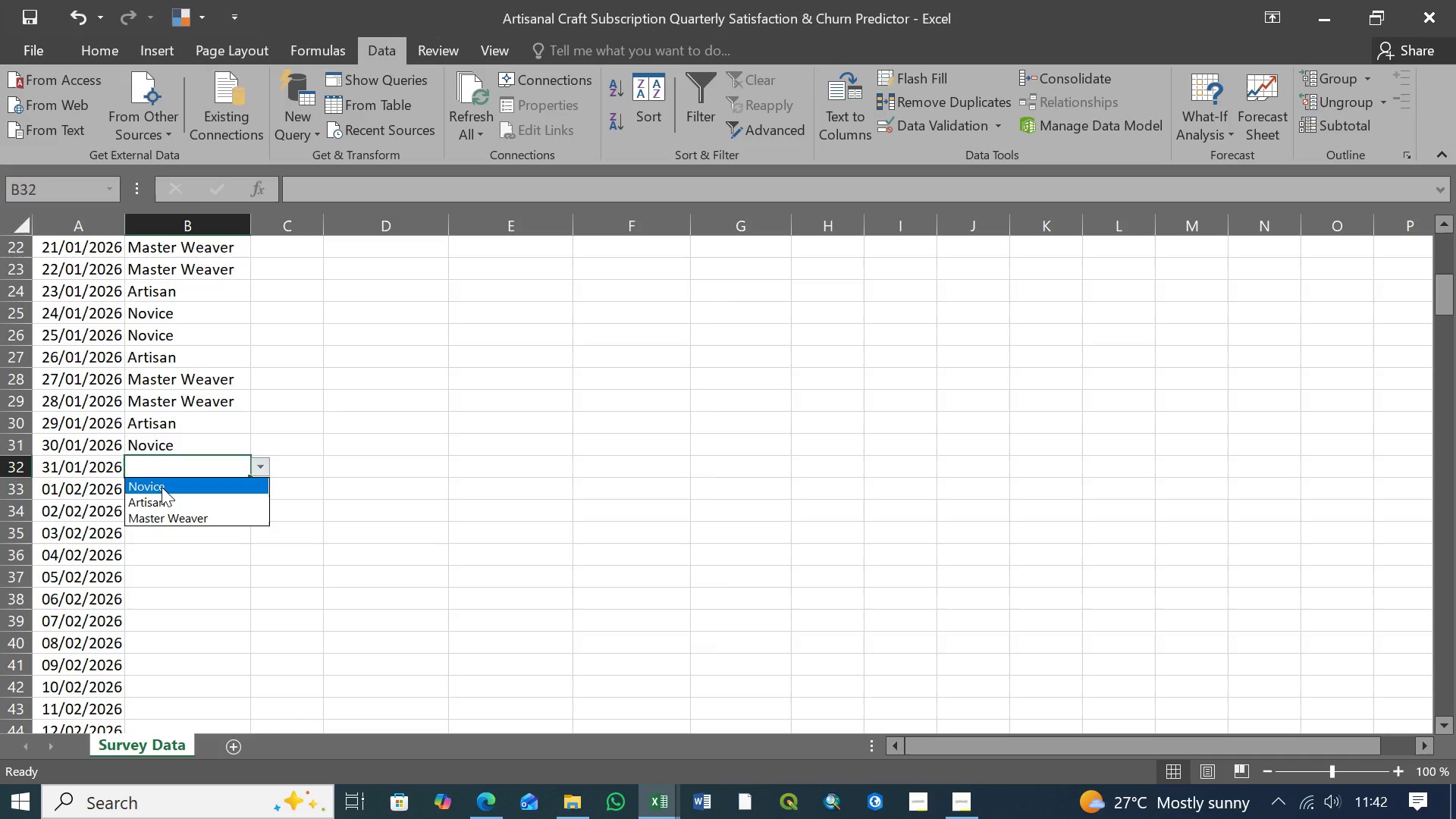 
wait(6.23)
 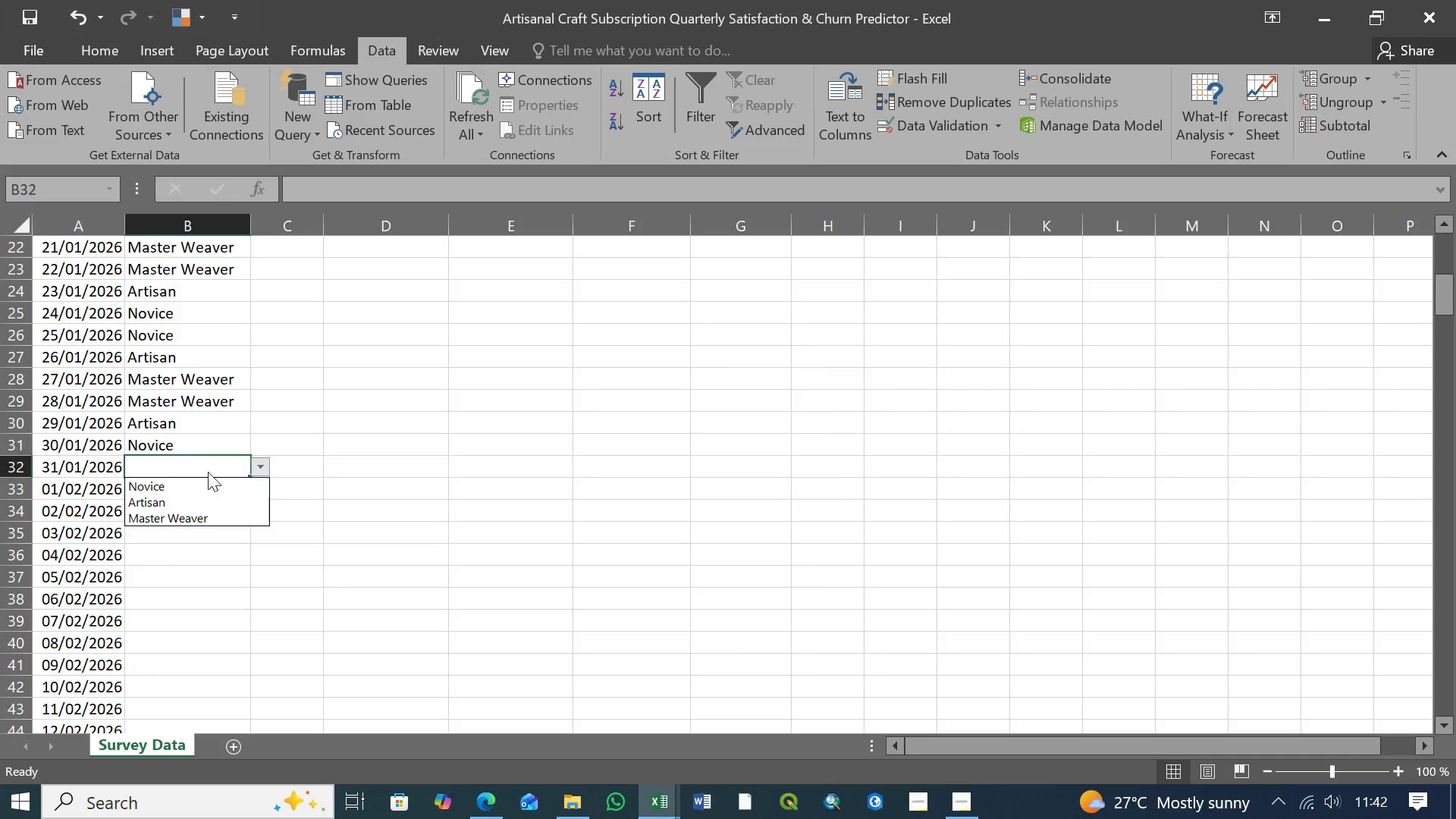 
left_click([164, 487])
 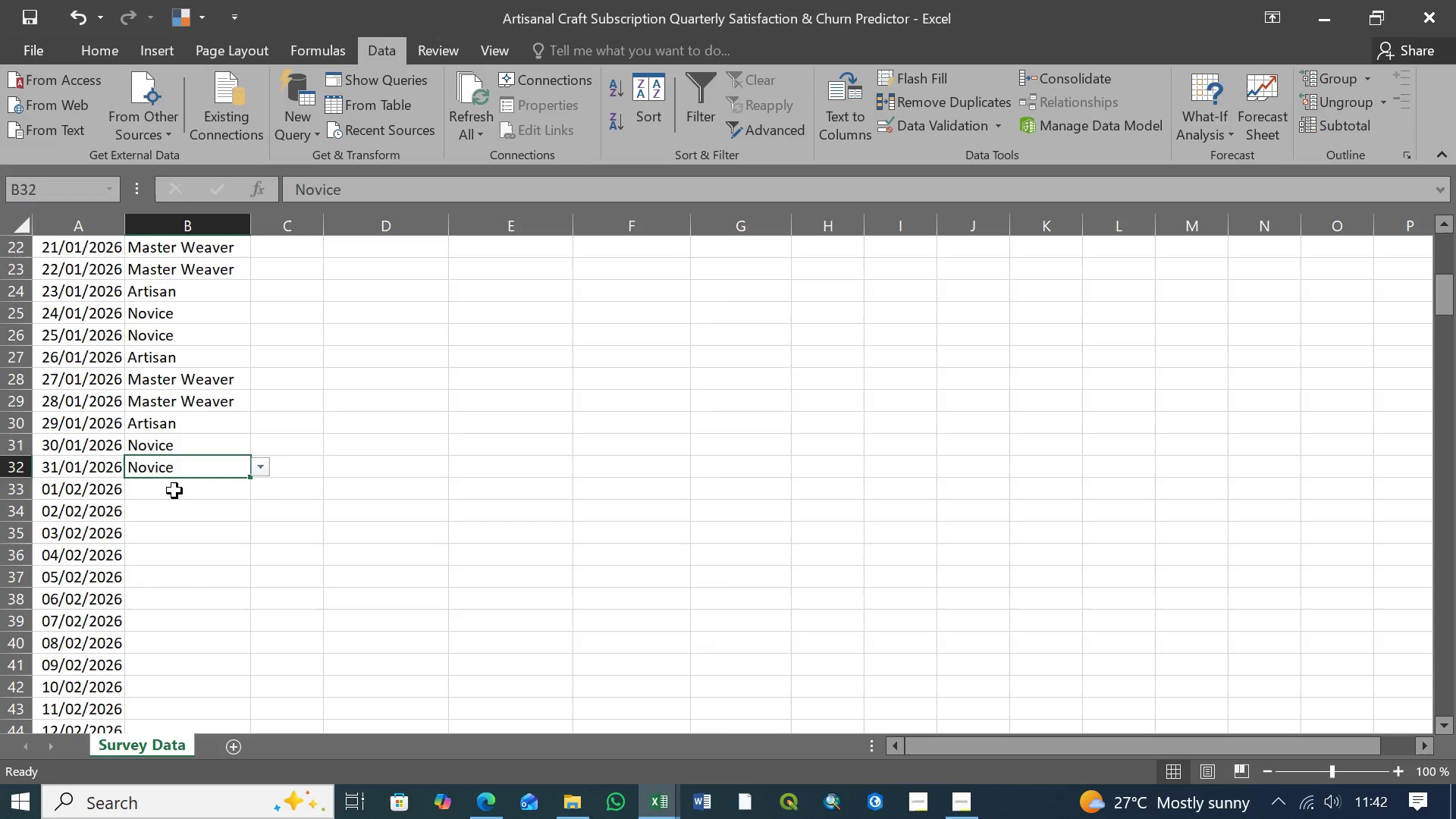 
left_click([174, 491])
 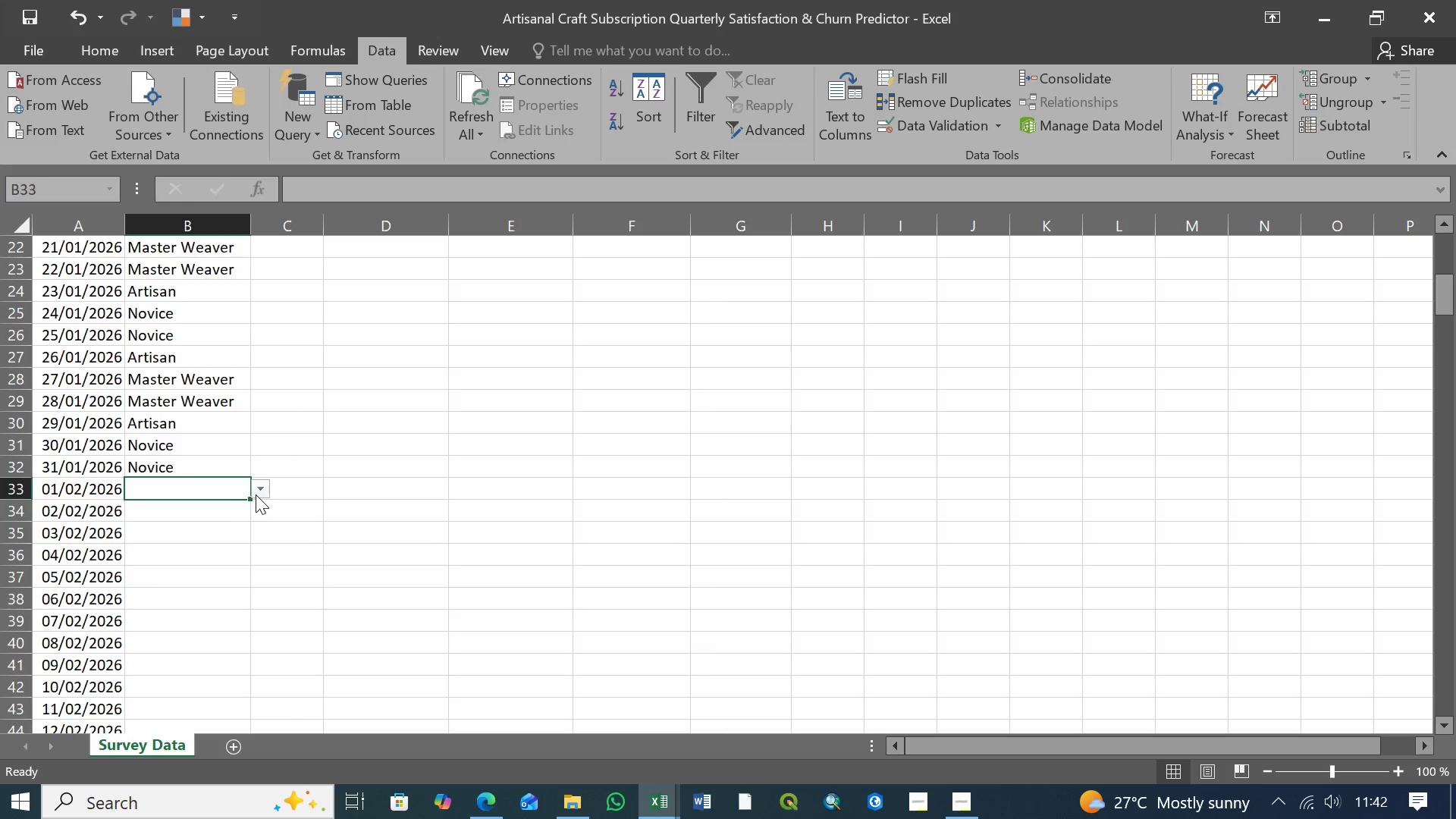 
left_click([259, 494])
 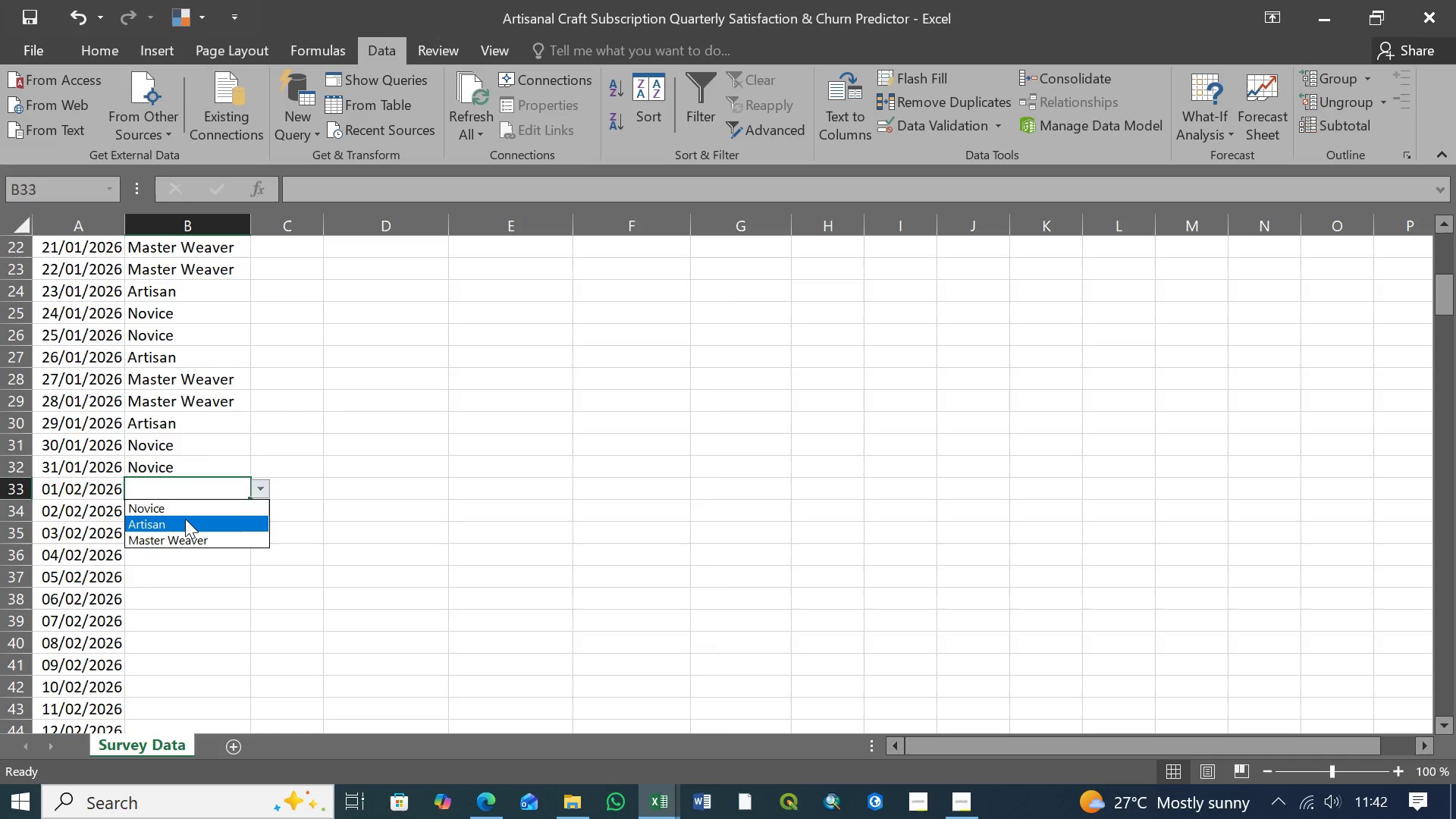 
left_click([184, 519])
 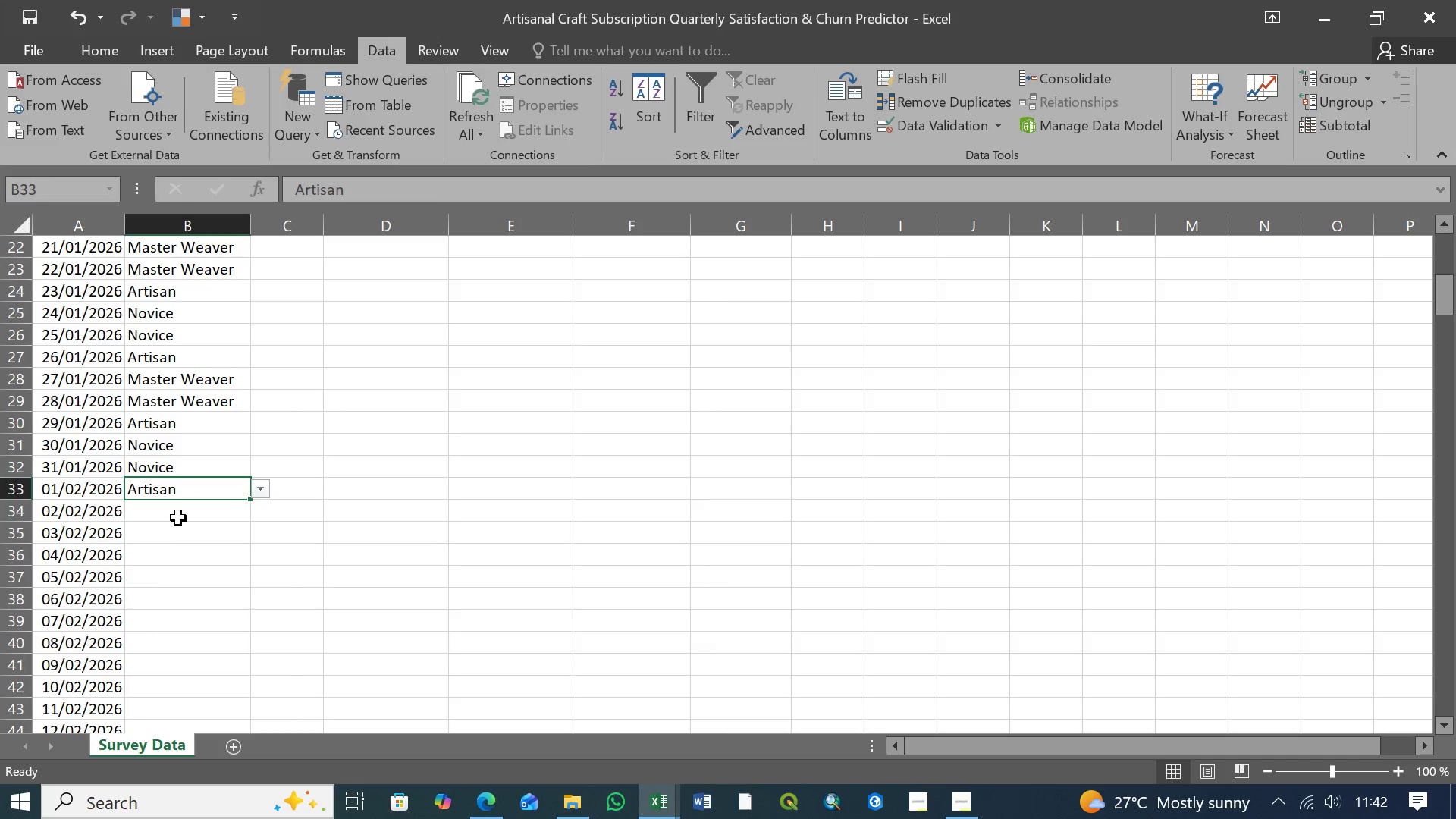 
left_click([178, 518])
 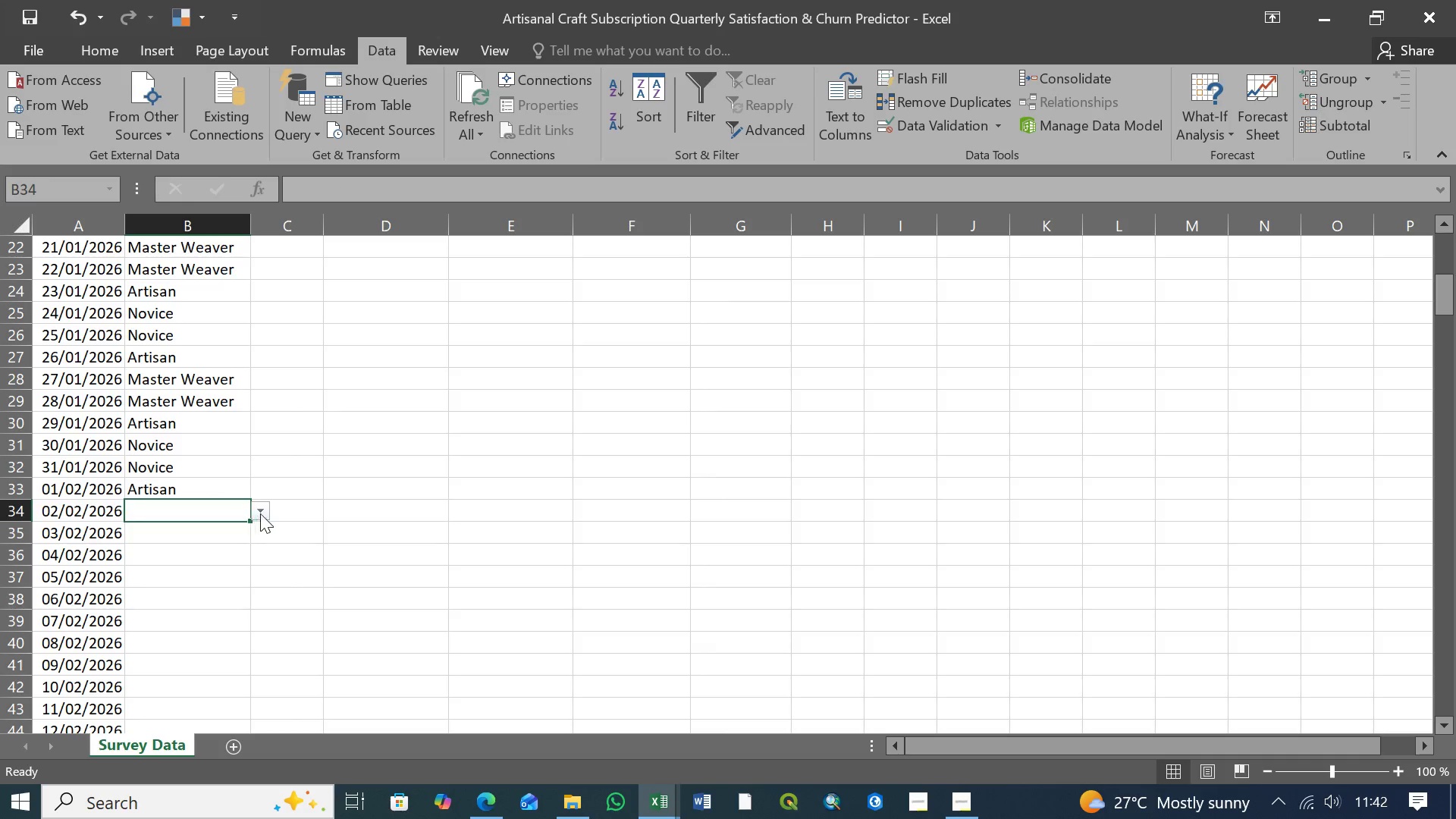 
left_click([260, 513])
 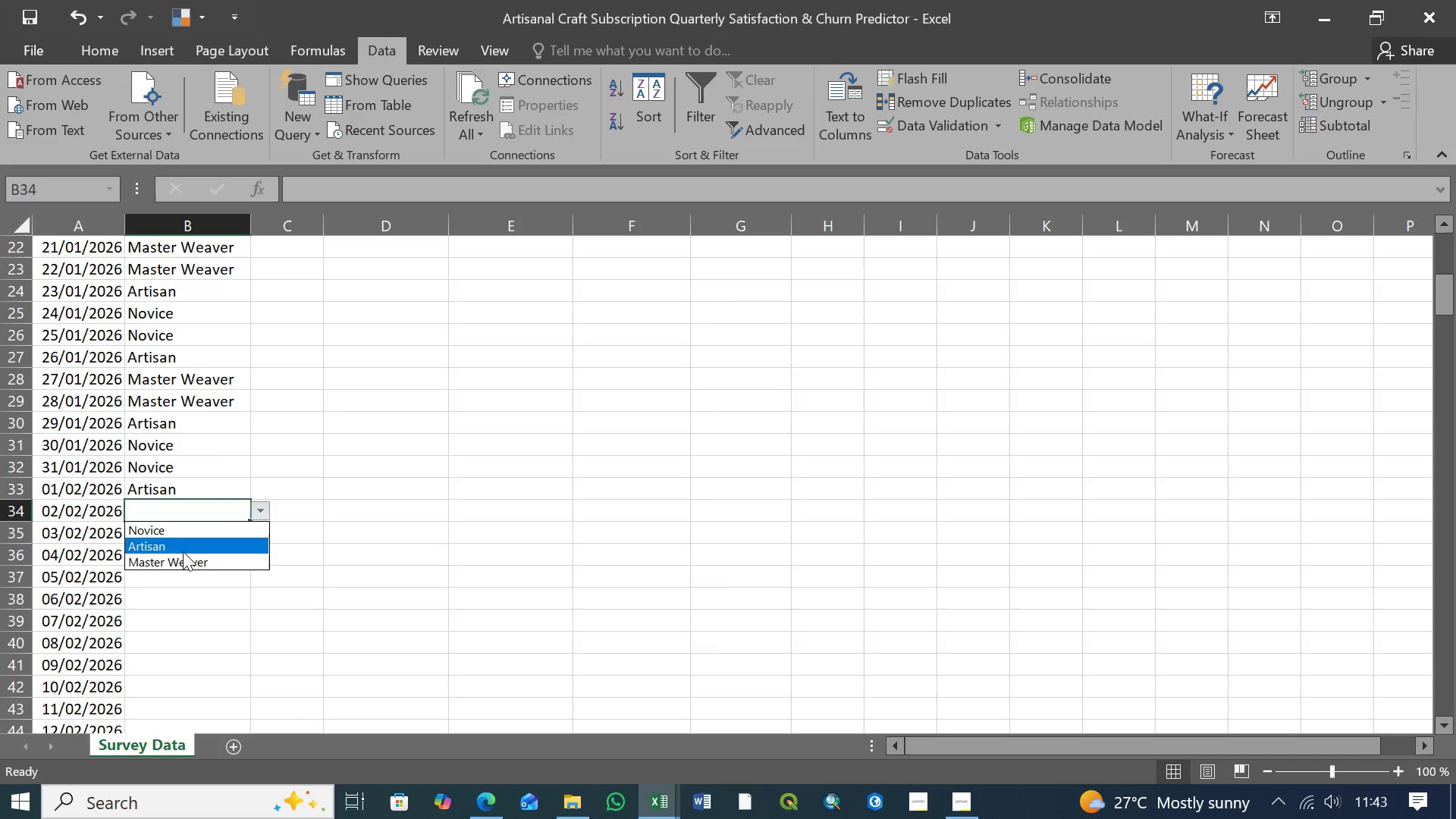 
left_click([183, 561])
 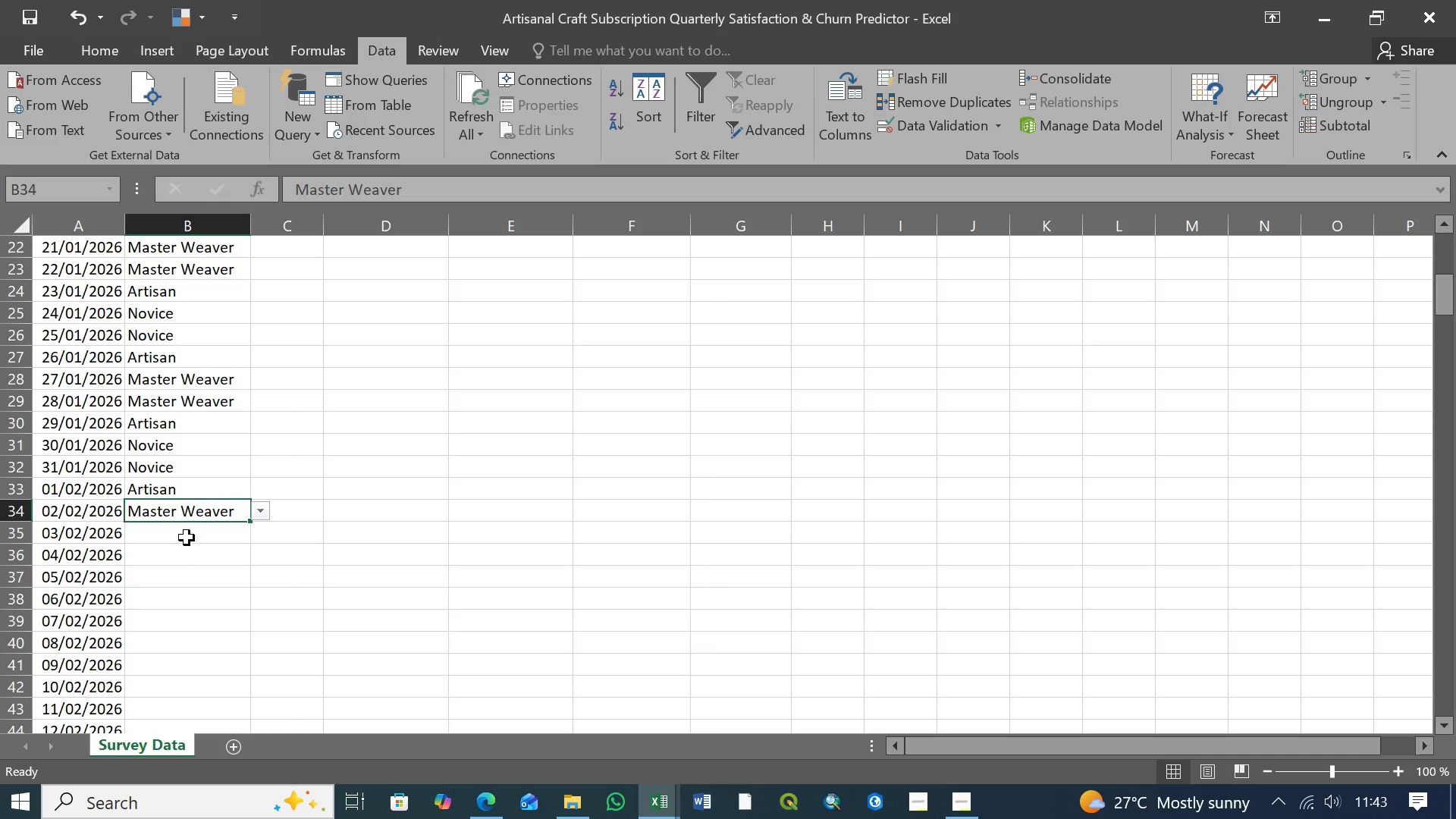 
left_click([187, 535])
 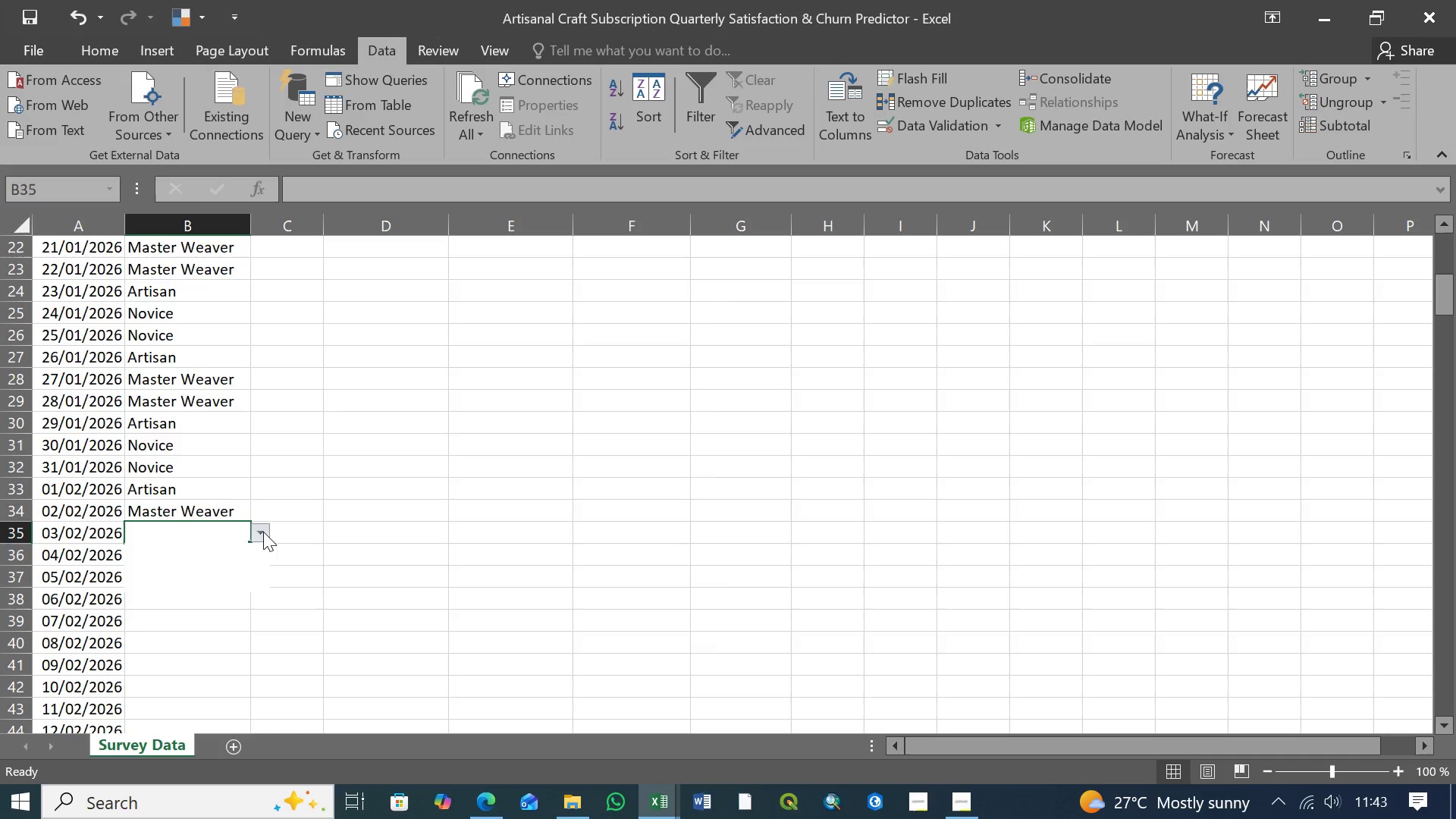 
left_click([263, 532])
 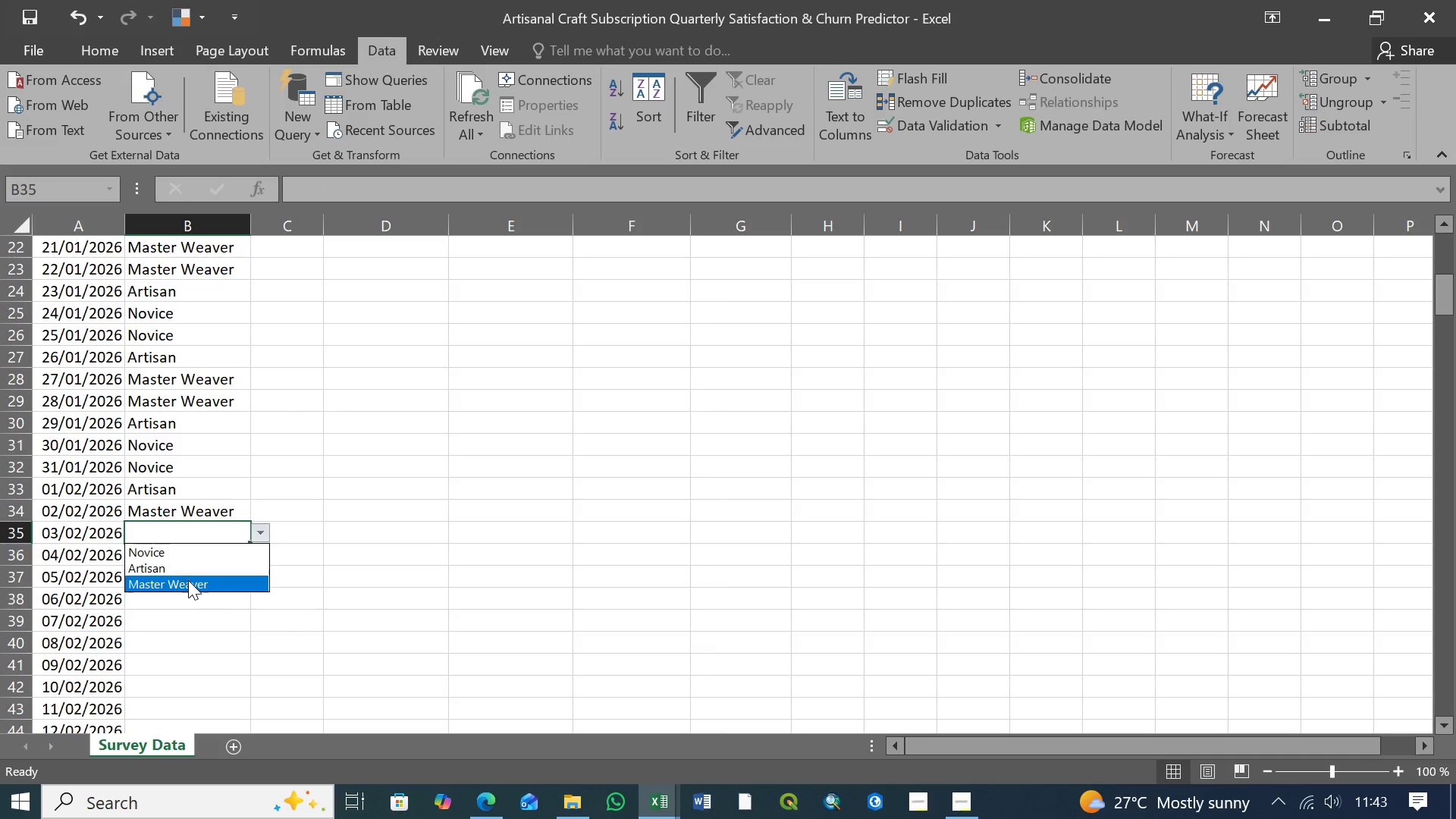 
left_click([188, 582])
 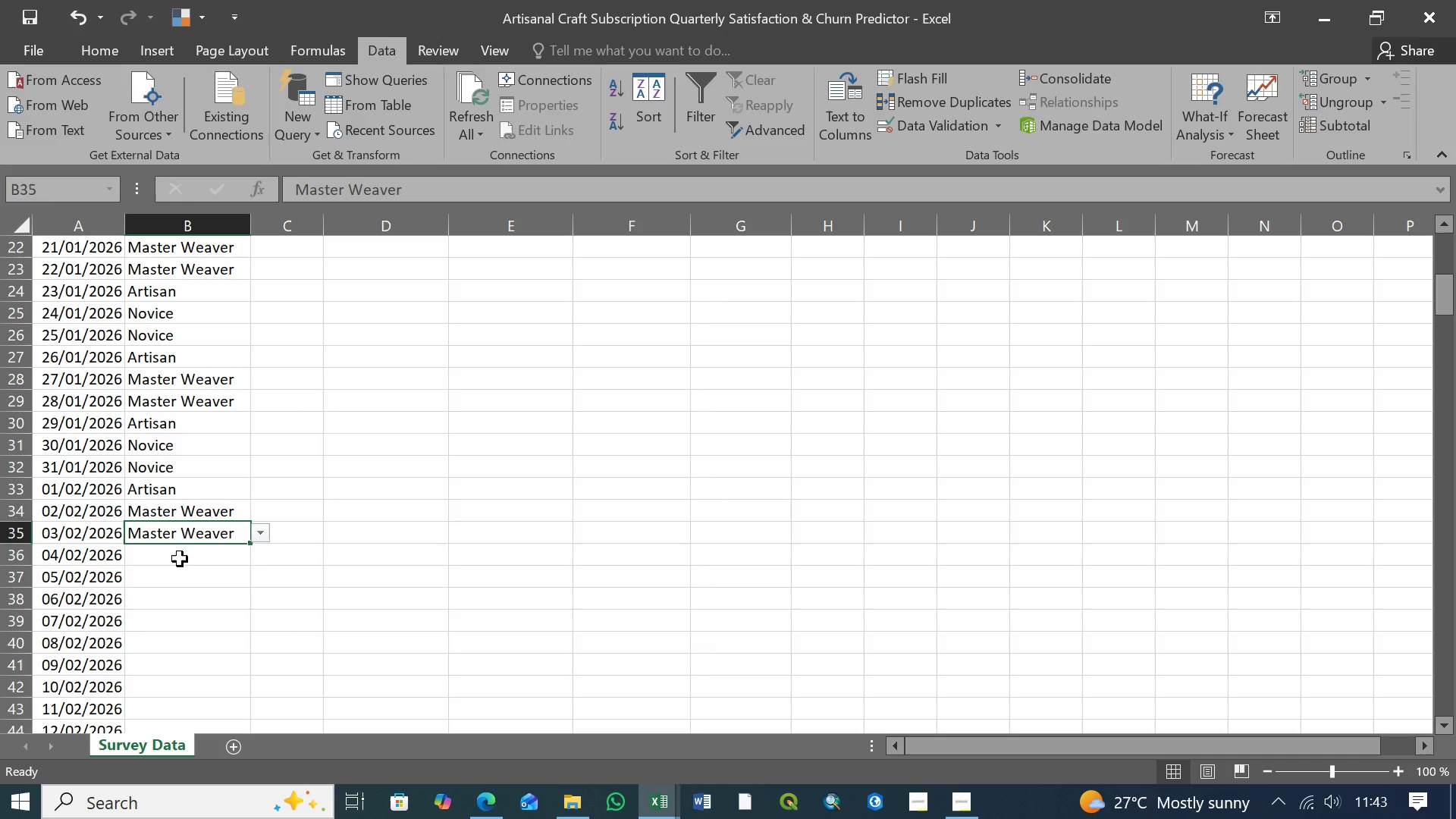 
left_click([180, 559])
 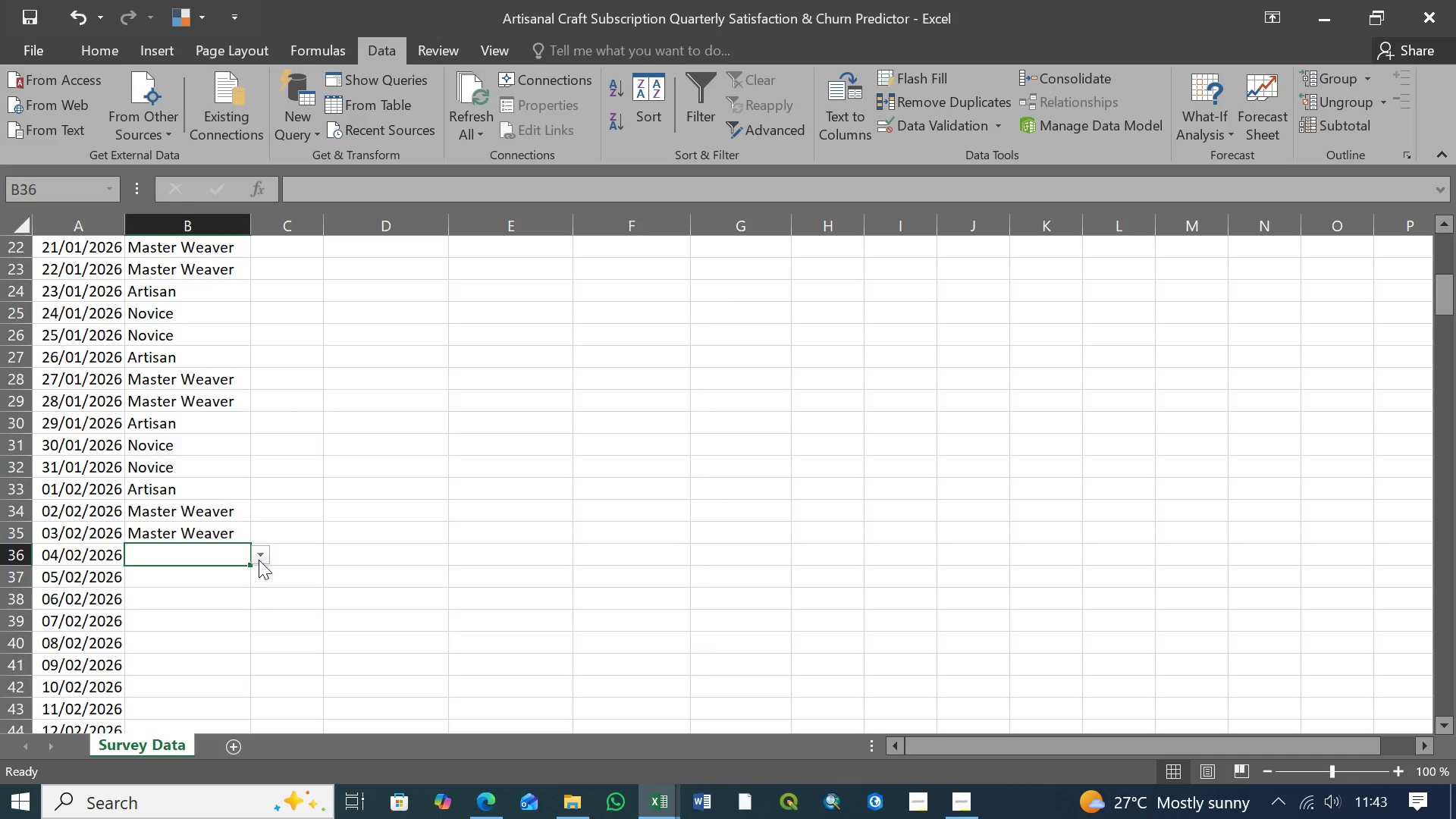 
left_click([259, 560])
 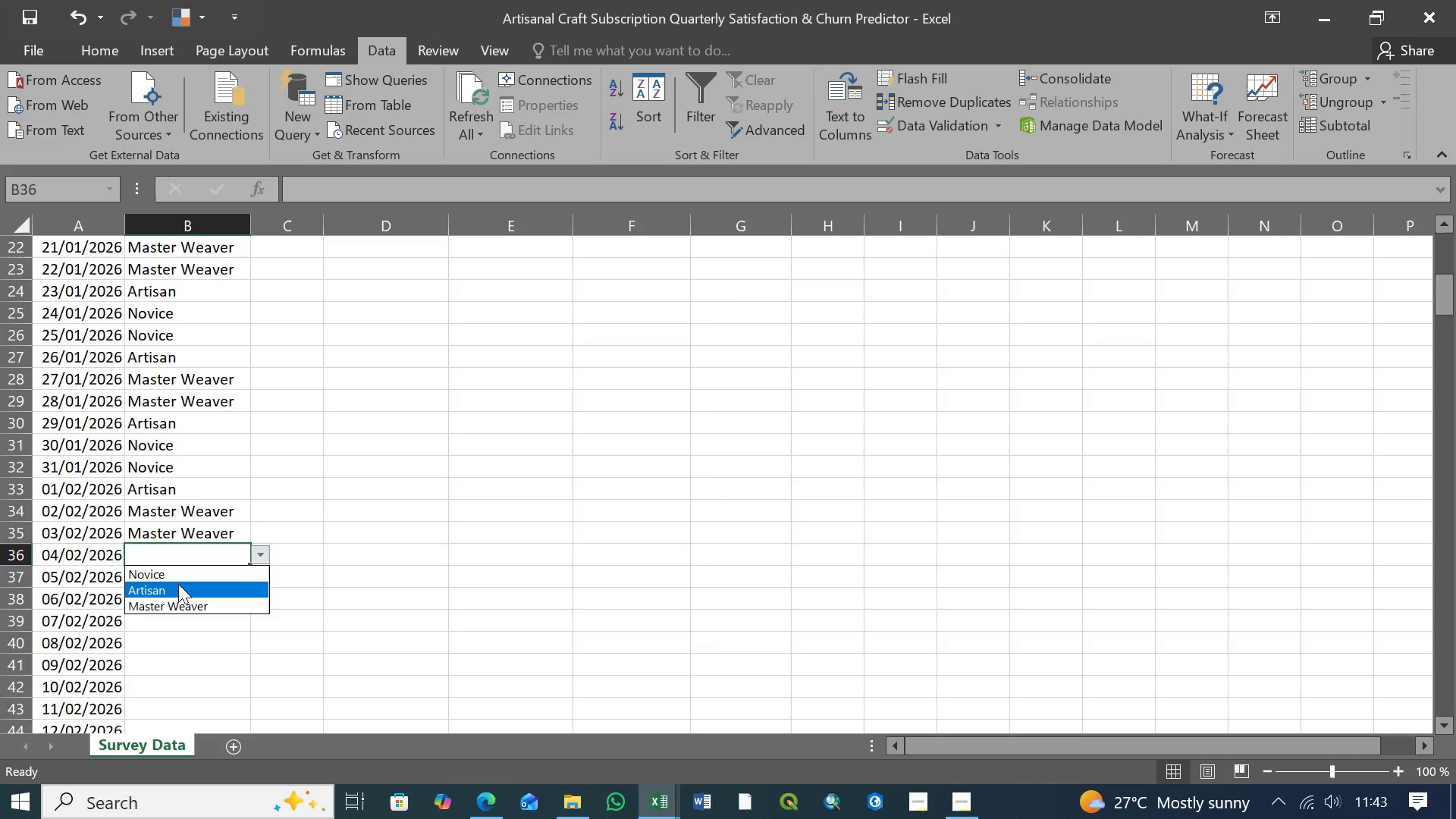 
left_click([178, 585])
 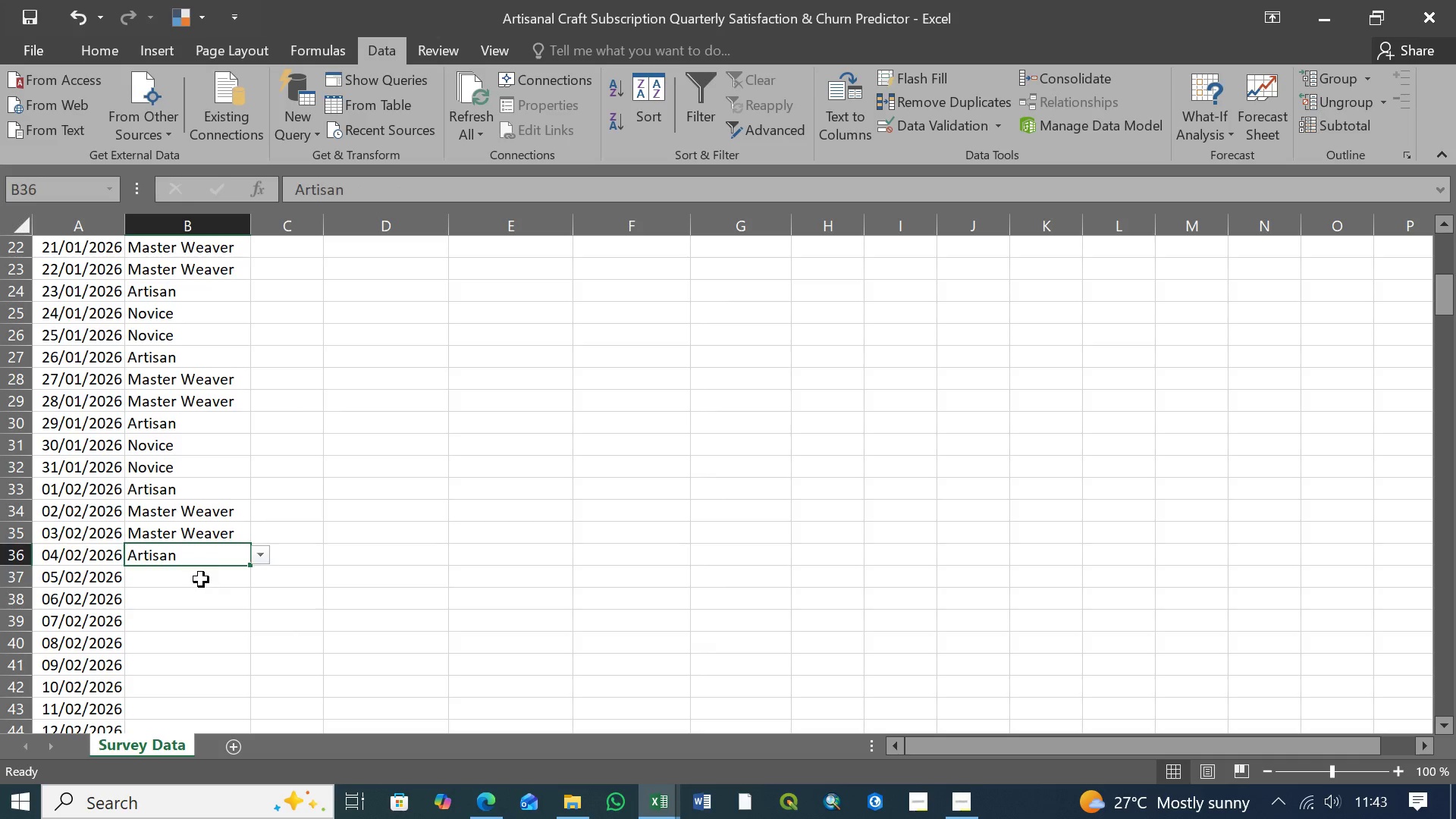 
left_click([201, 579])
 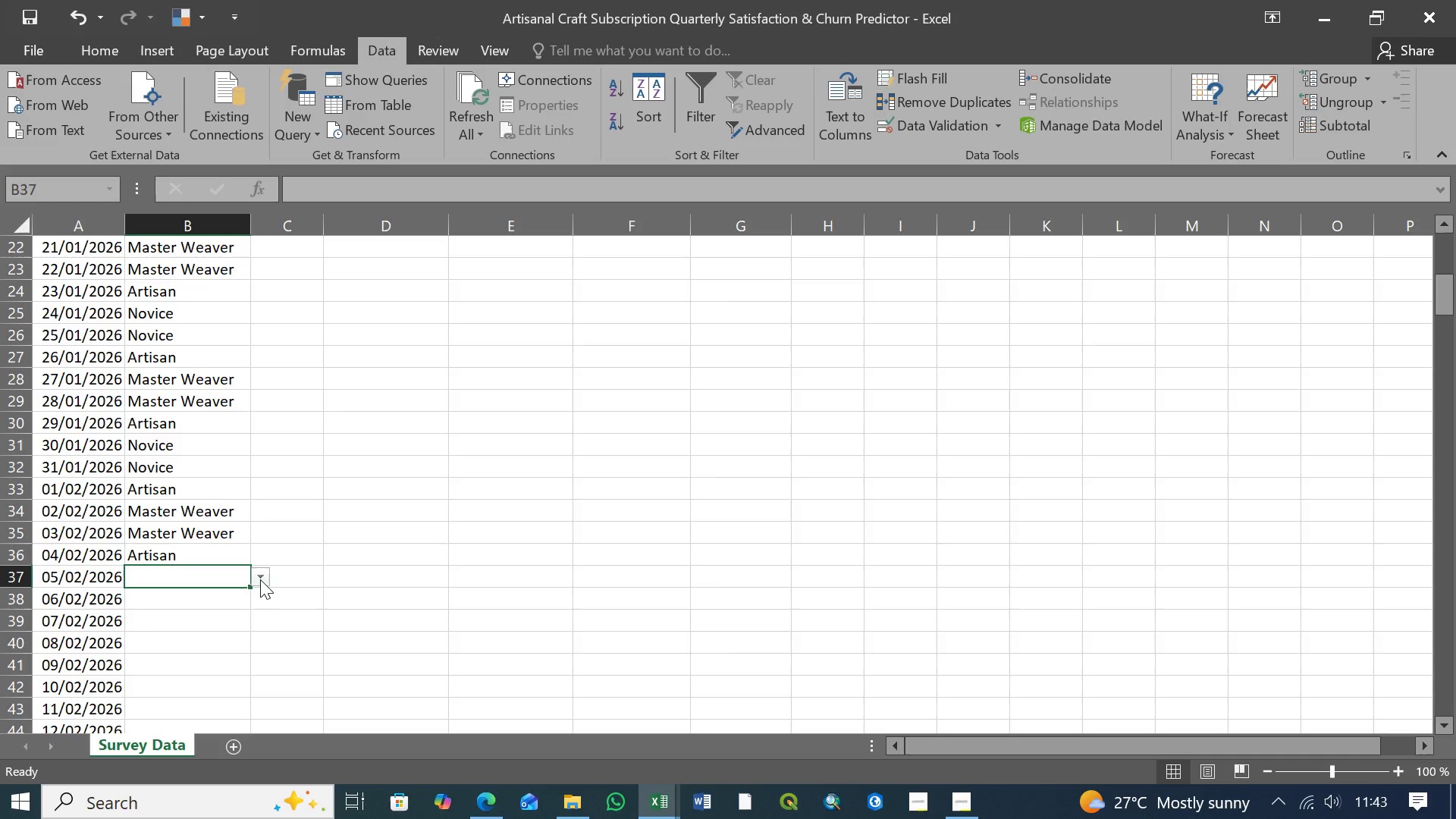 
left_click([260, 579])
 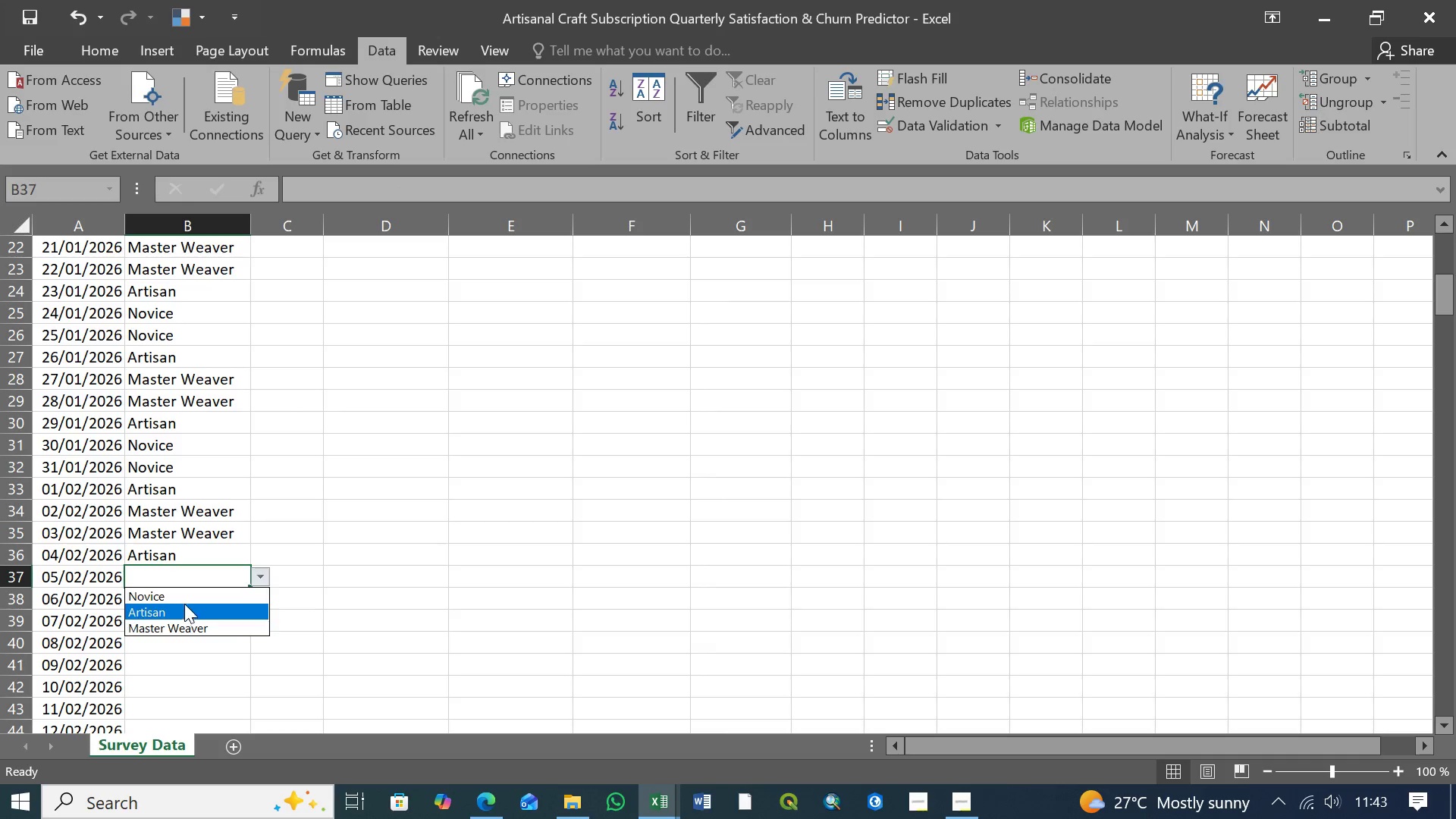 
left_click([184, 600])
 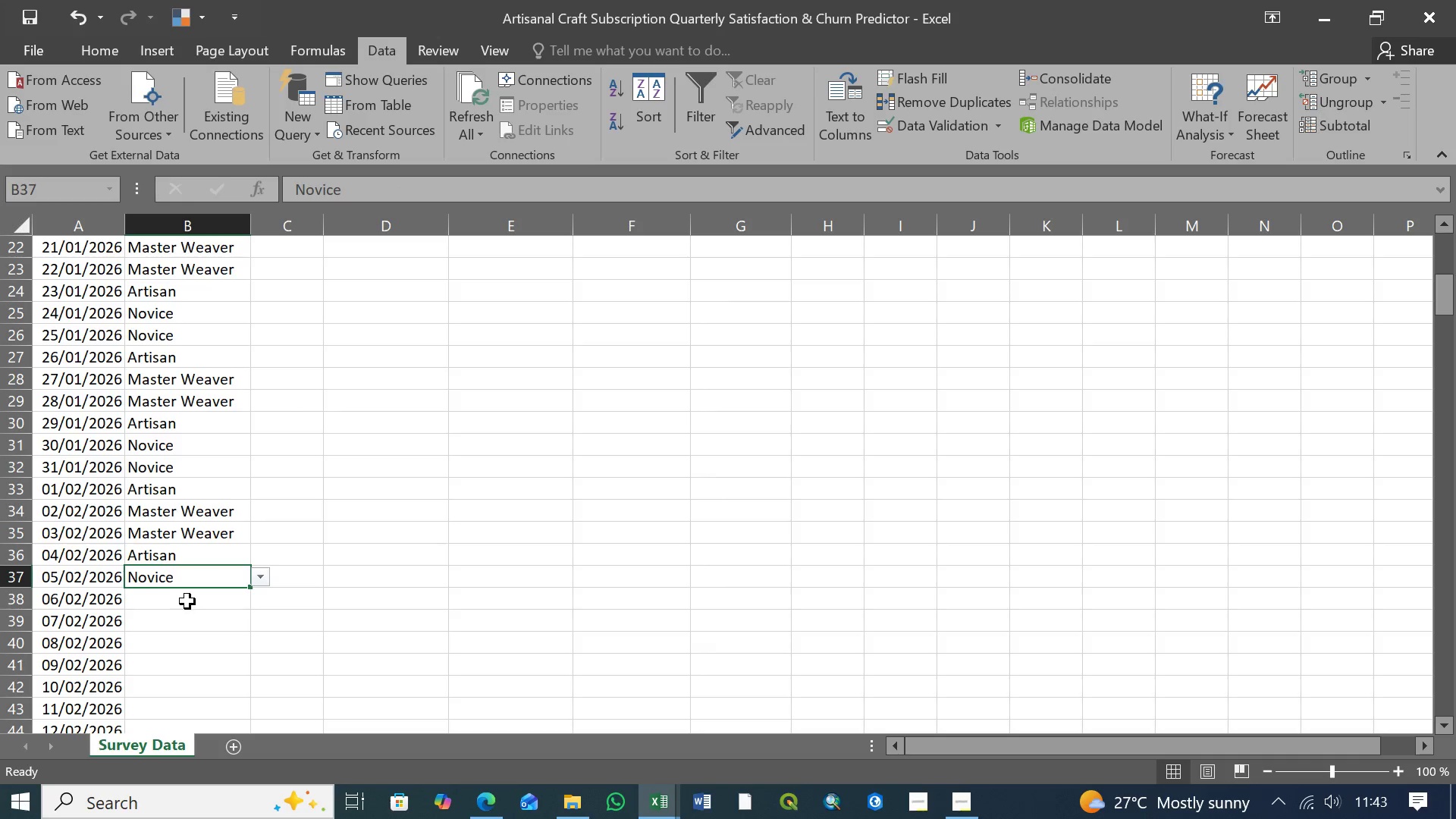 
left_click([188, 601])
 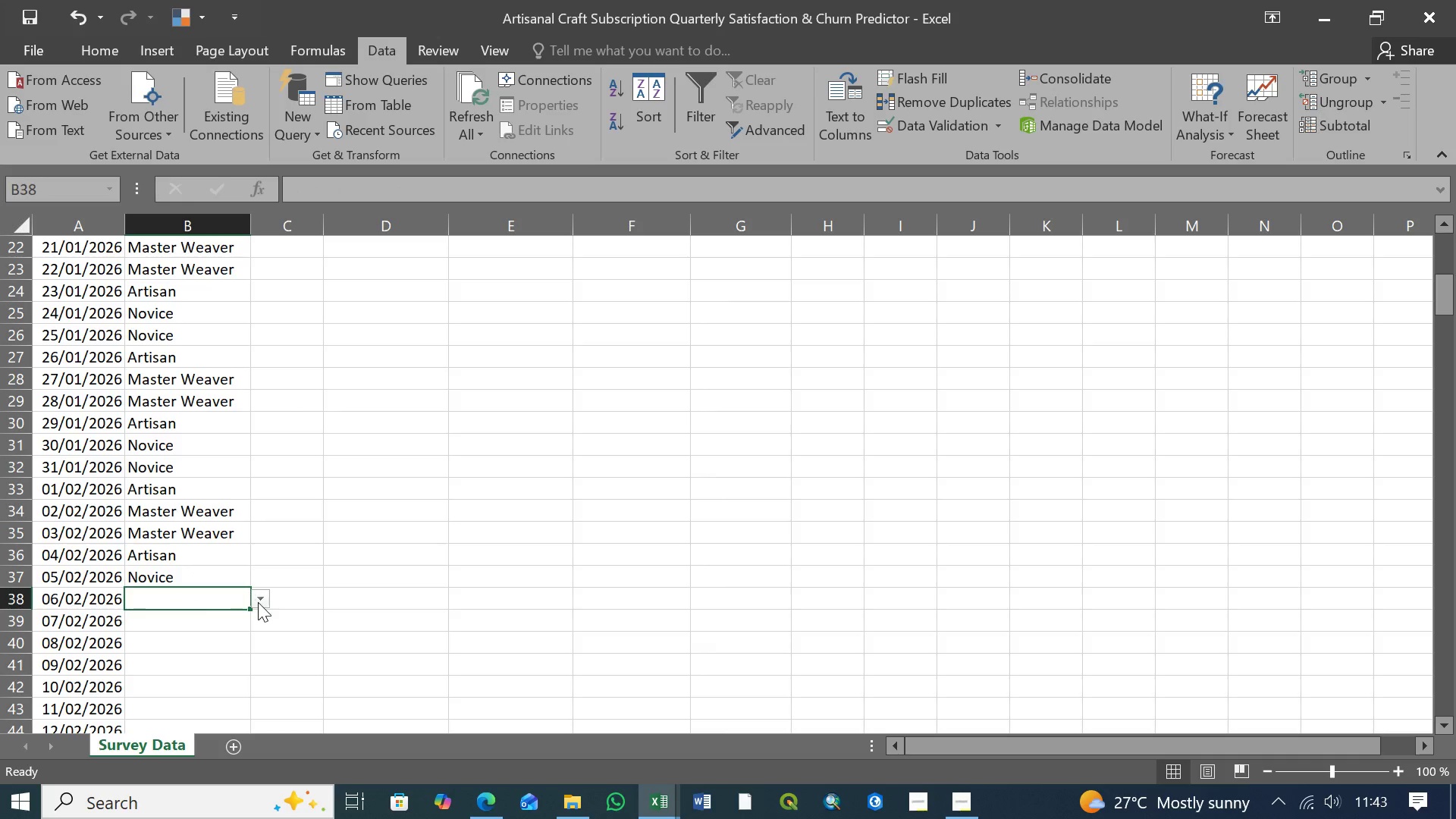 
left_click([258, 602])
 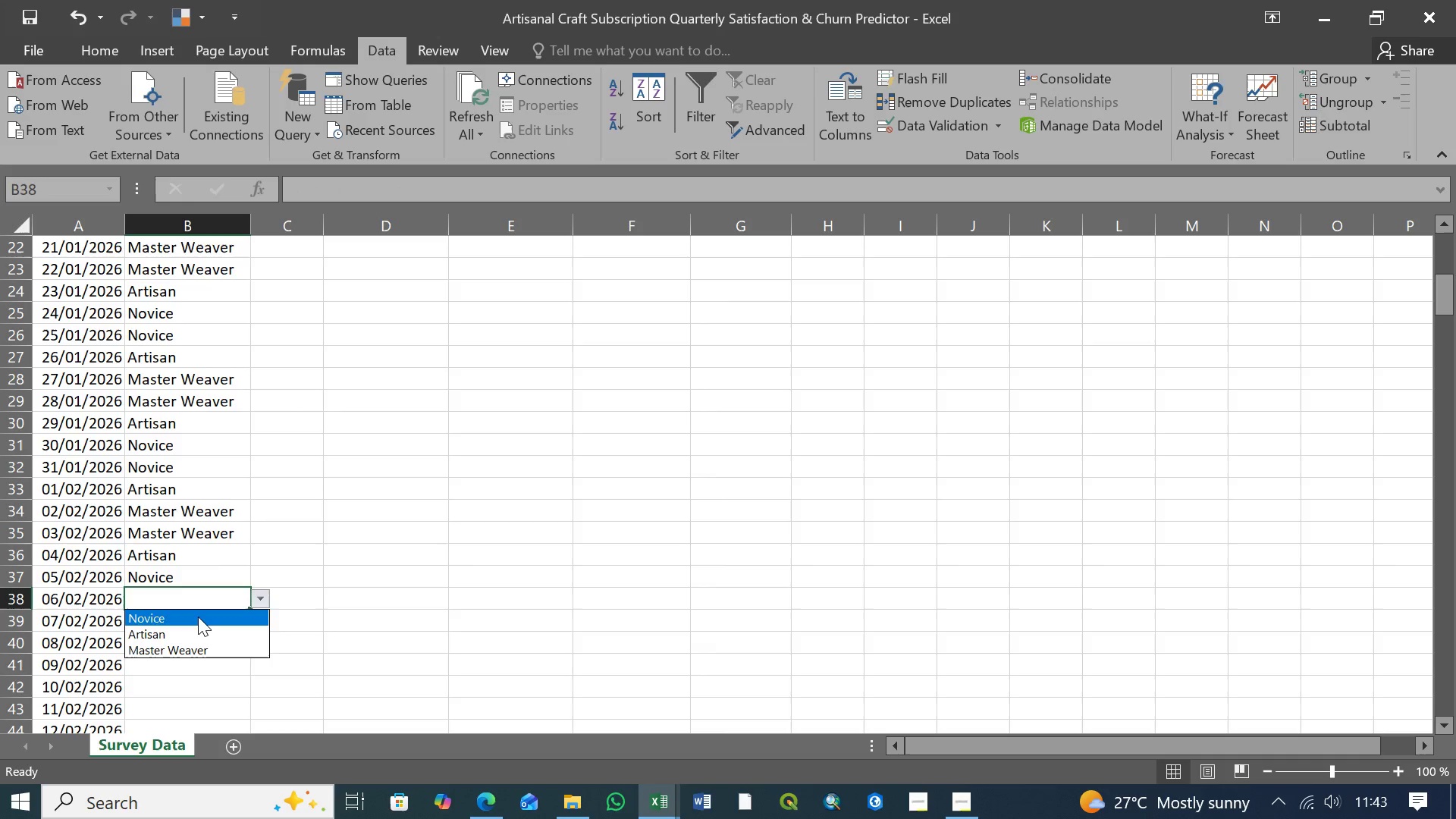 
left_click([198, 617])
 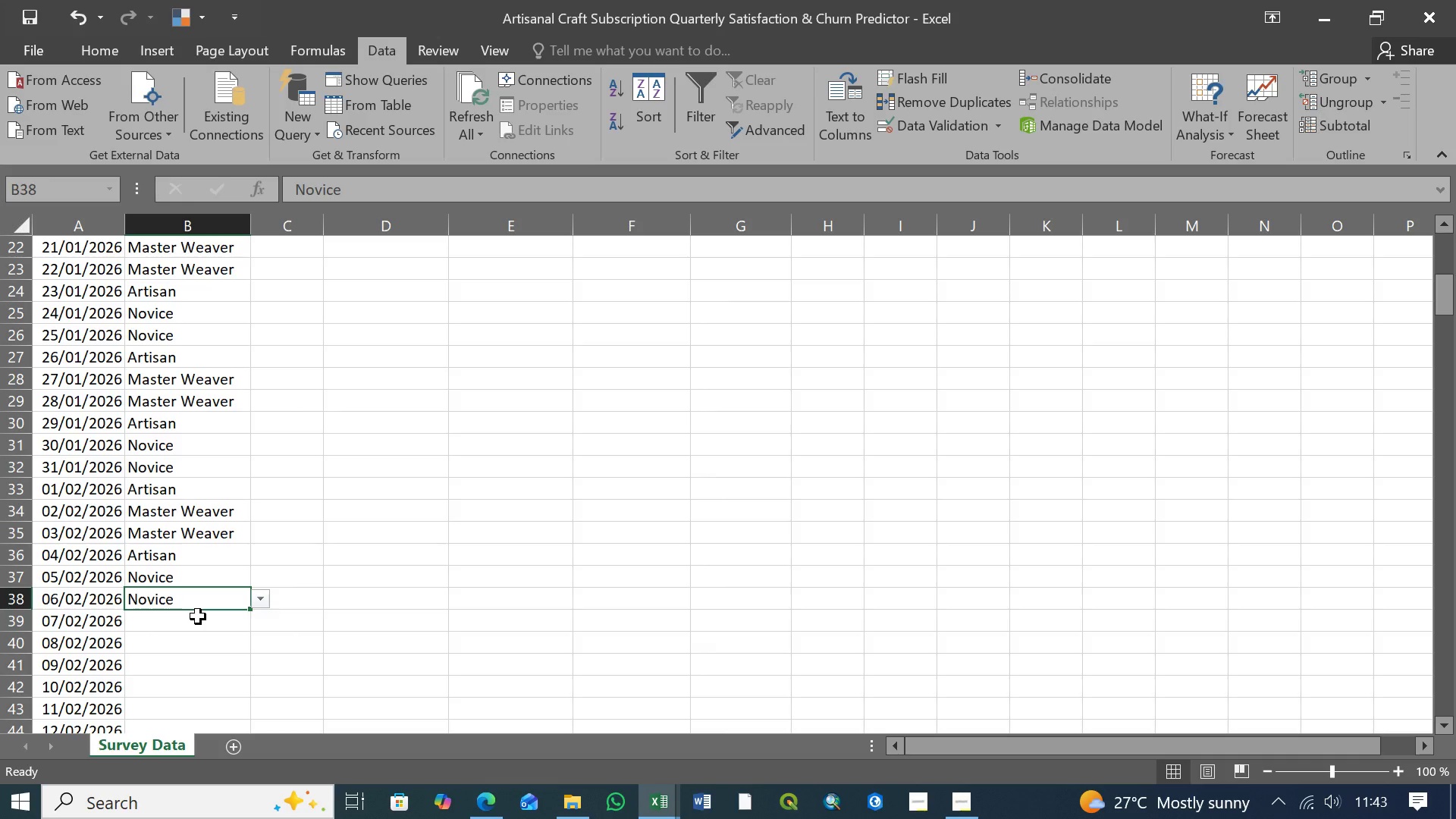 
wait(27.48)
 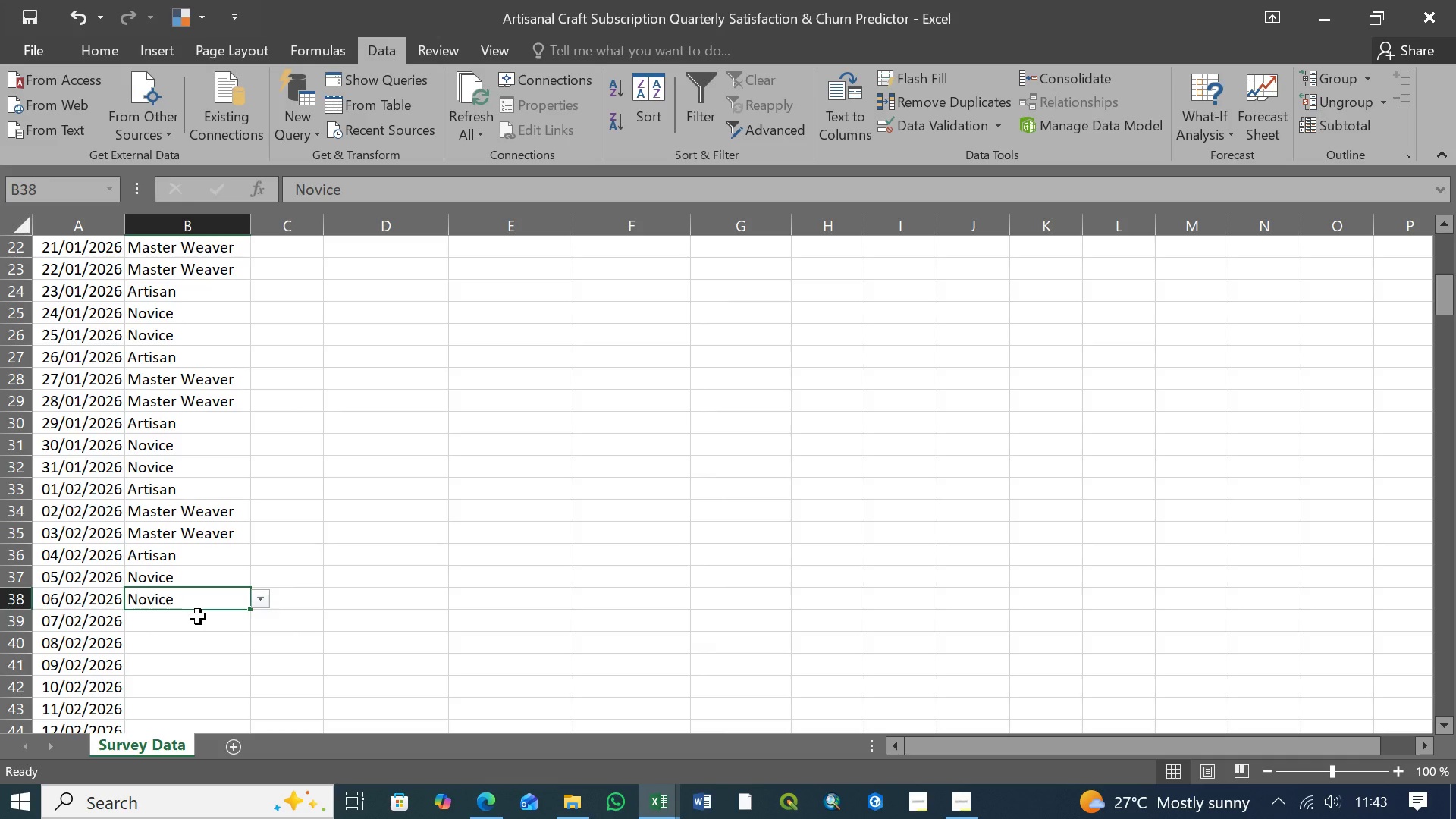 
left_click([167, 620])
 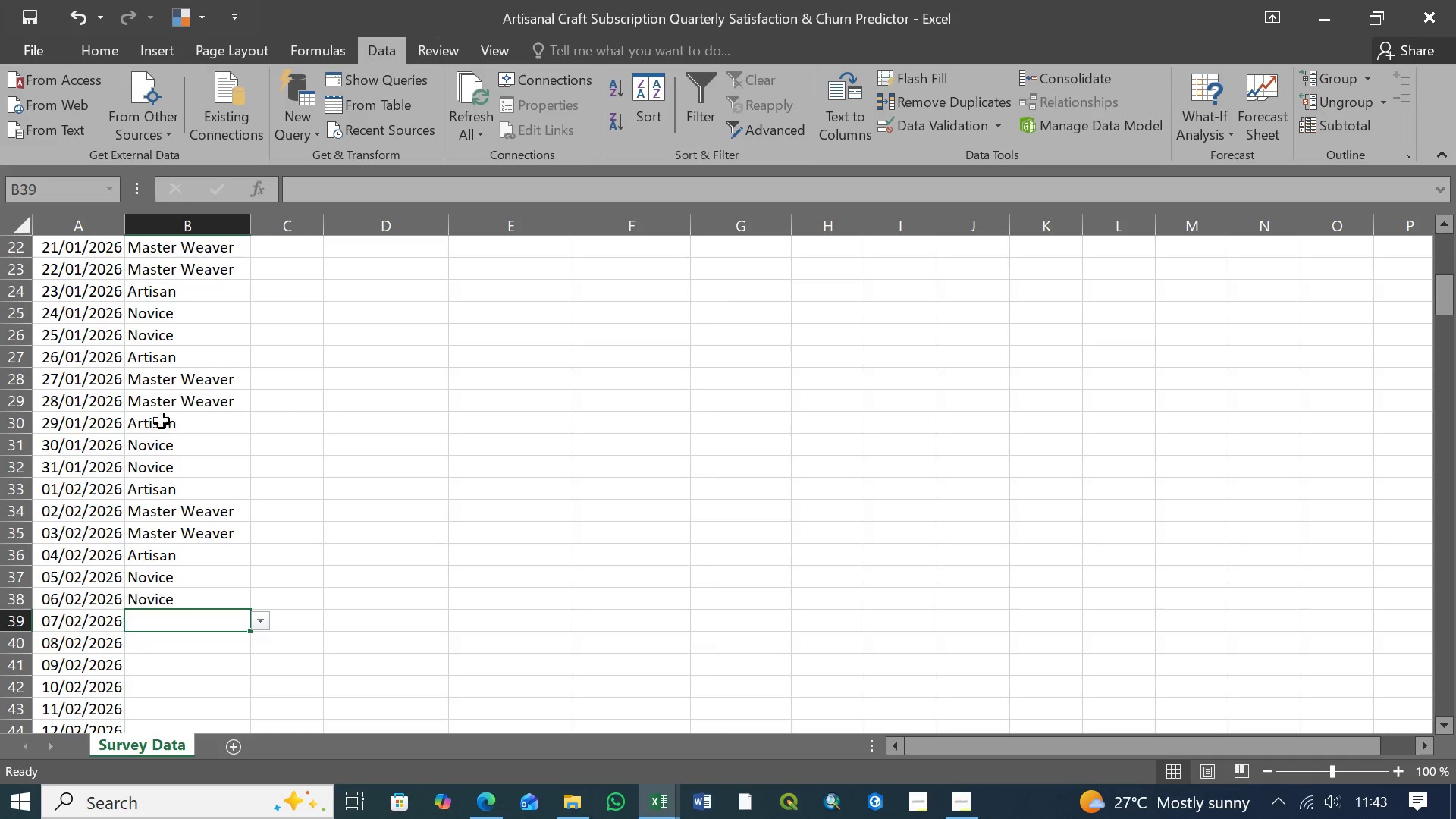 
scroll: coordinate [155, 440], scroll_direction: up, amount: 15.0
 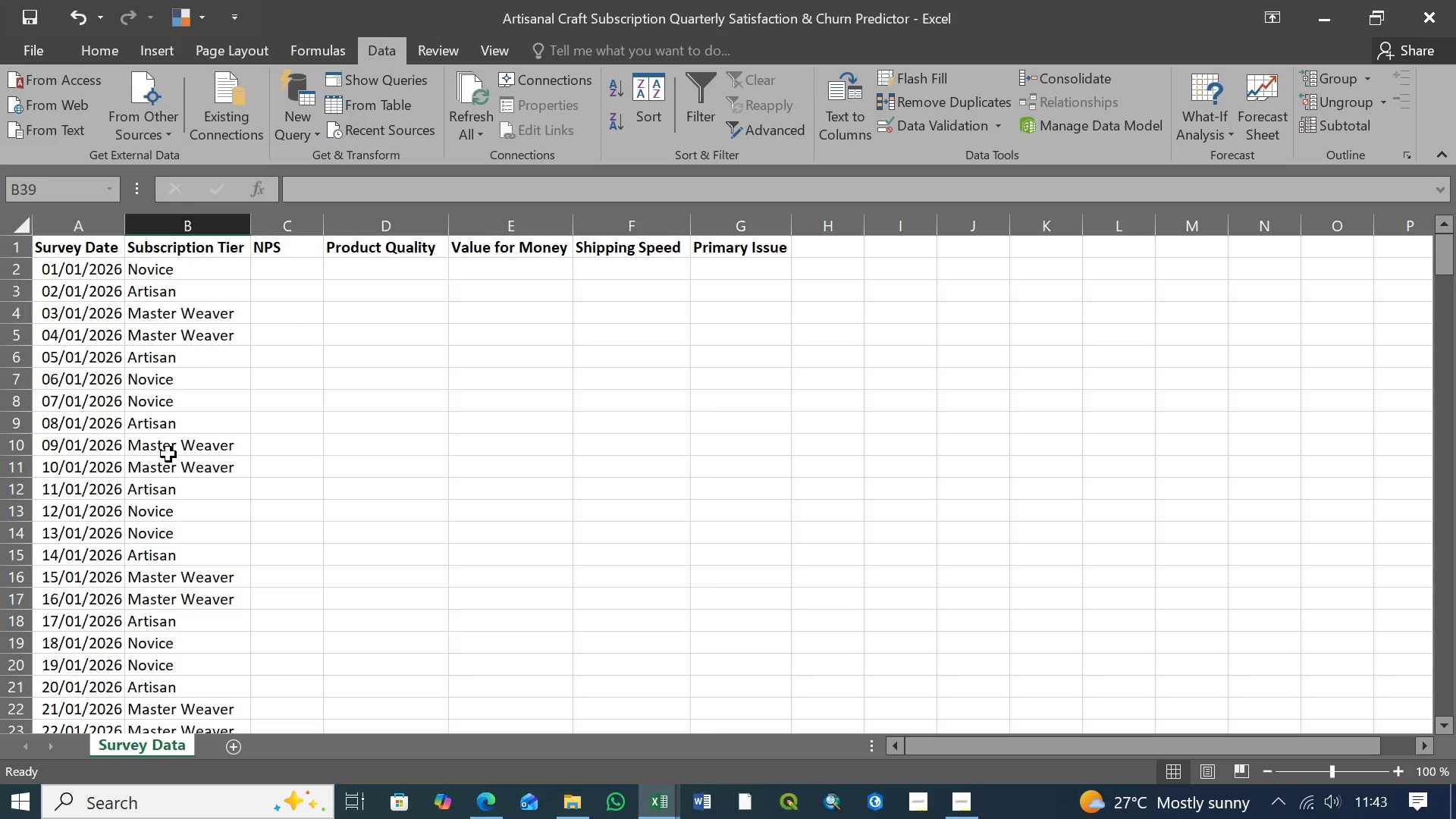 
scroll: coordinate [168, 460], scroll_direction: down, amount: 9.0
 